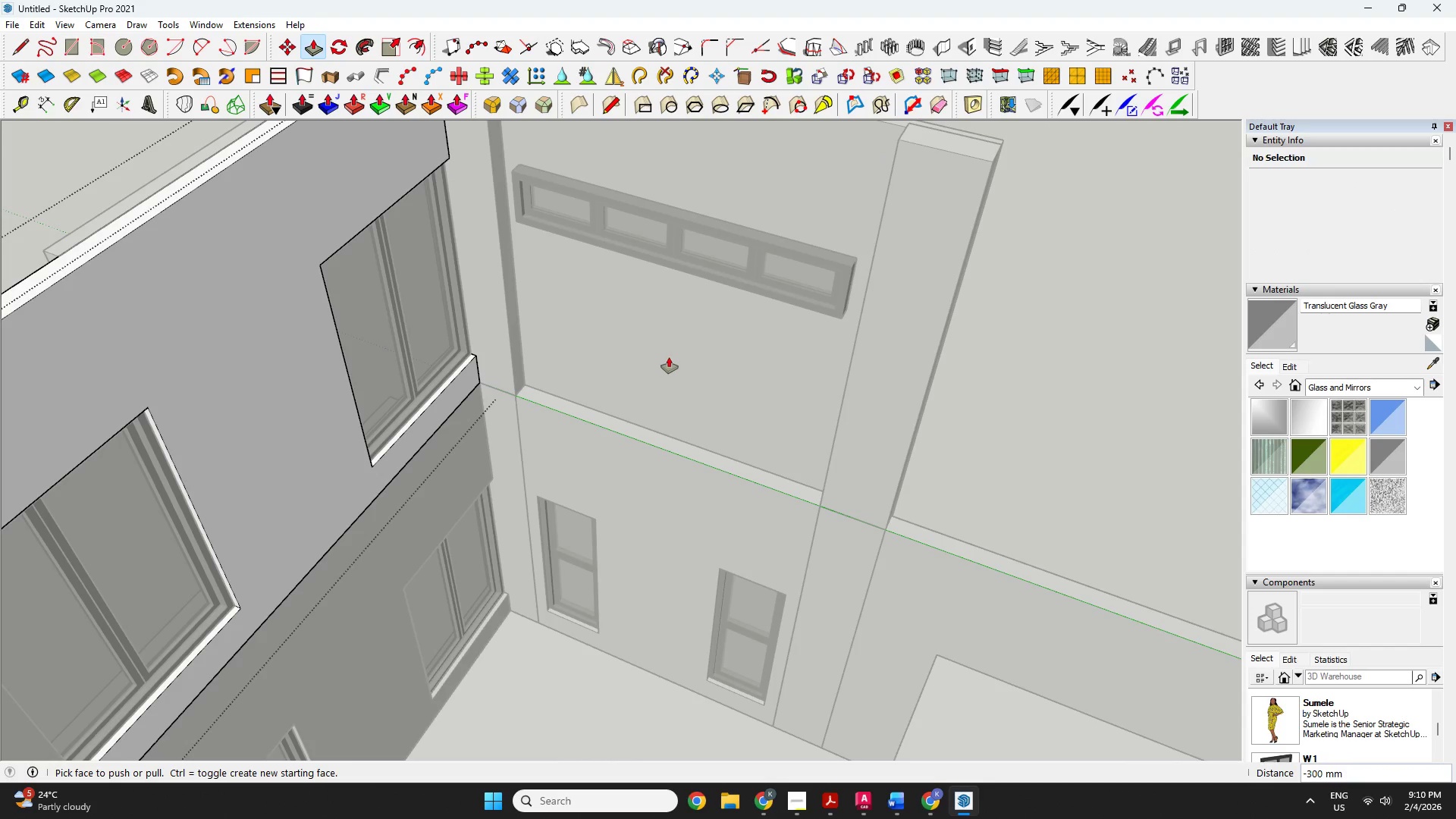 
scroll: coordinate [650, 293], scroll_direction: none, amount: 0.0
 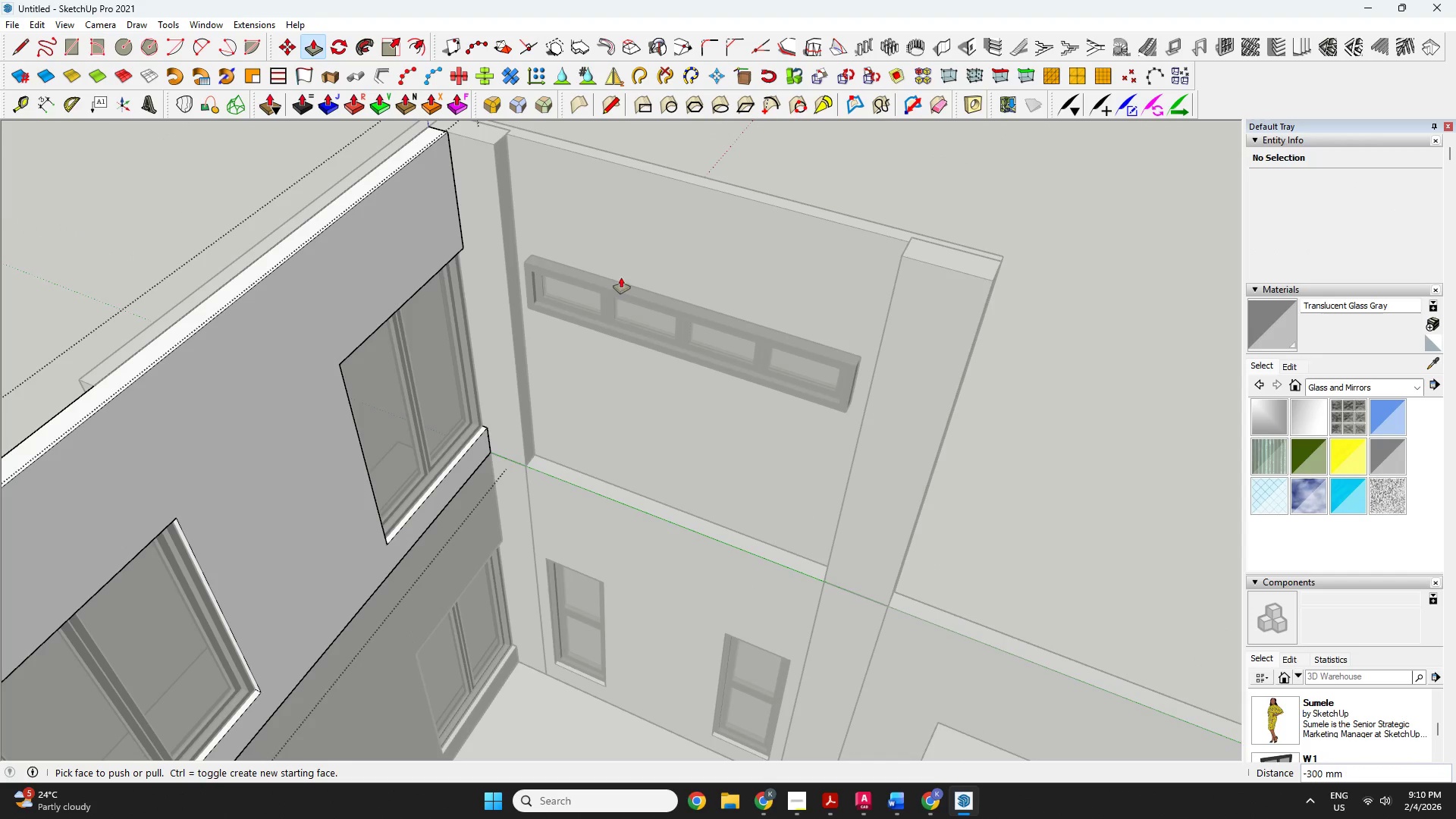 
scroll: coordinate [618, 340], scroll_direction: up, amount: 2.0
 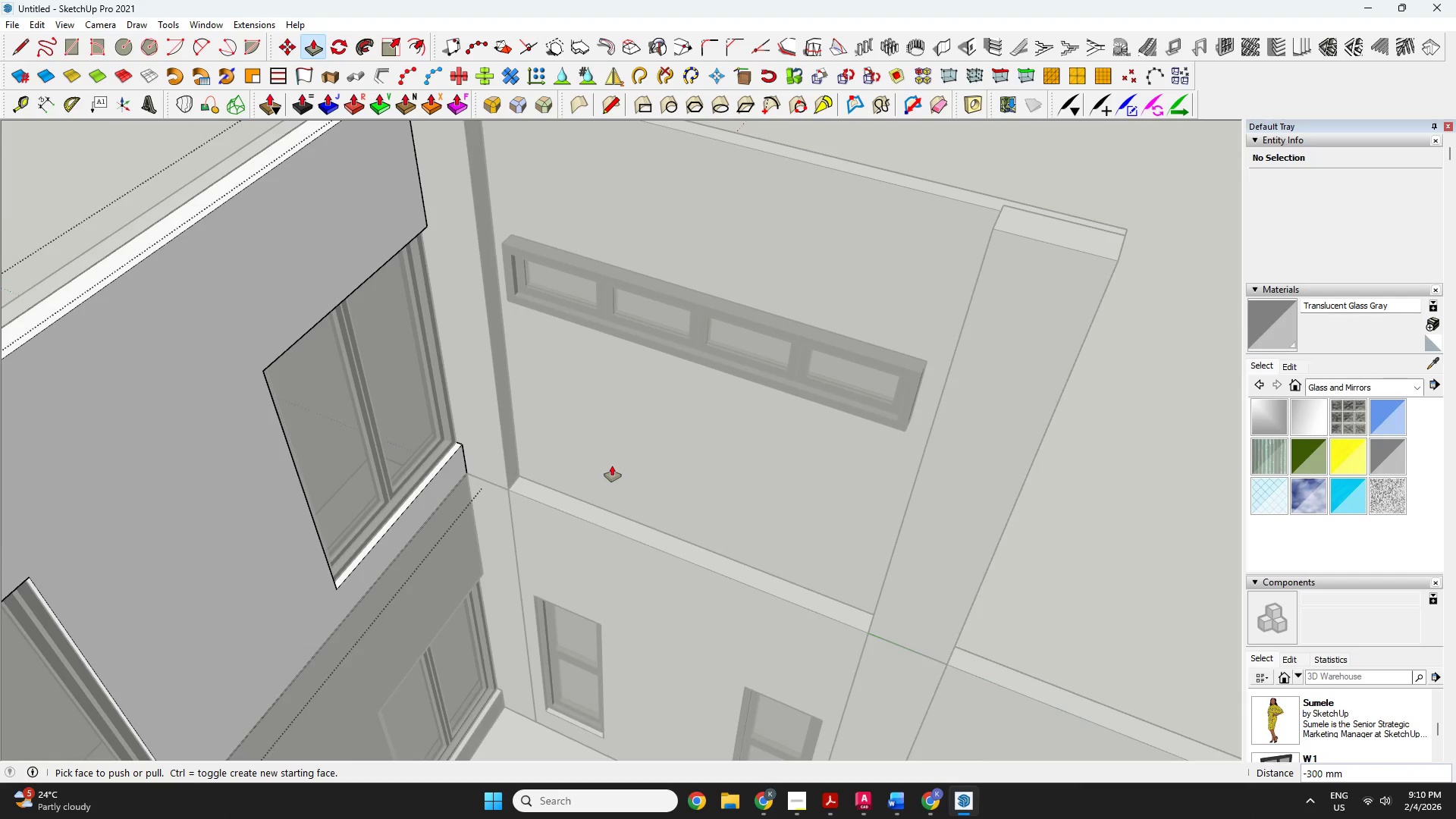 
key(R)
 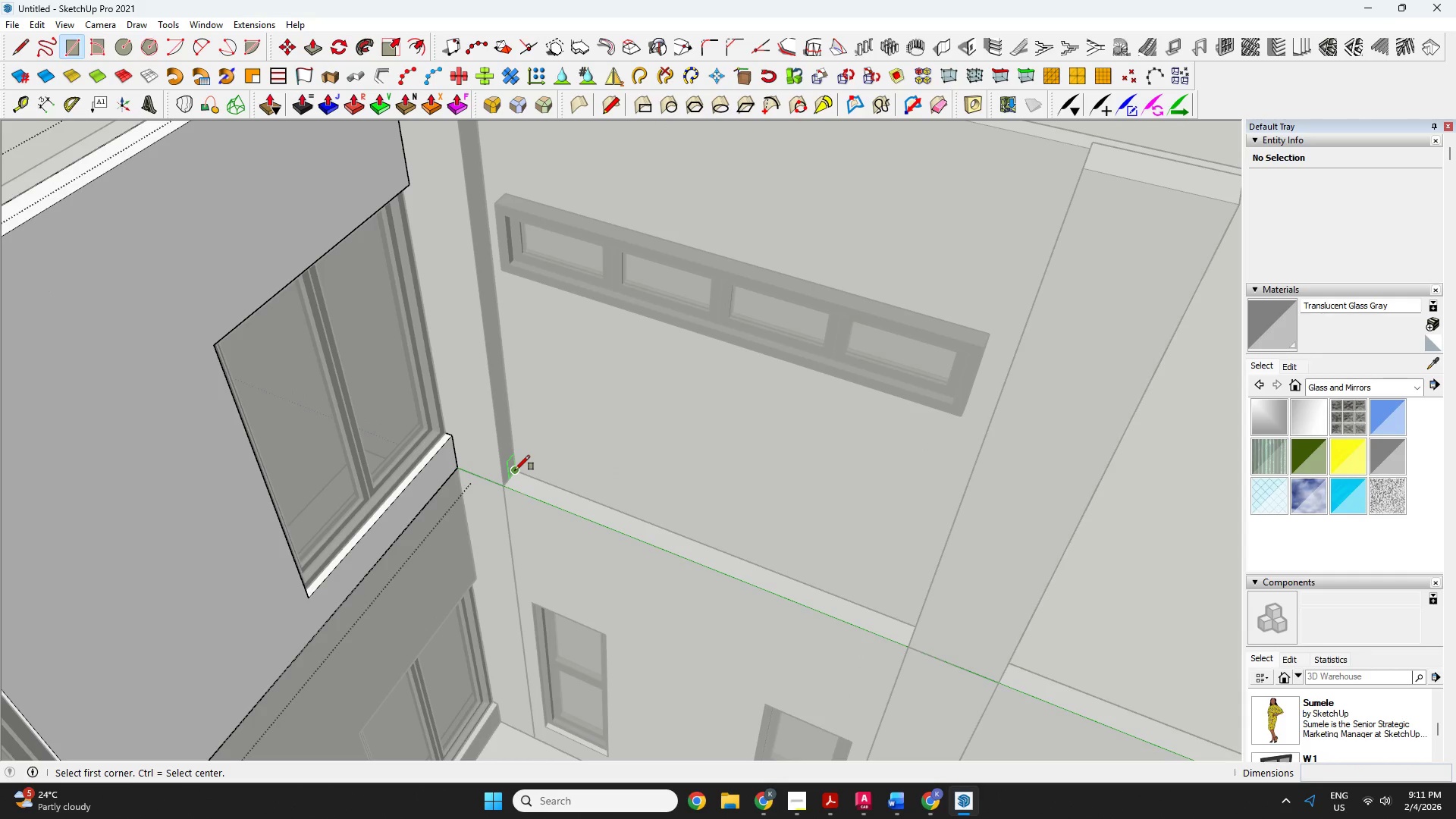 
scroll: coordinate [553, 524], scroll_direction: up, amount: 1.0
 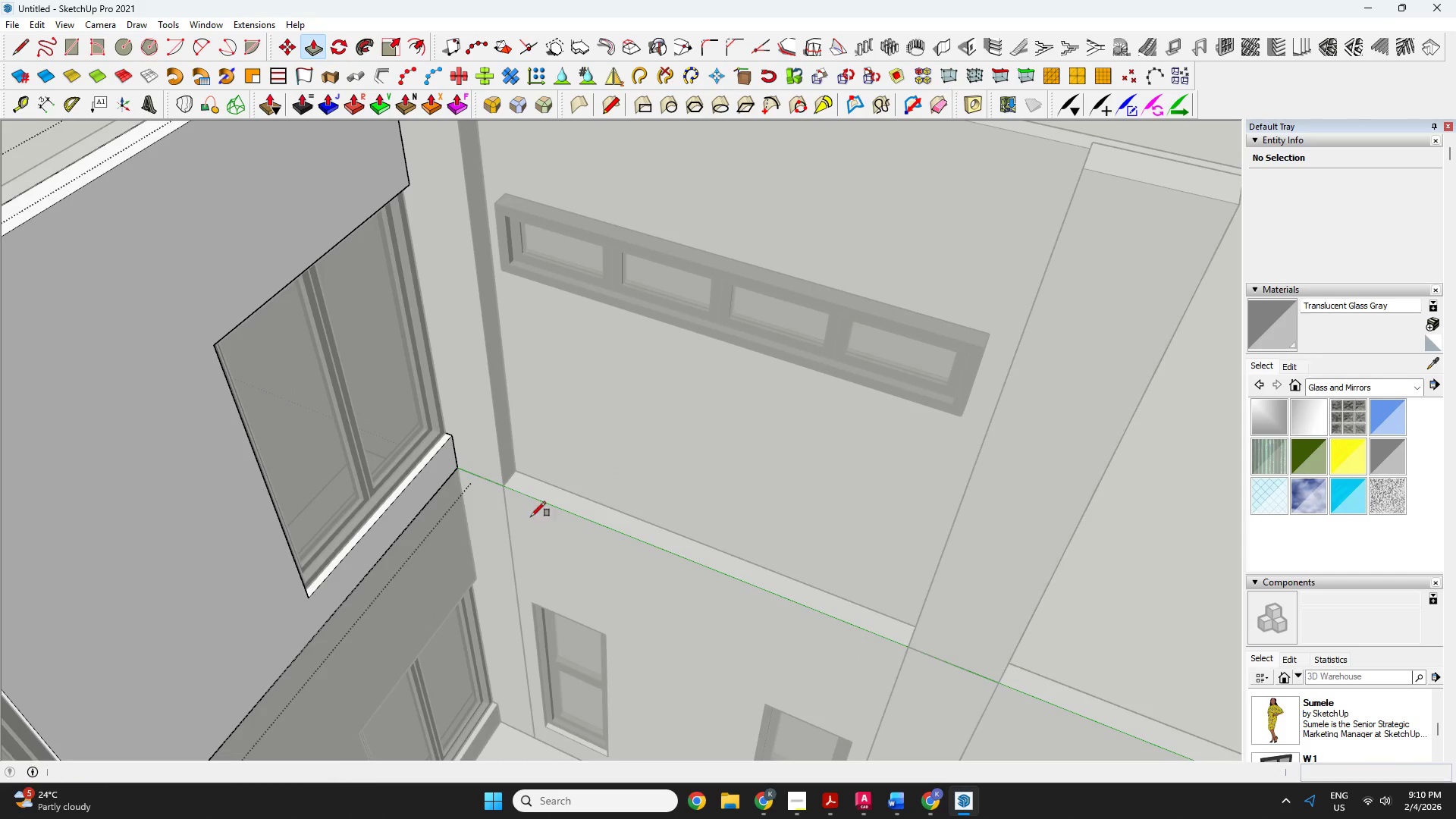 
left_click([515, 470])
 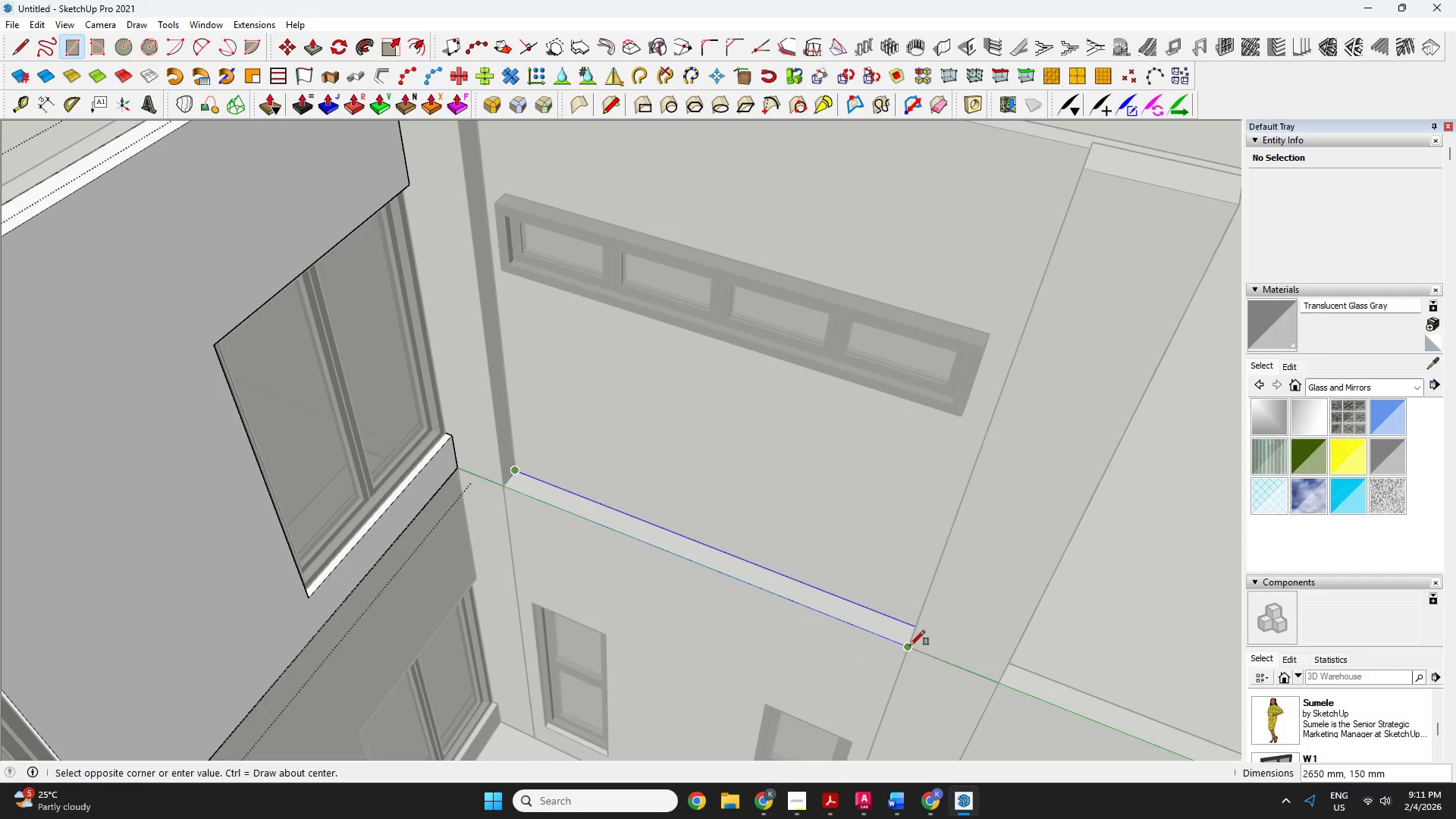 
left_click([908, 647])
 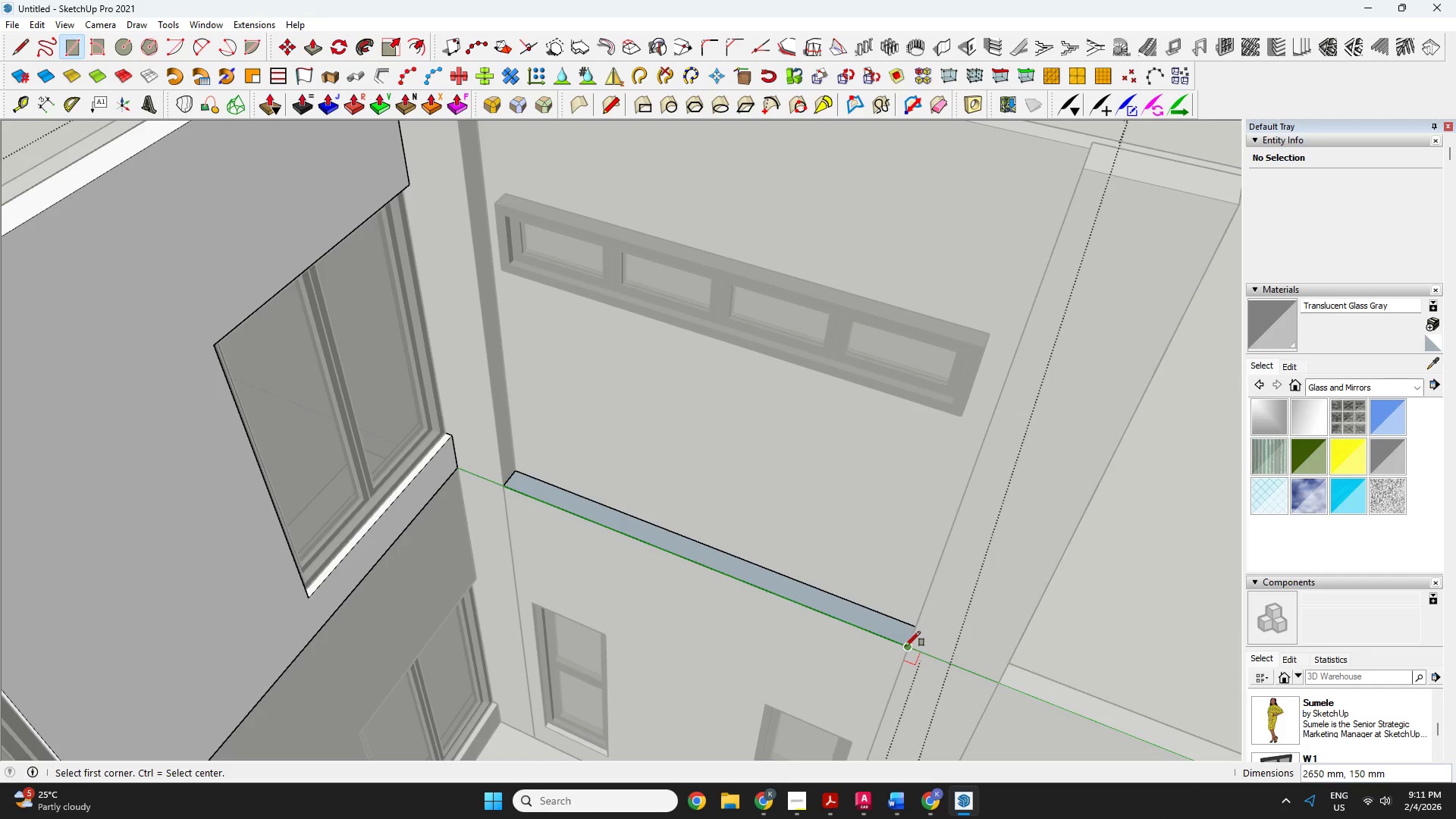 
key(P)
 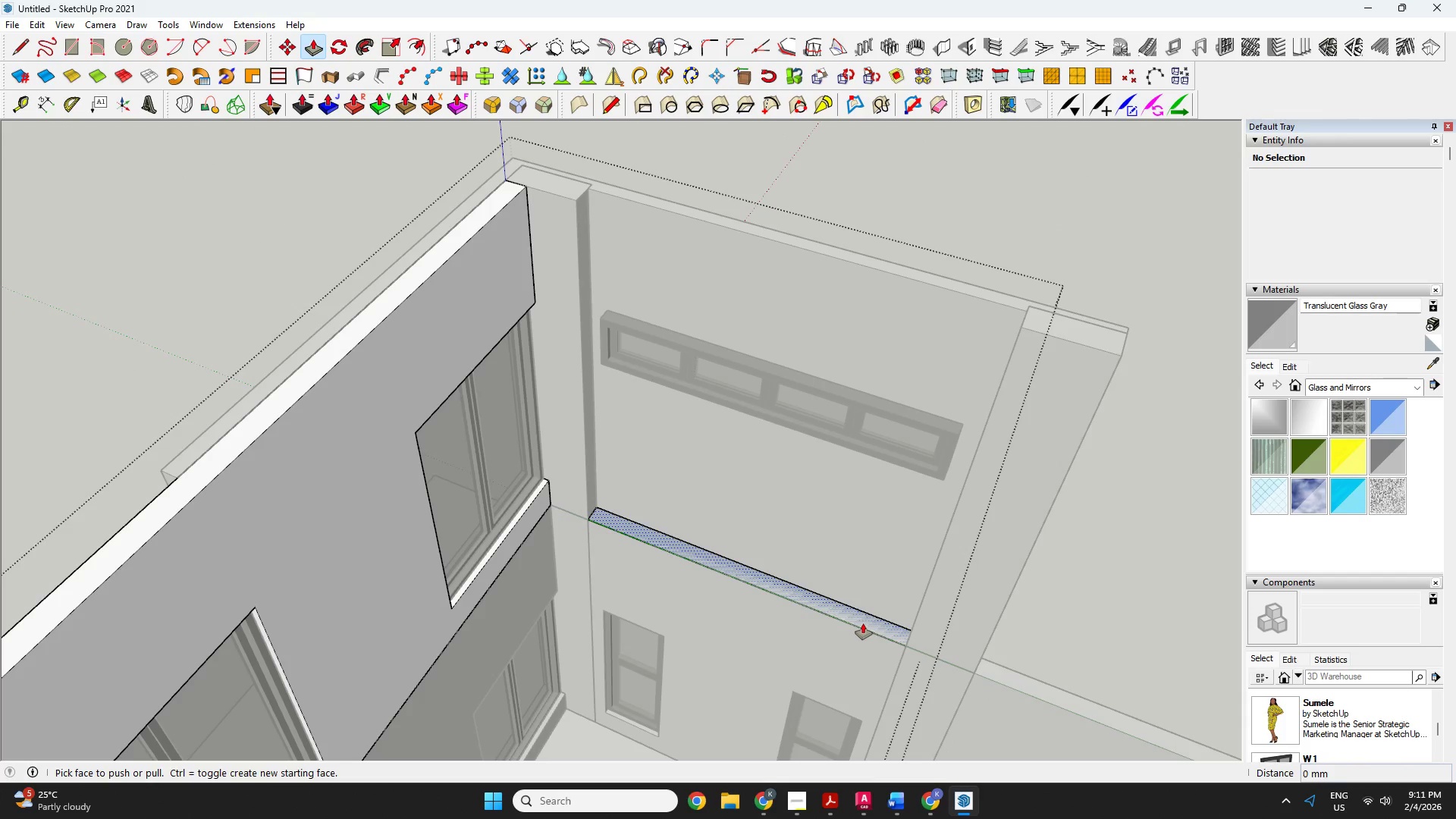 
scroll: coordinate [898, 643], scroll_direction: down, amount: 3.0
 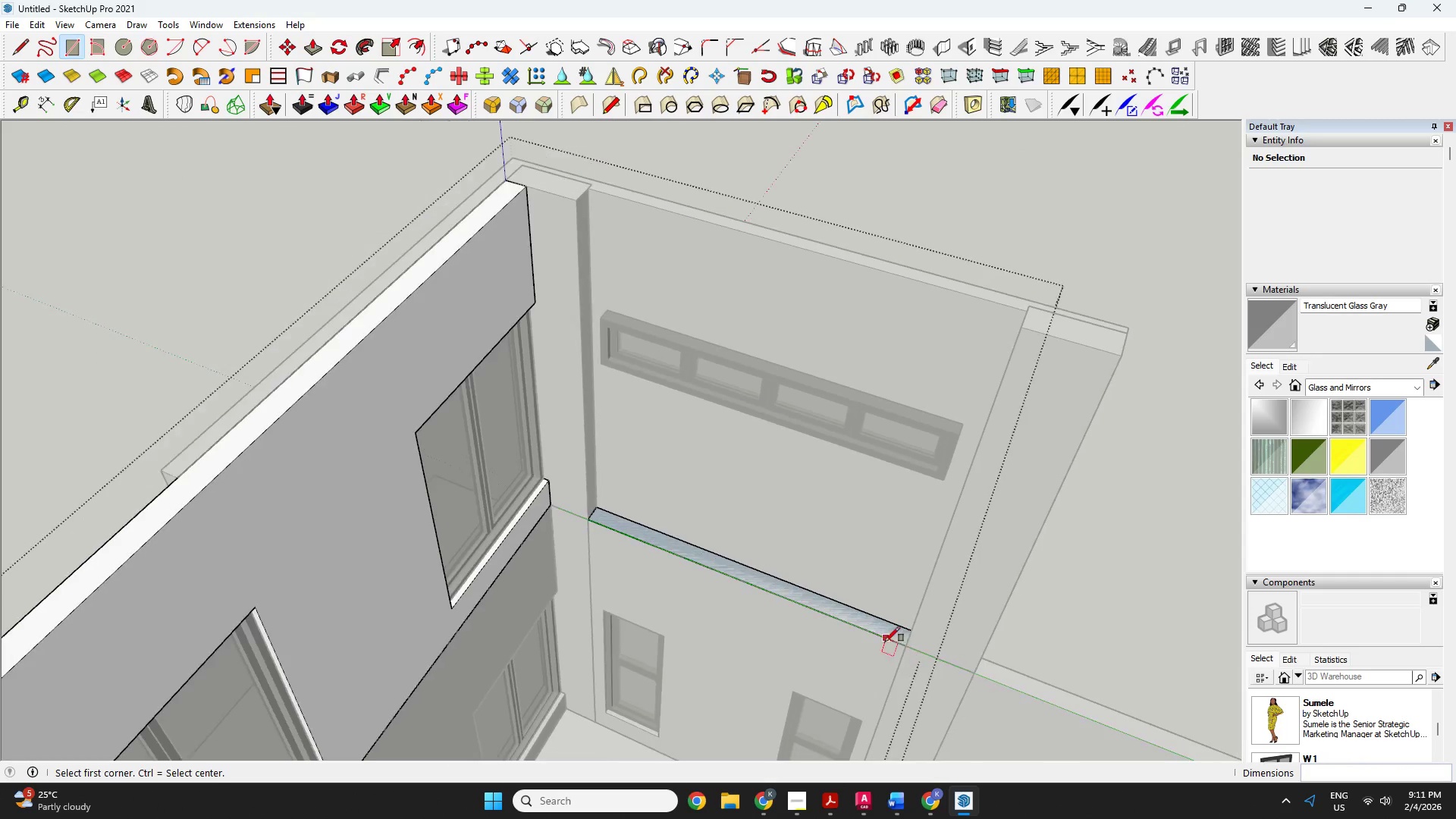 
left_click([863, 623])
 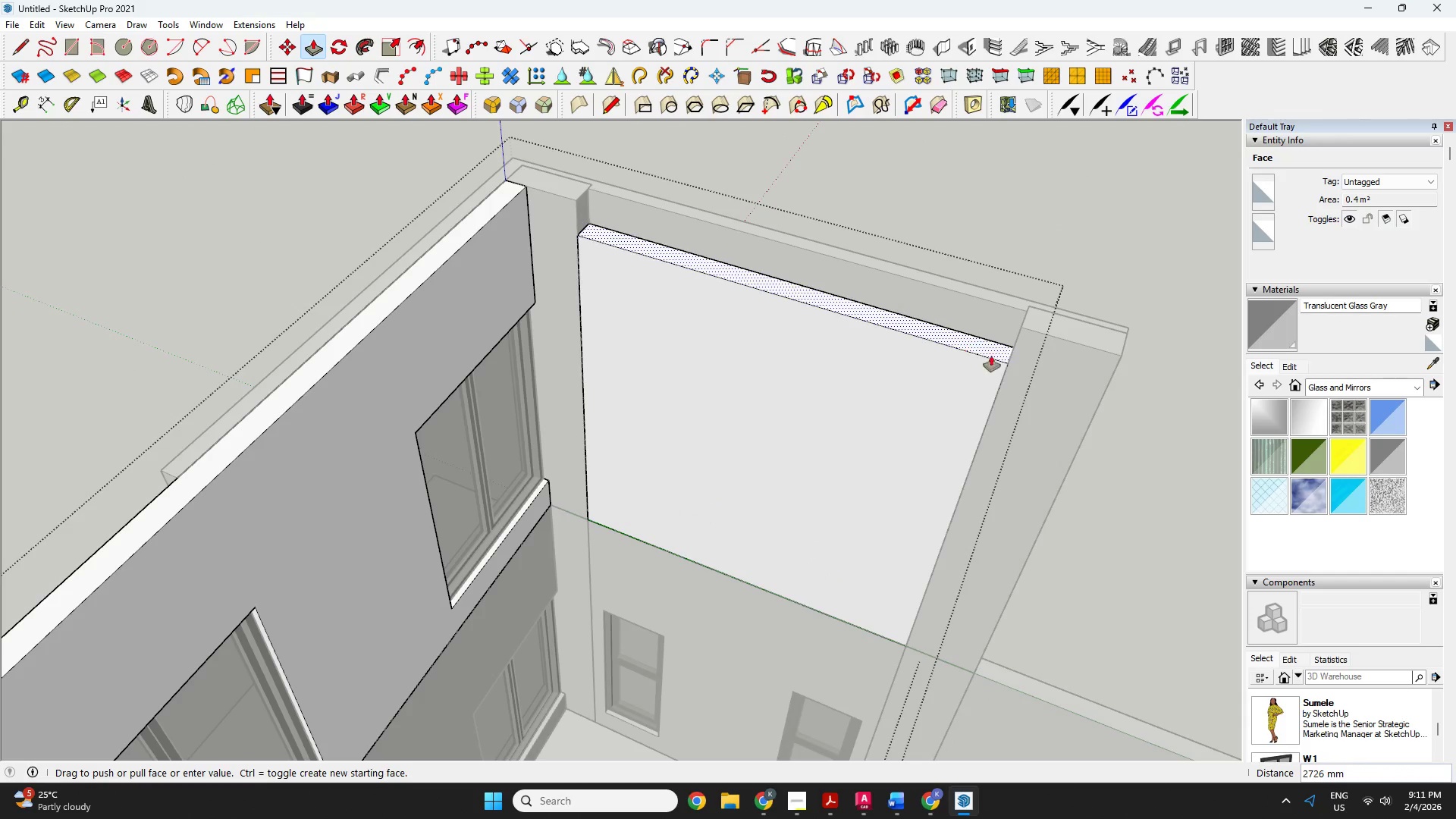 
key(Escape)
 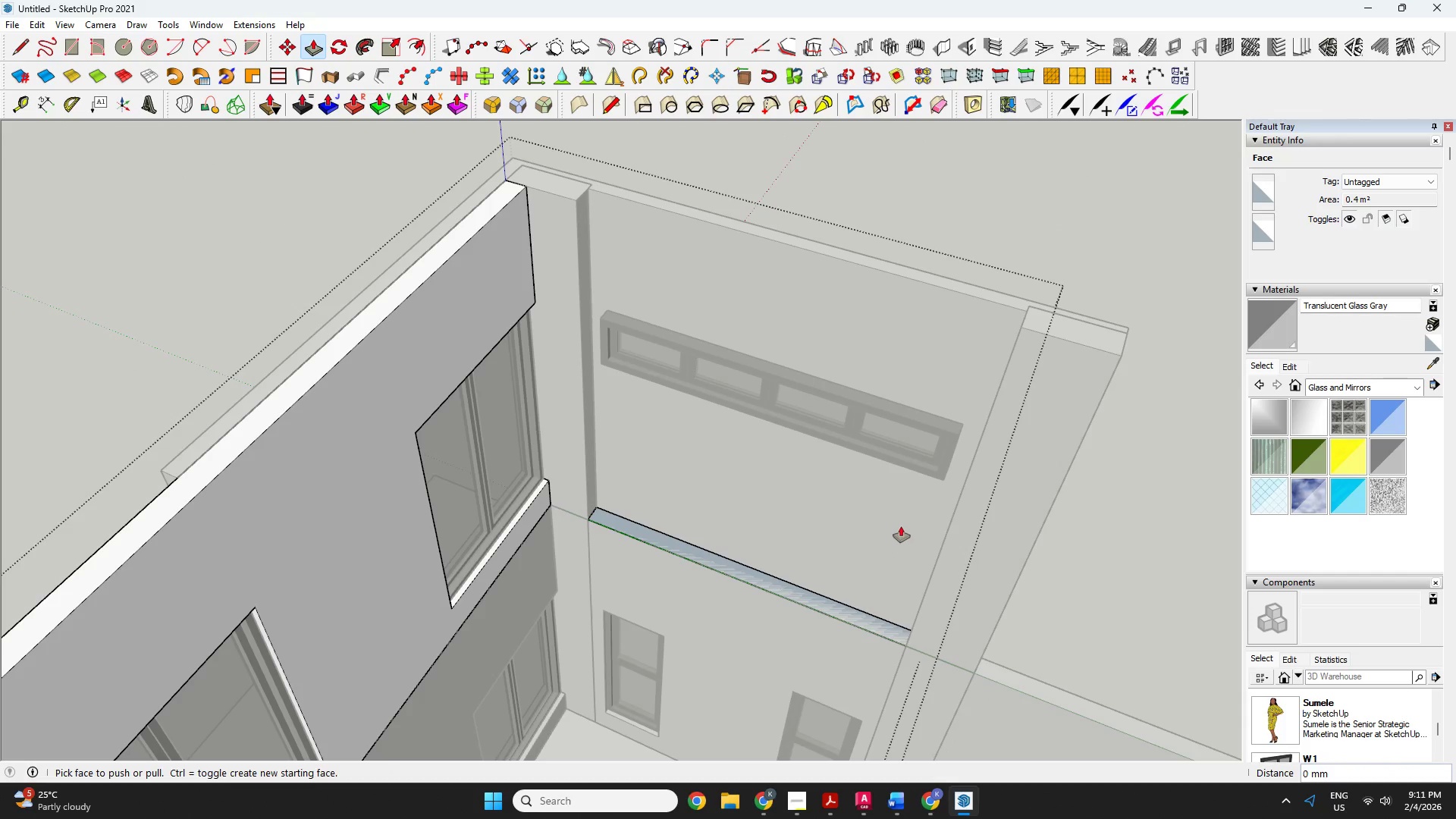 
key(Space)
 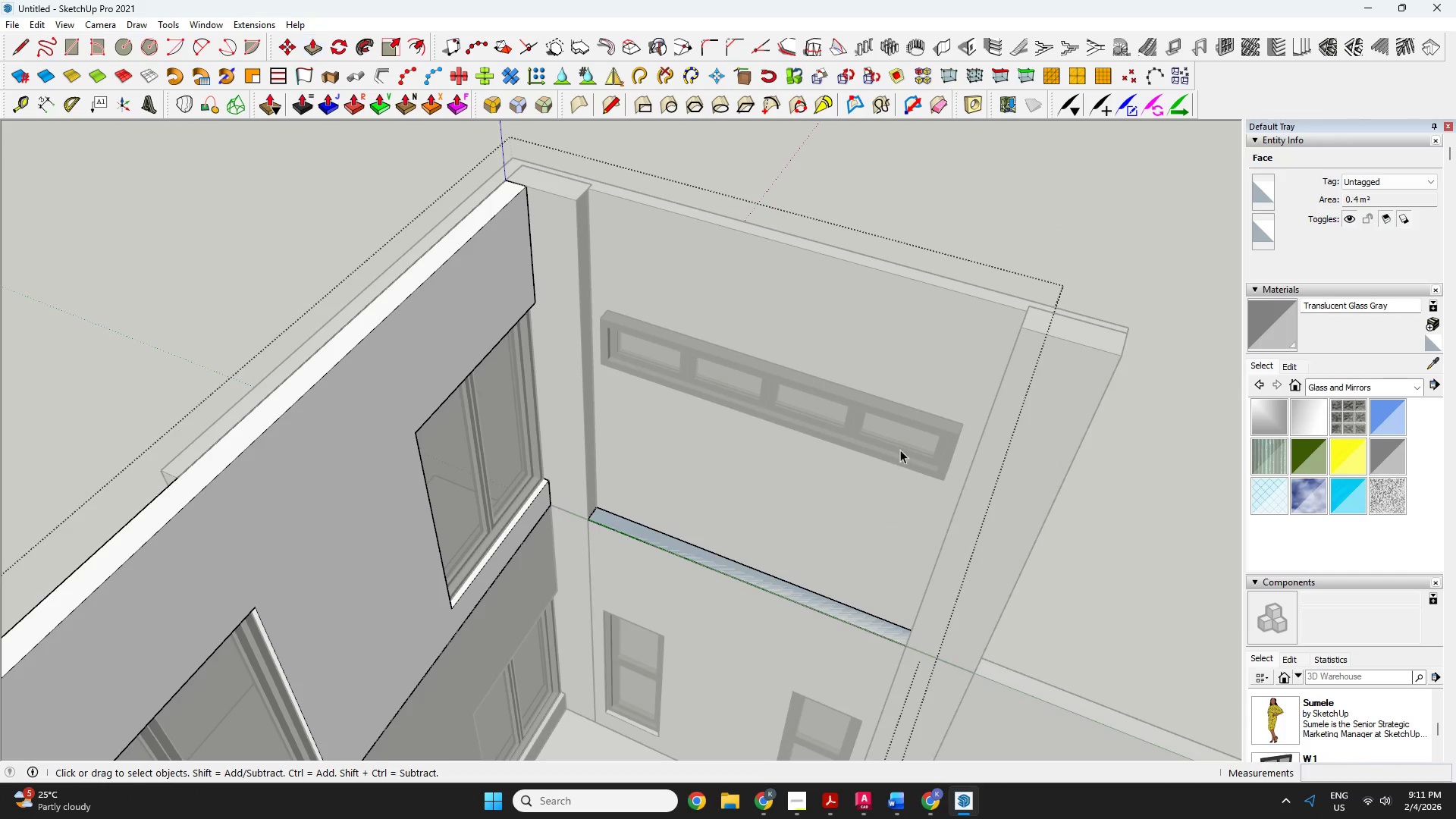 
key(Escape)
 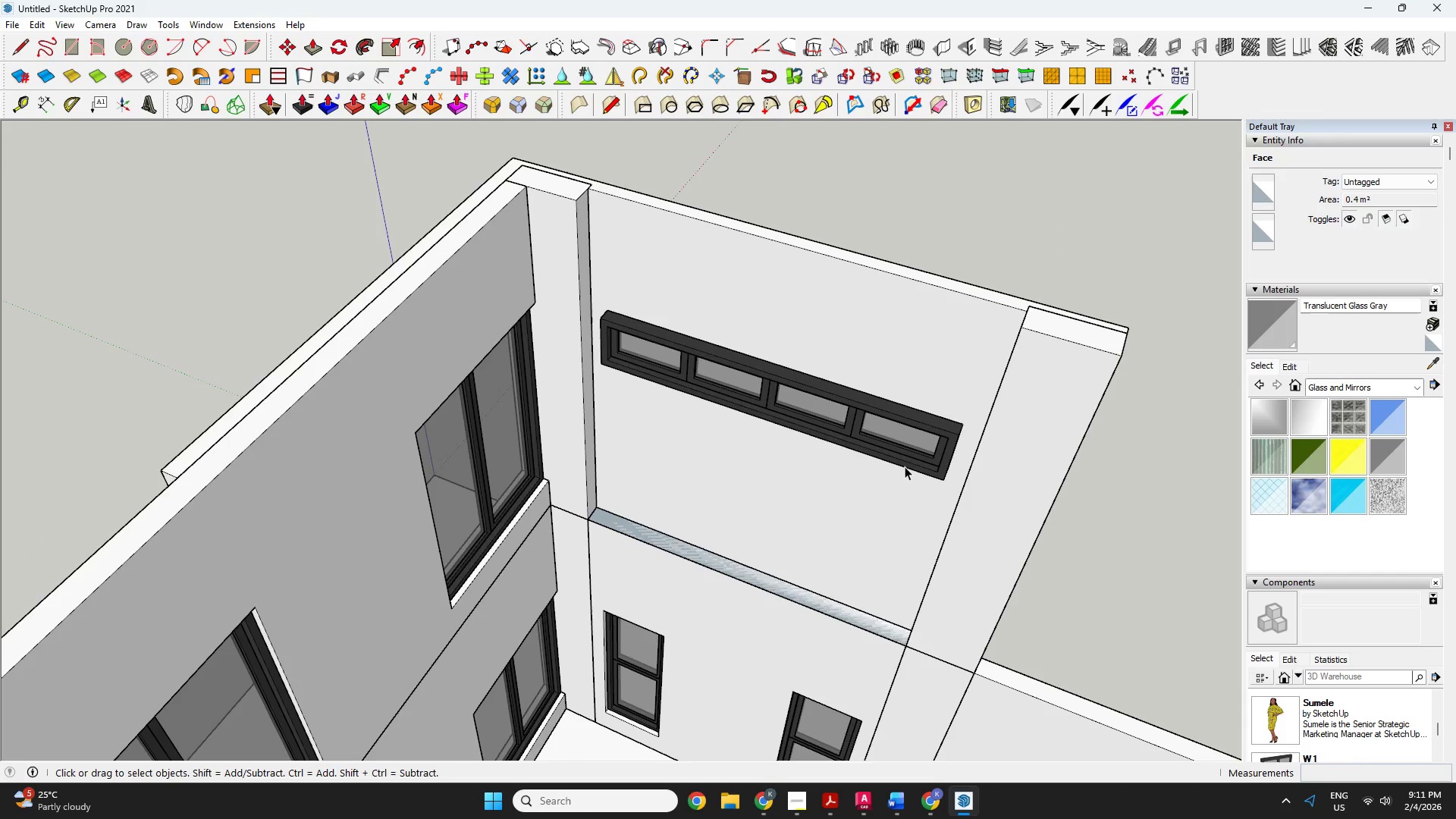 
left_click([905, 466])
 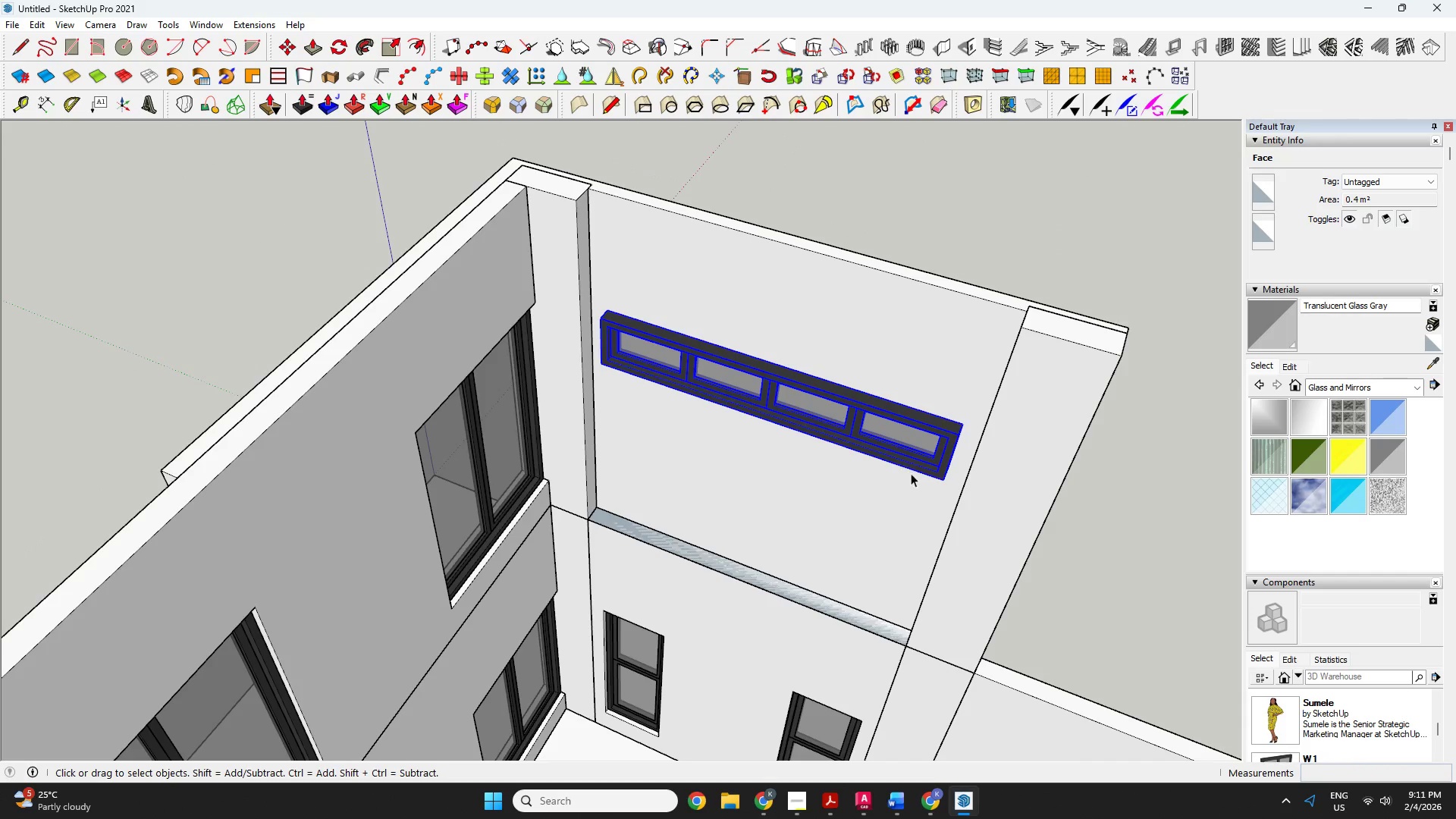 
key(M)
 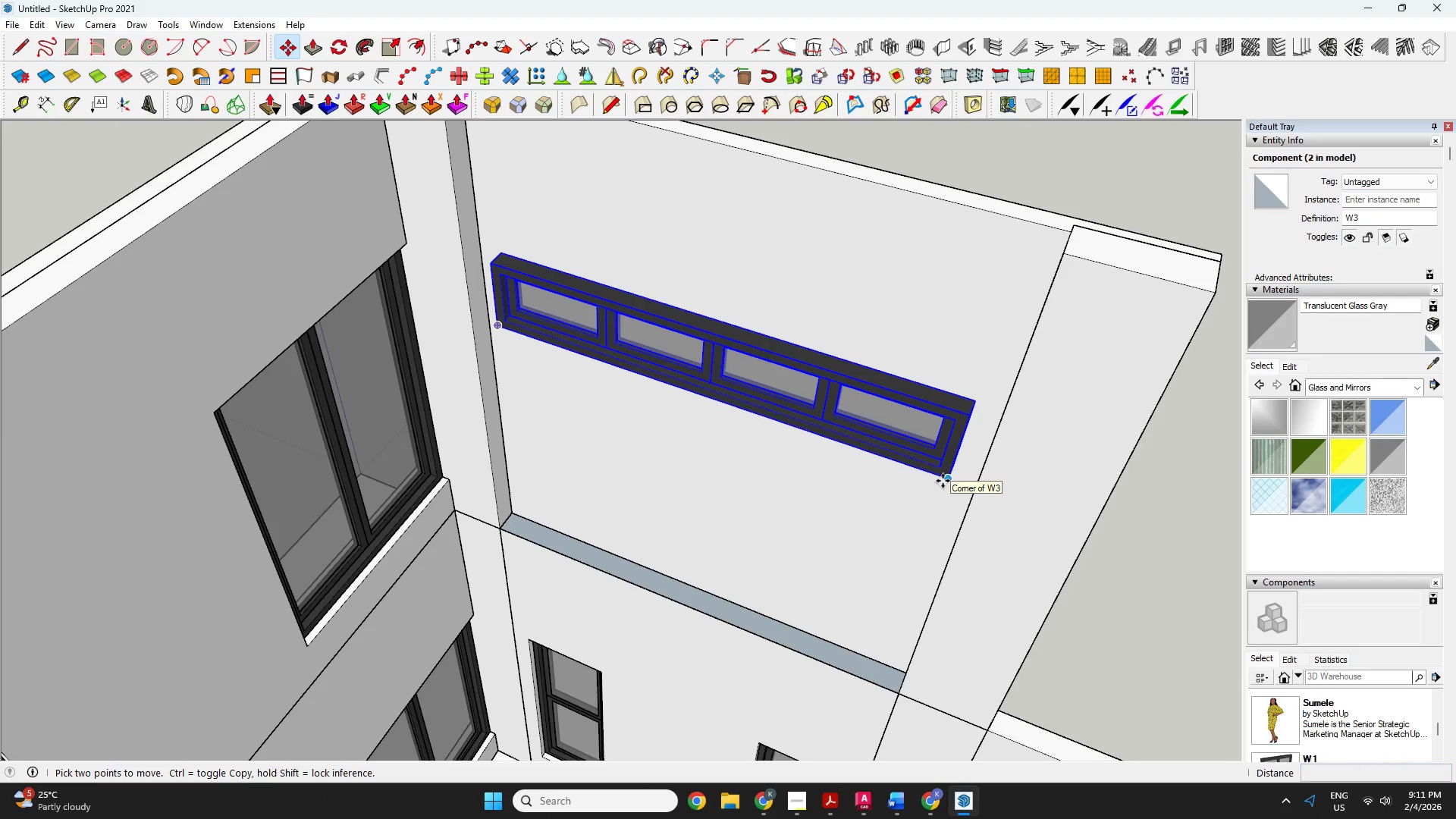 
scroll: coordinate [931, 485], scroll_direction: up, amount: 3.0
 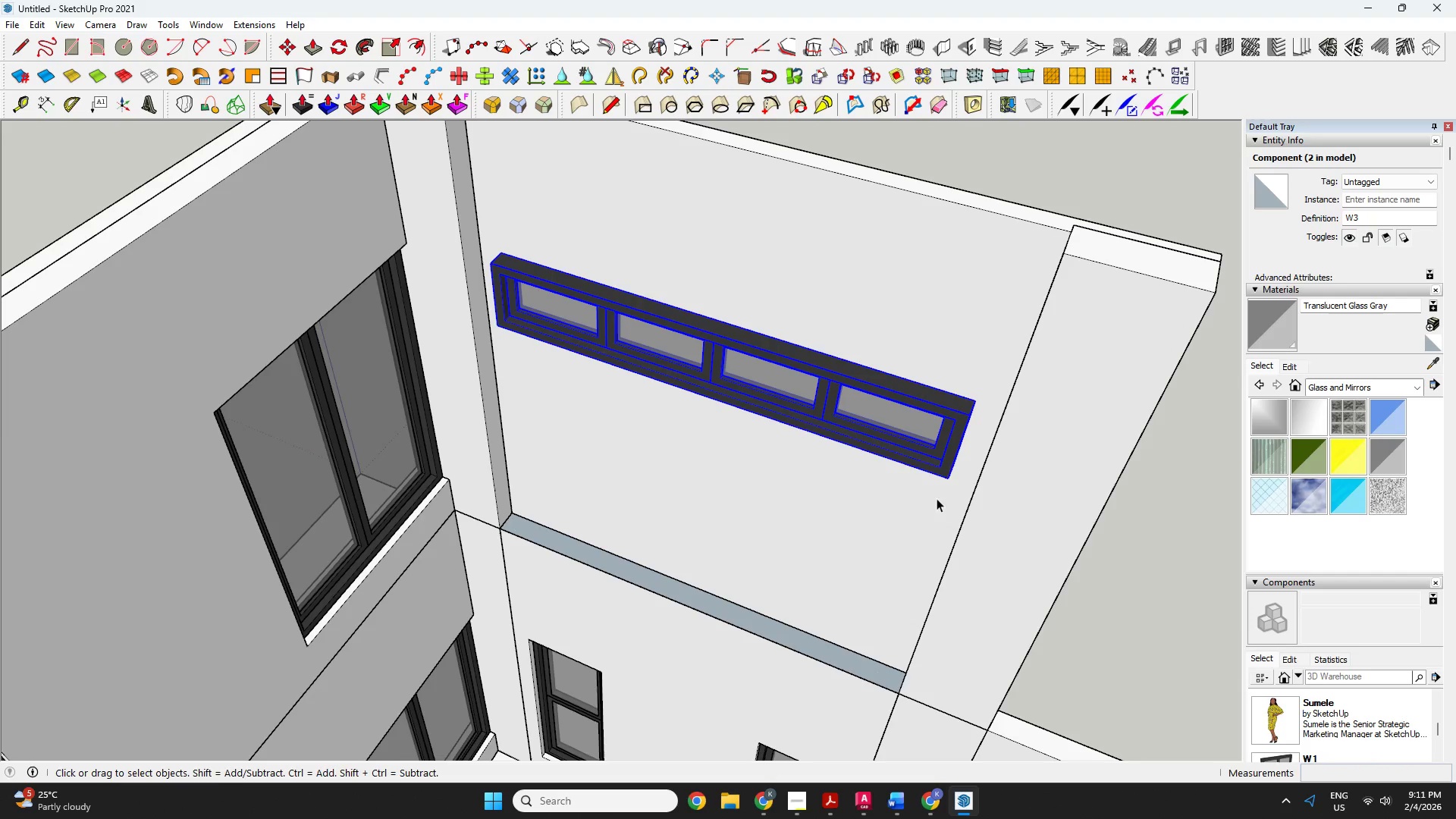 
left_click([943, 481])
 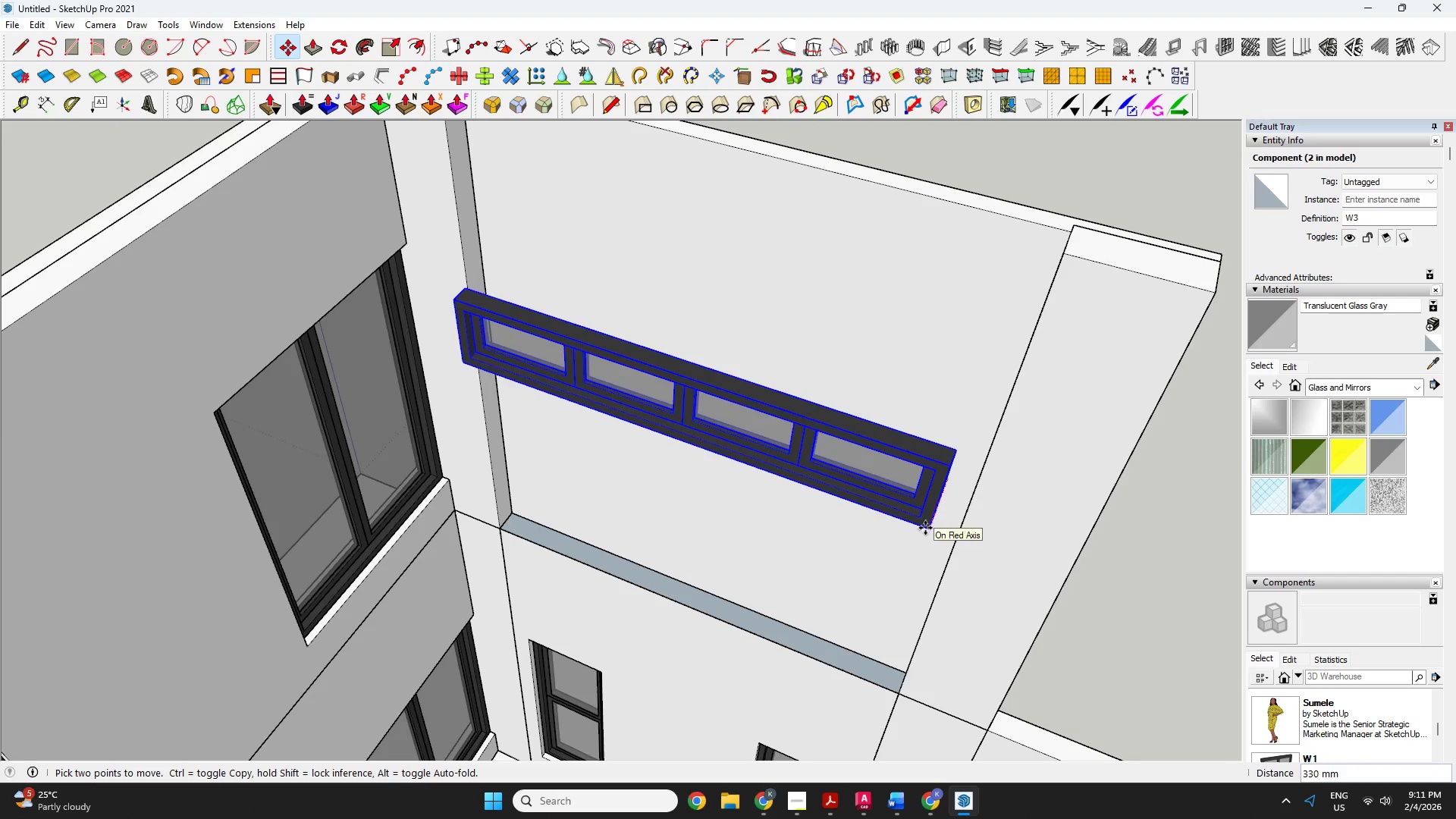 
key(ArrowLeft)
 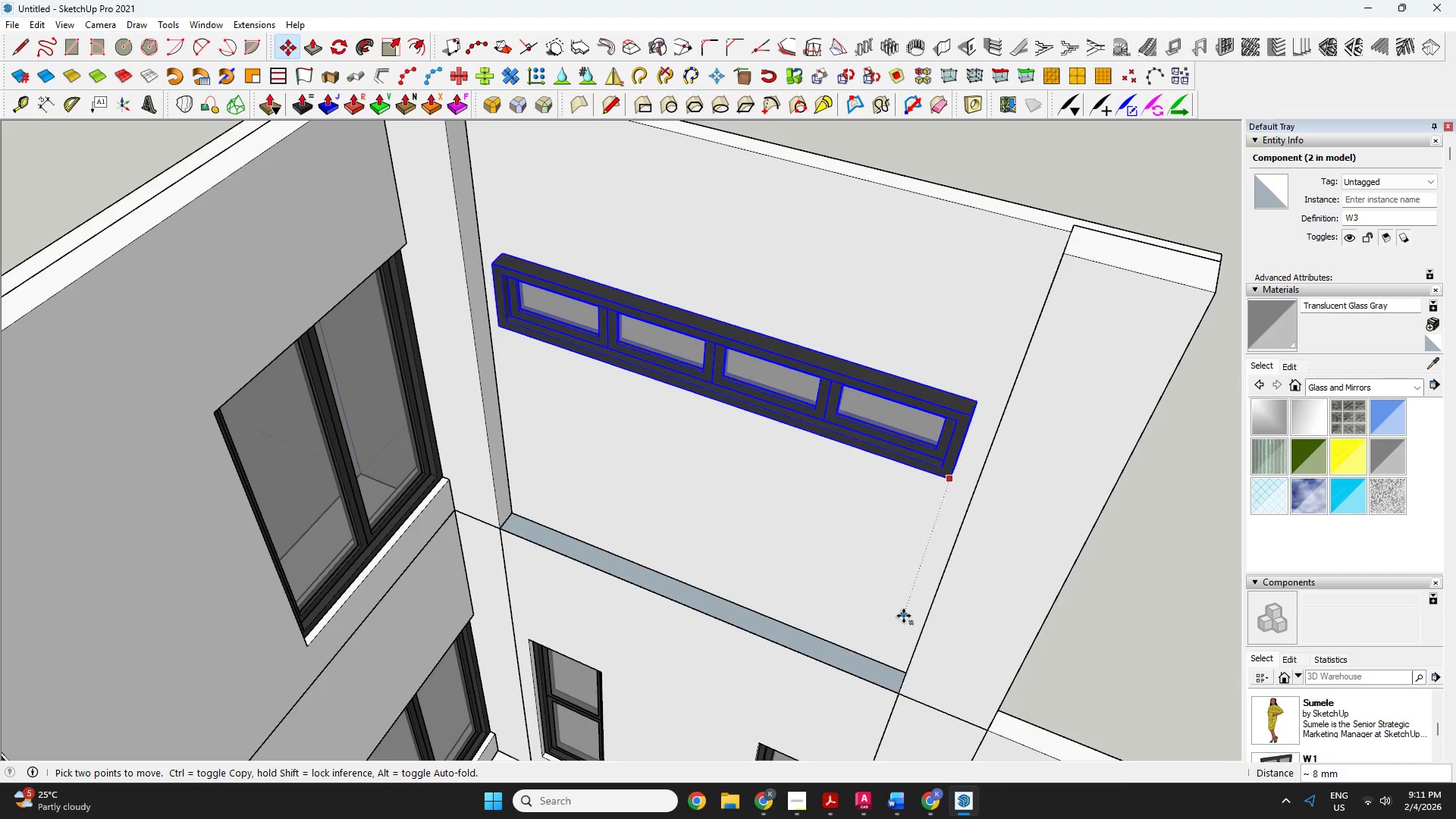 
key(ArrowRight)
 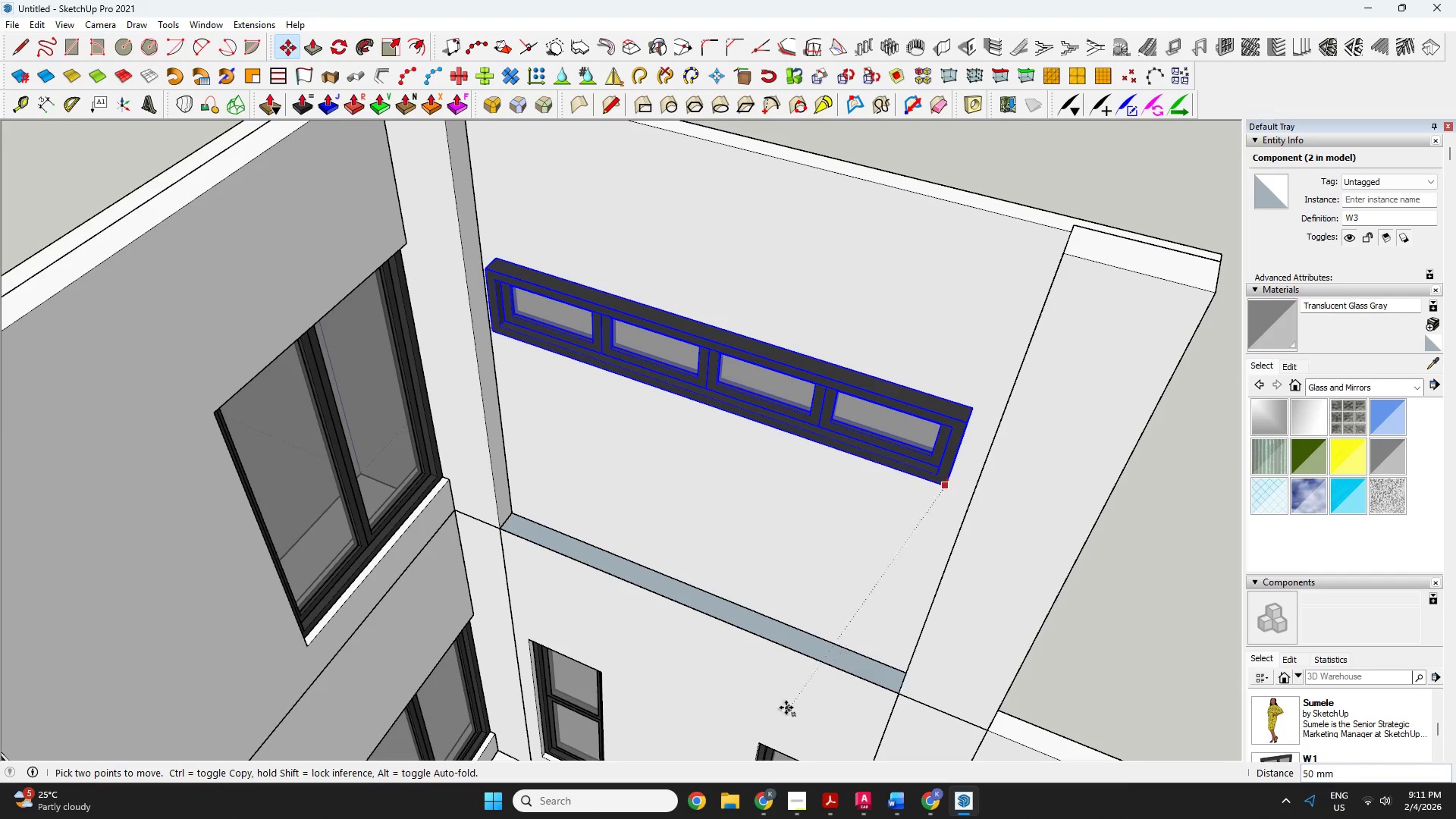 
key(ArrowLeft)
 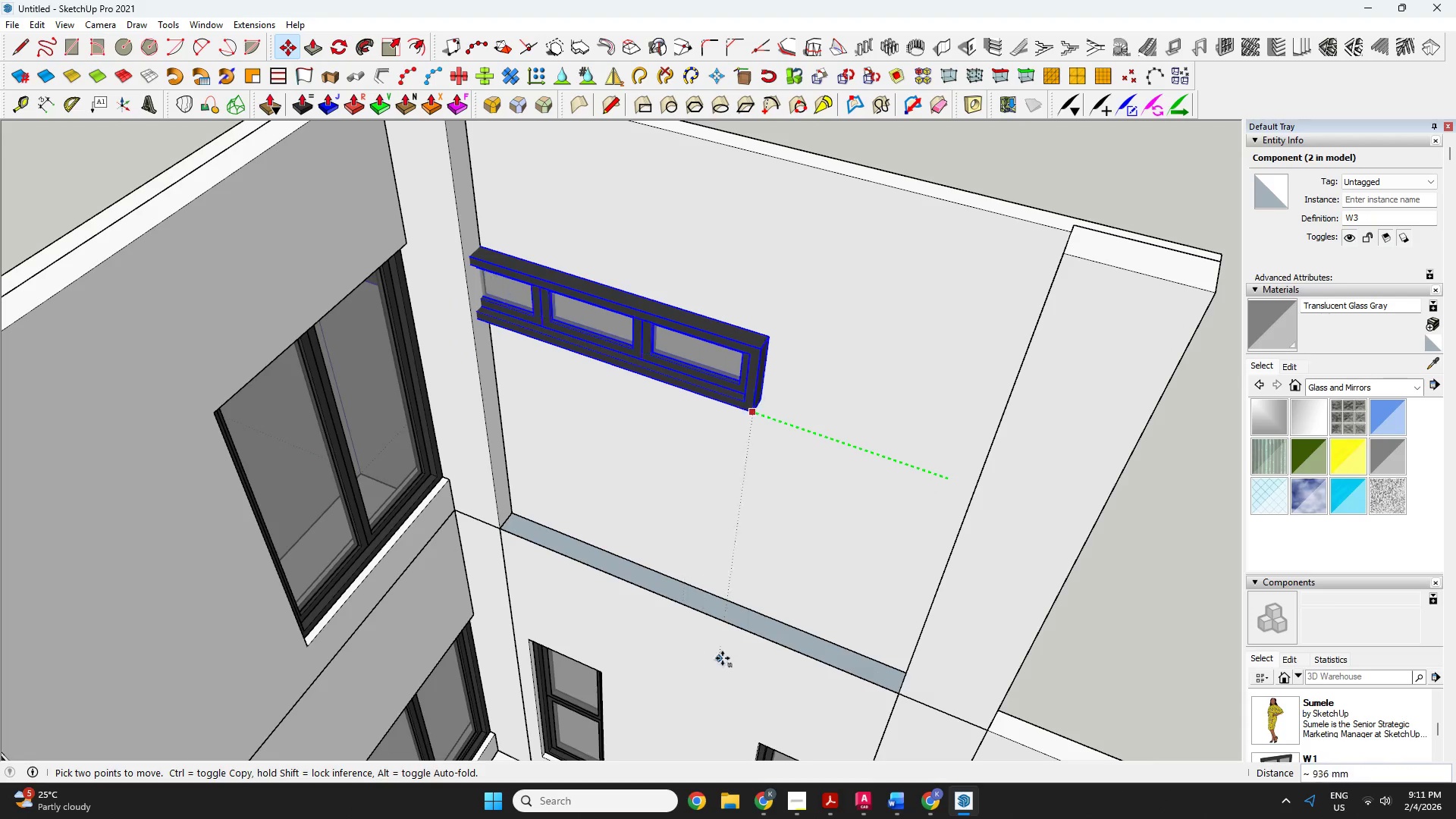 
key(ArrowUp)
 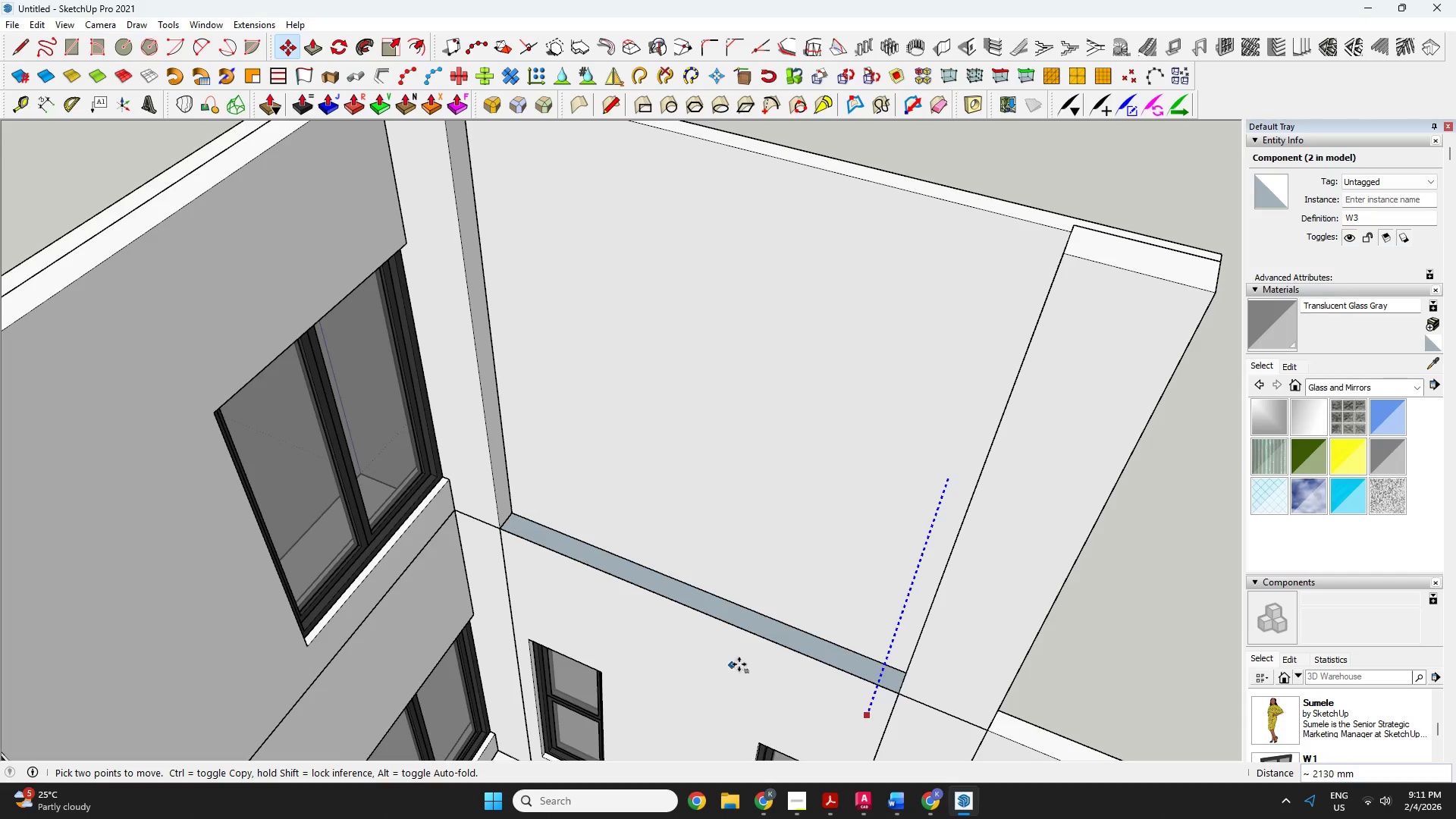 
key(ArrowLeft)
 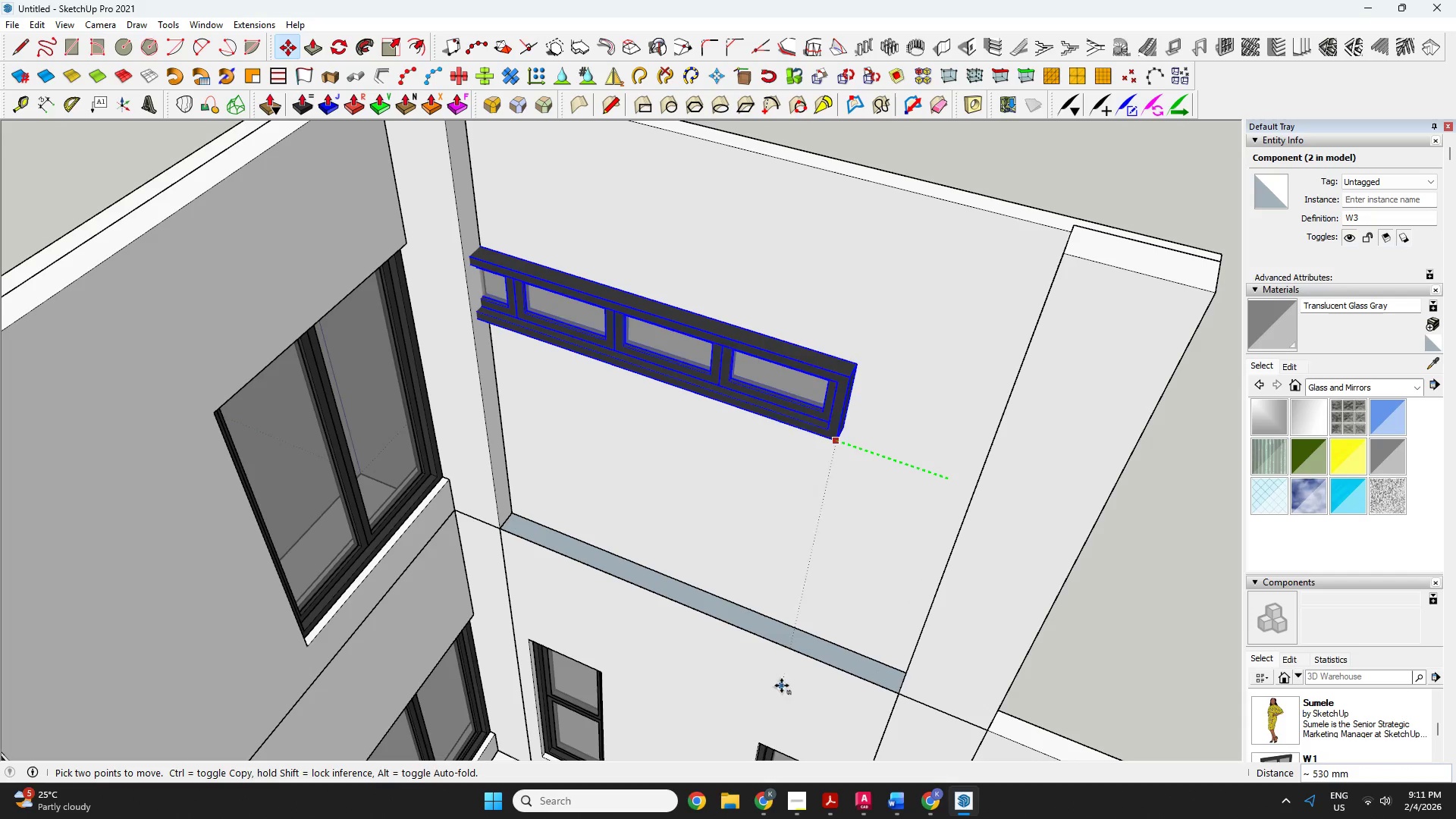 
key(ArrowRight)
 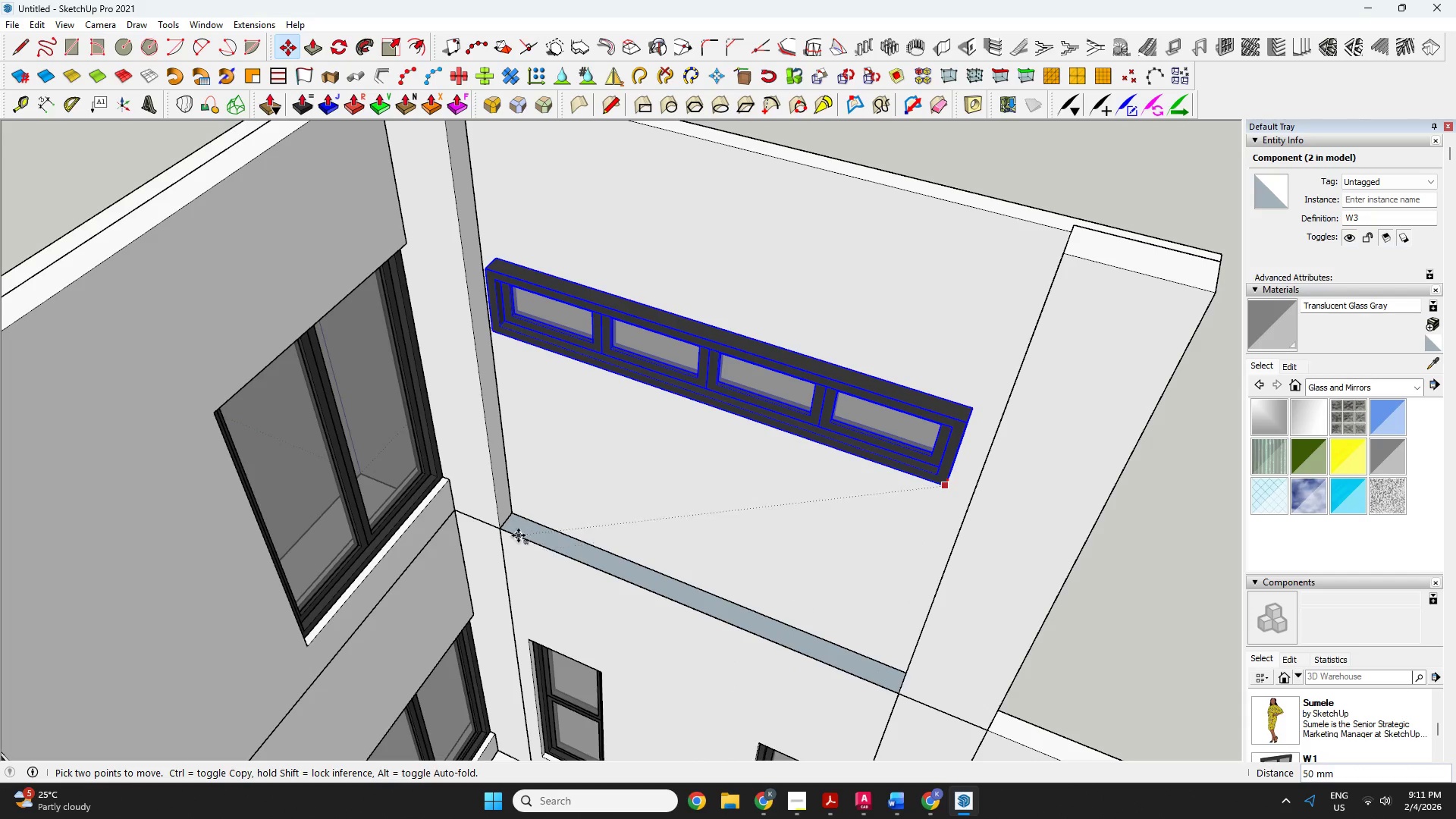 
left_click([502, 529])
 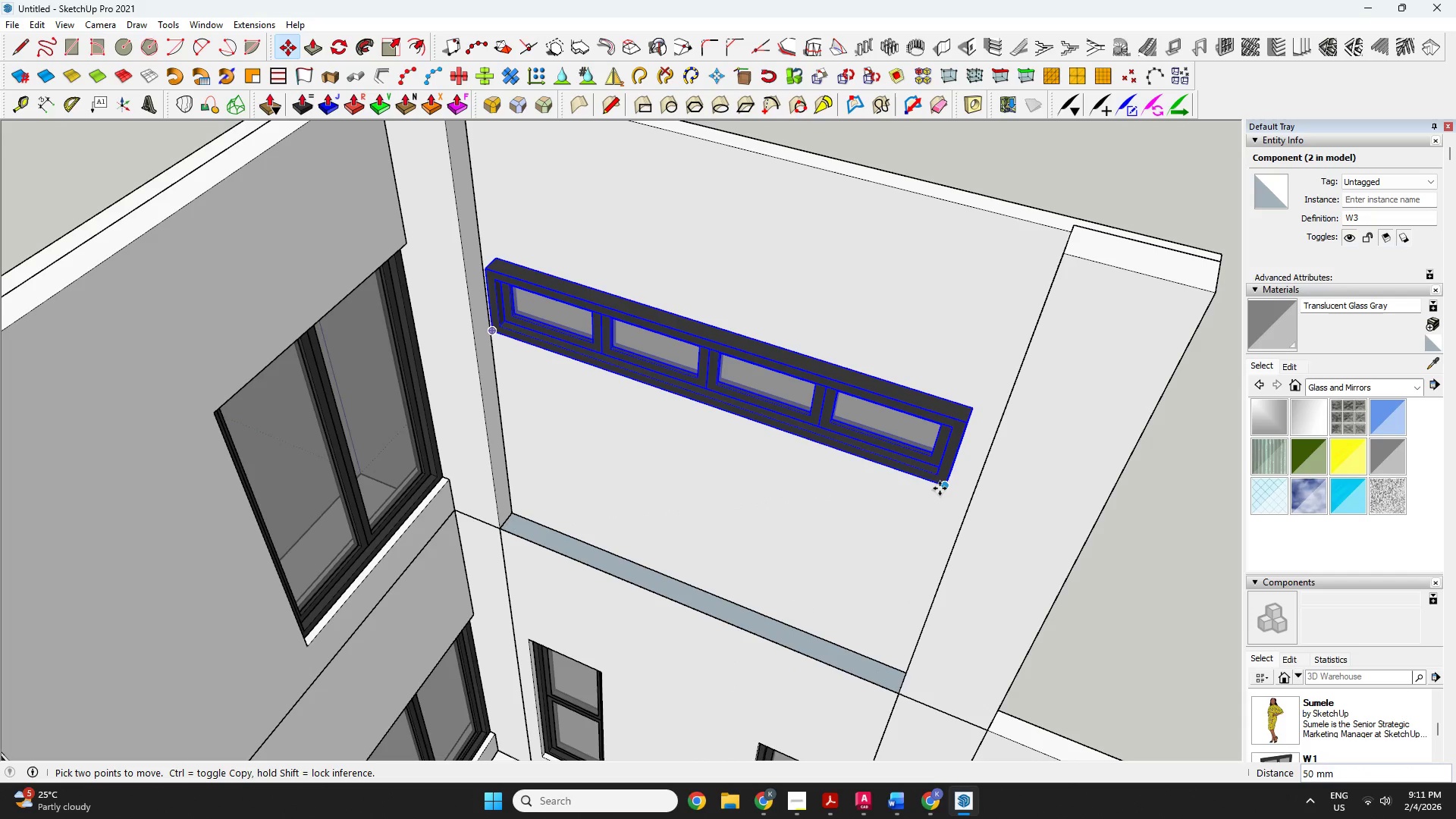 
left_click([940, 488])
 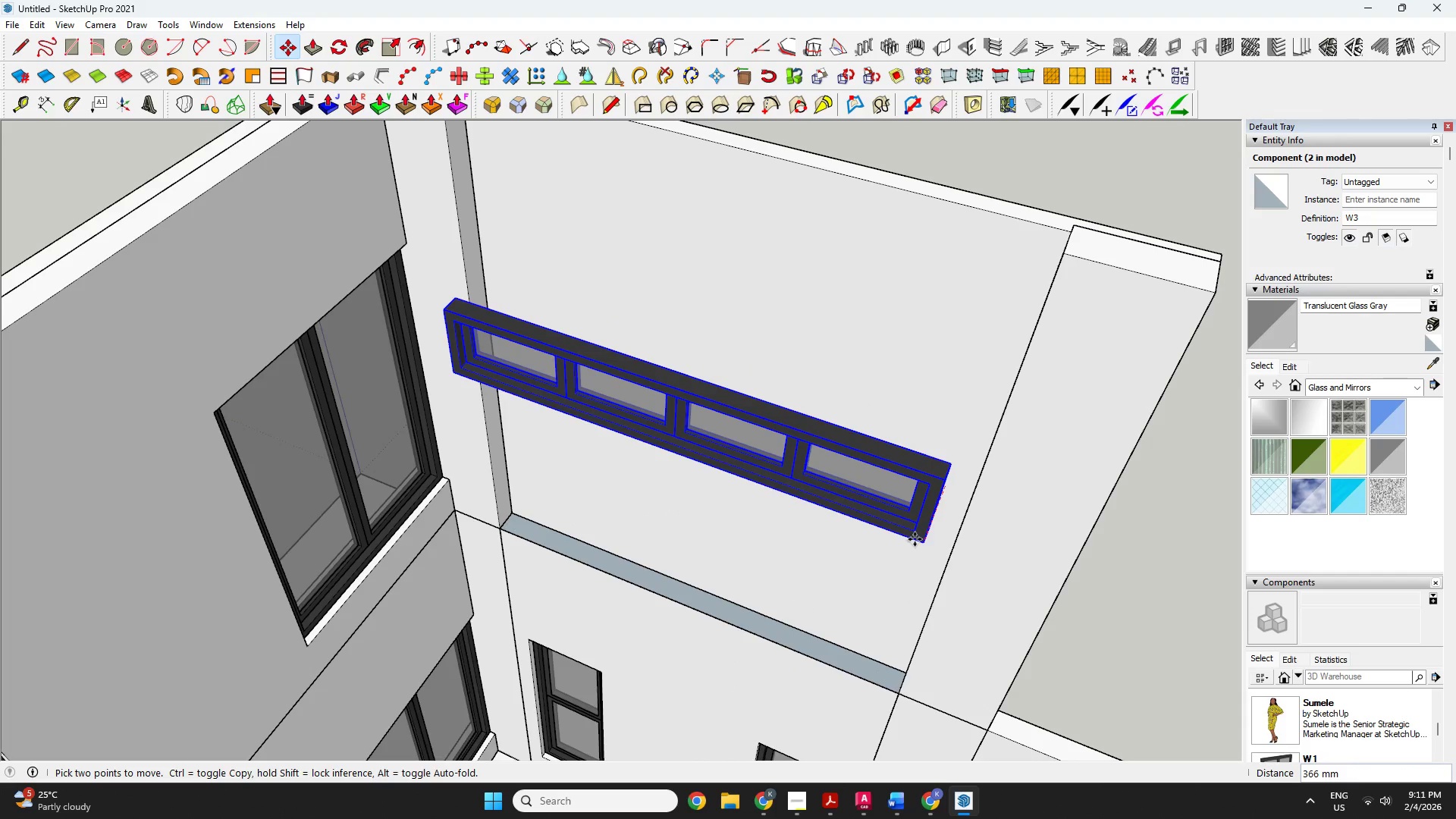 
key(ArrowRight)
 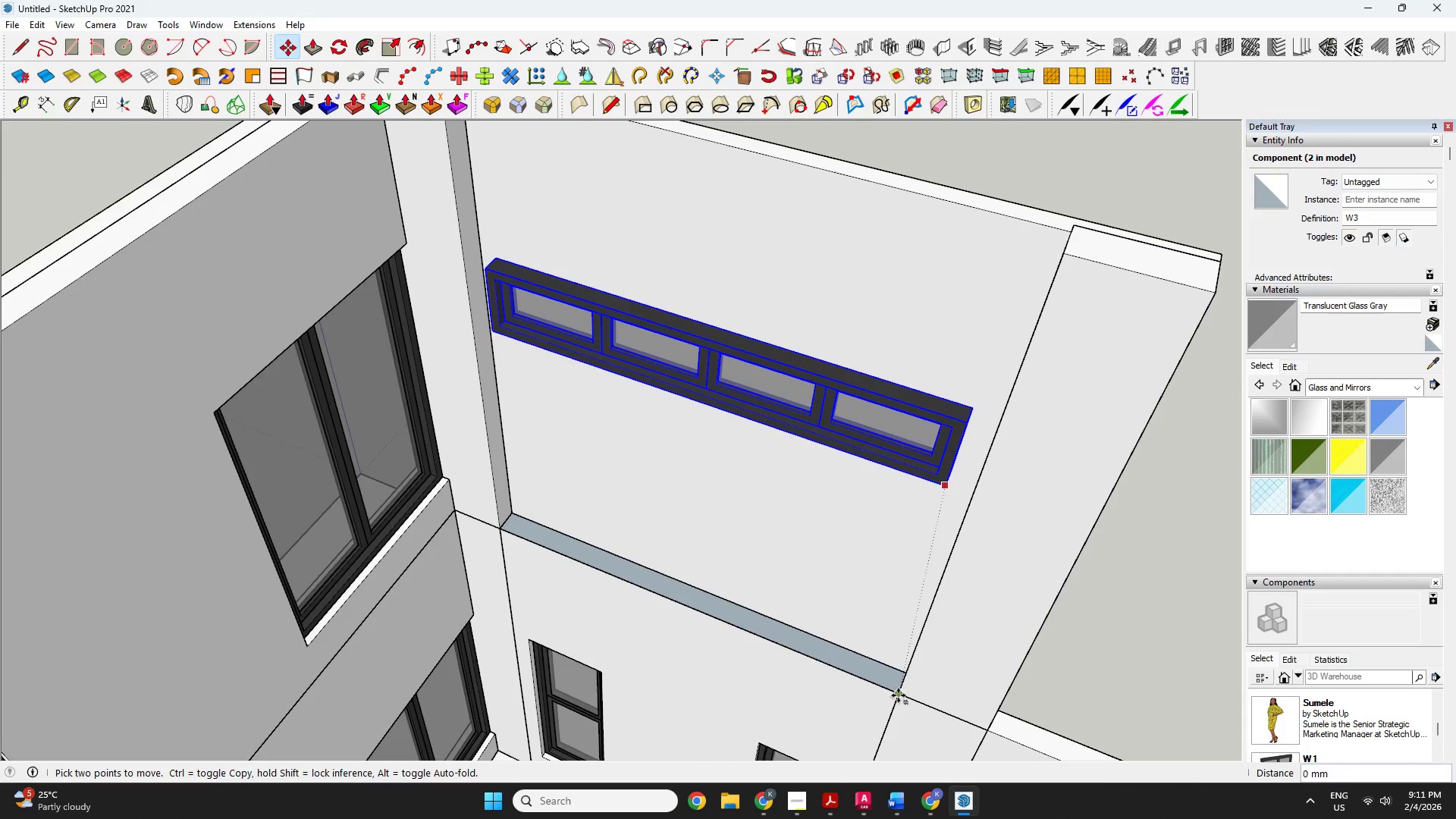 
left_click([900, 696])
 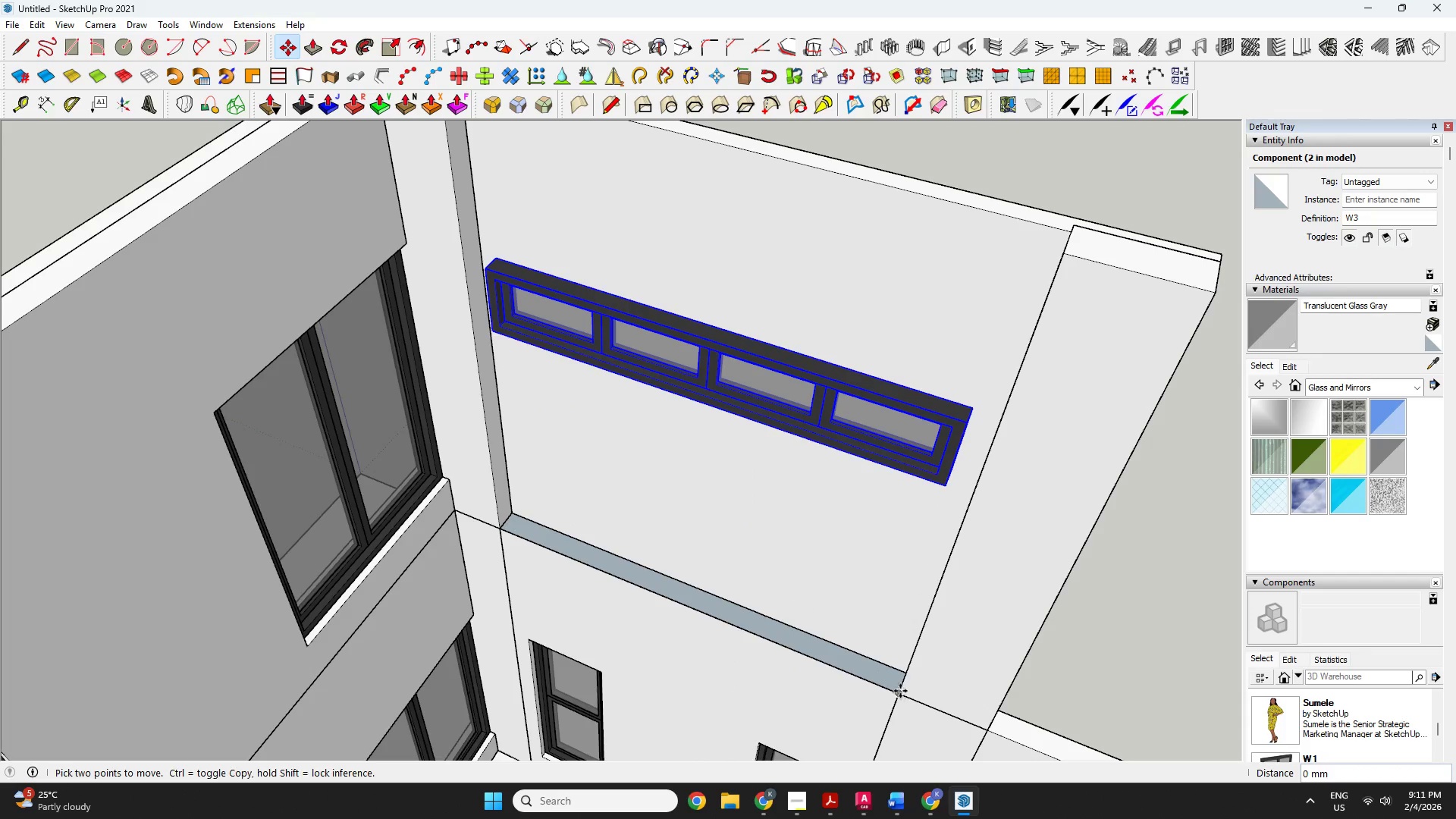 
key(Space)
 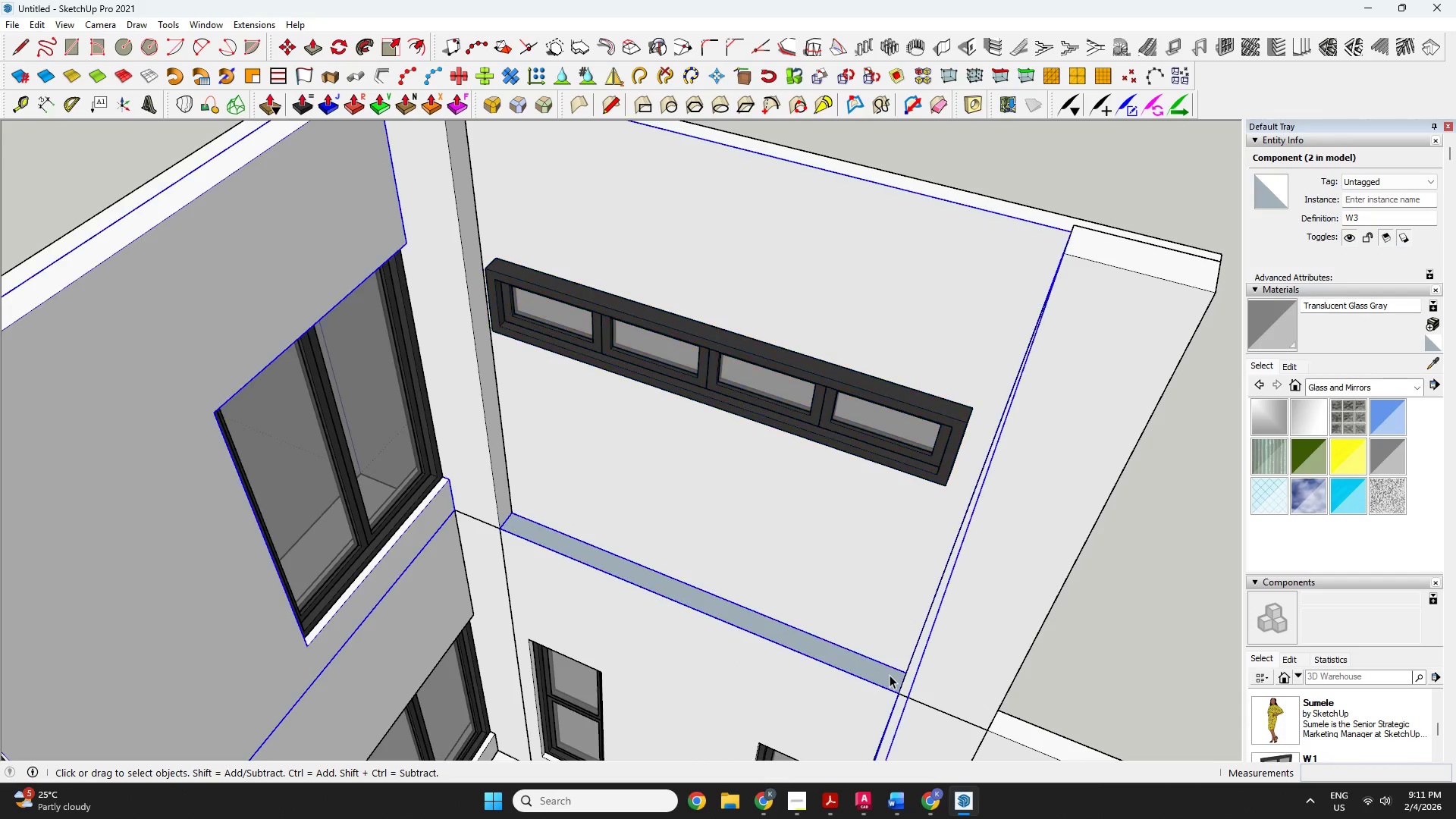 
double_click([890, 675])
 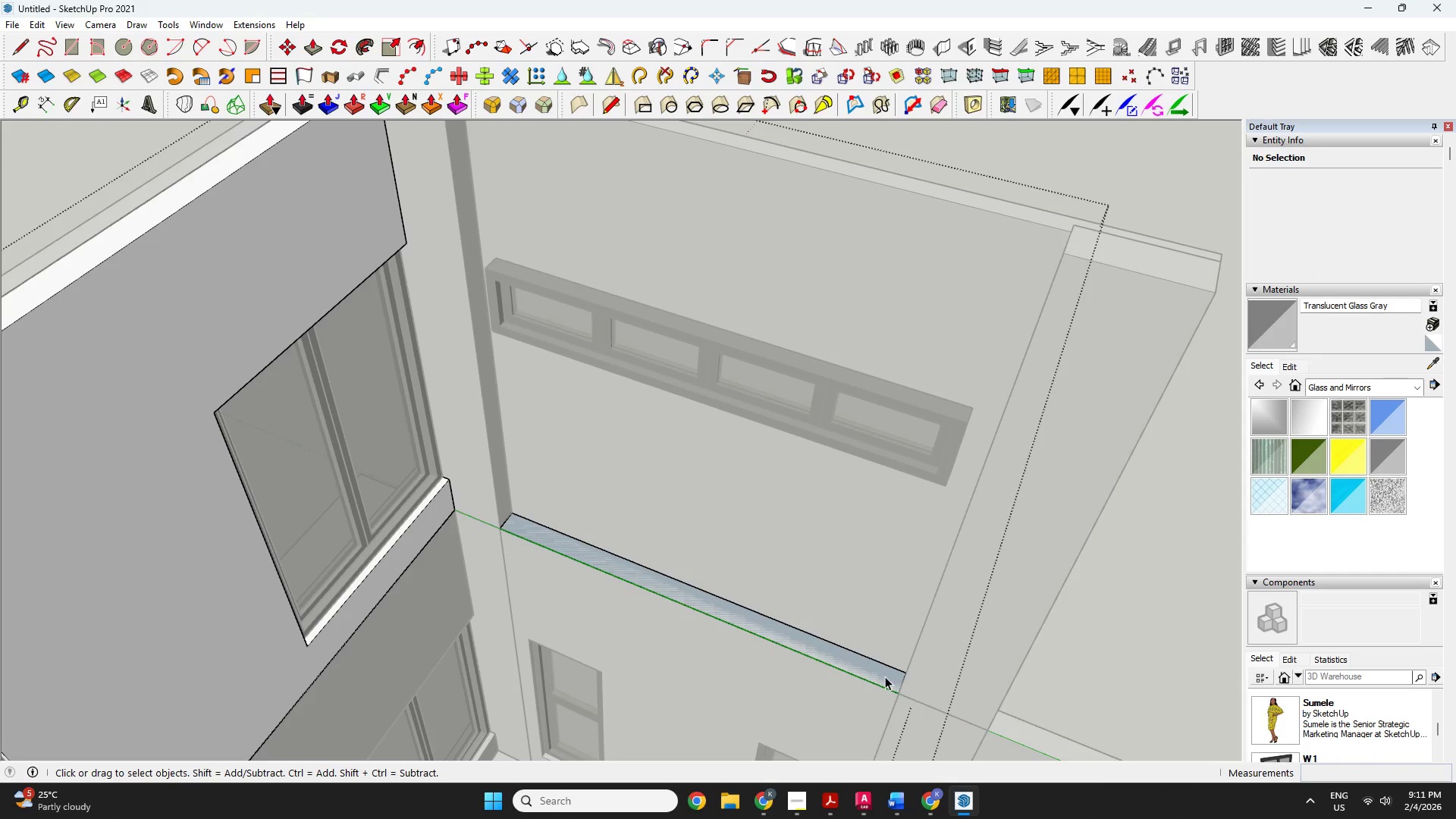 
key(P)
 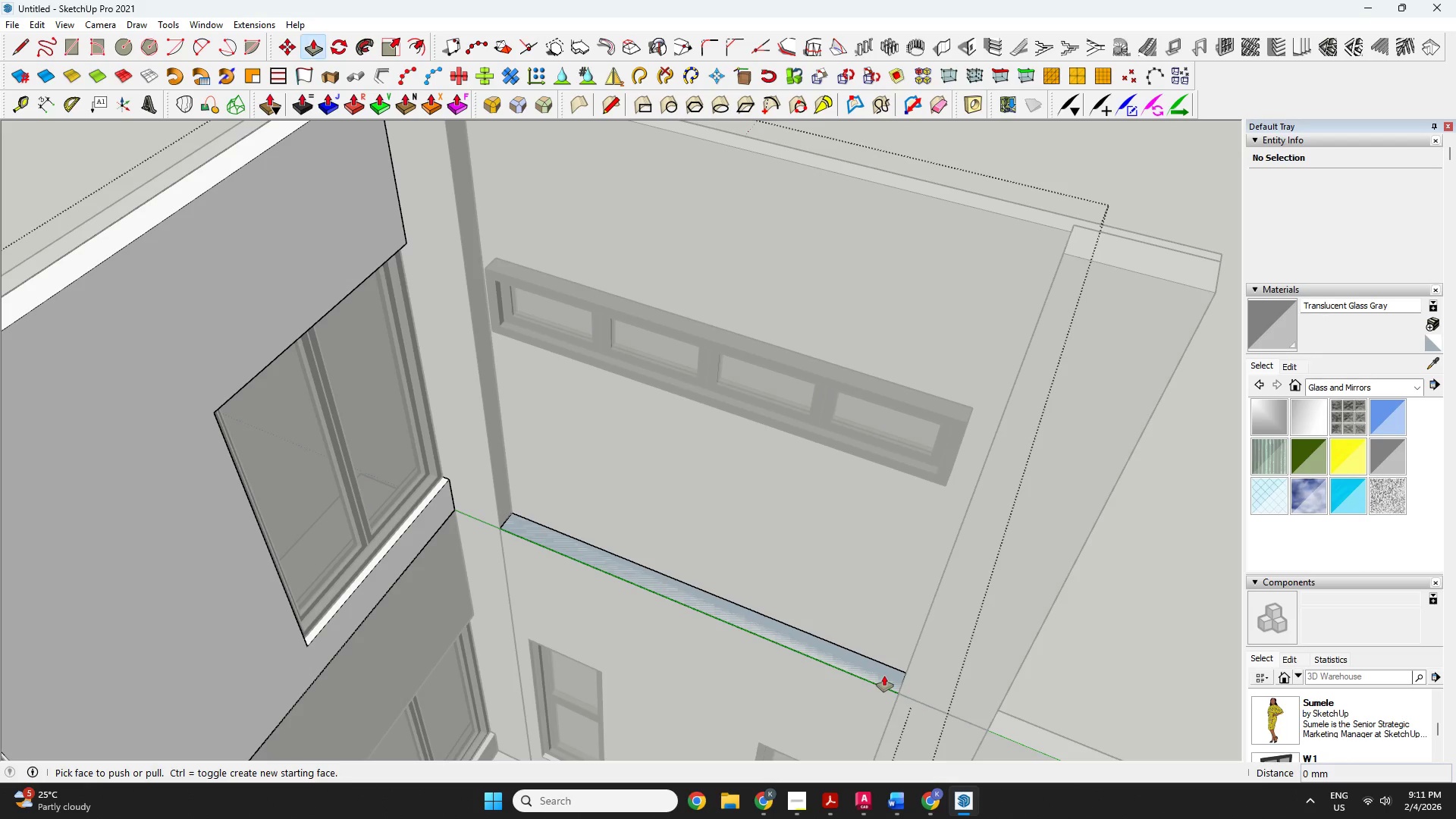 
left_click([884, 676])
 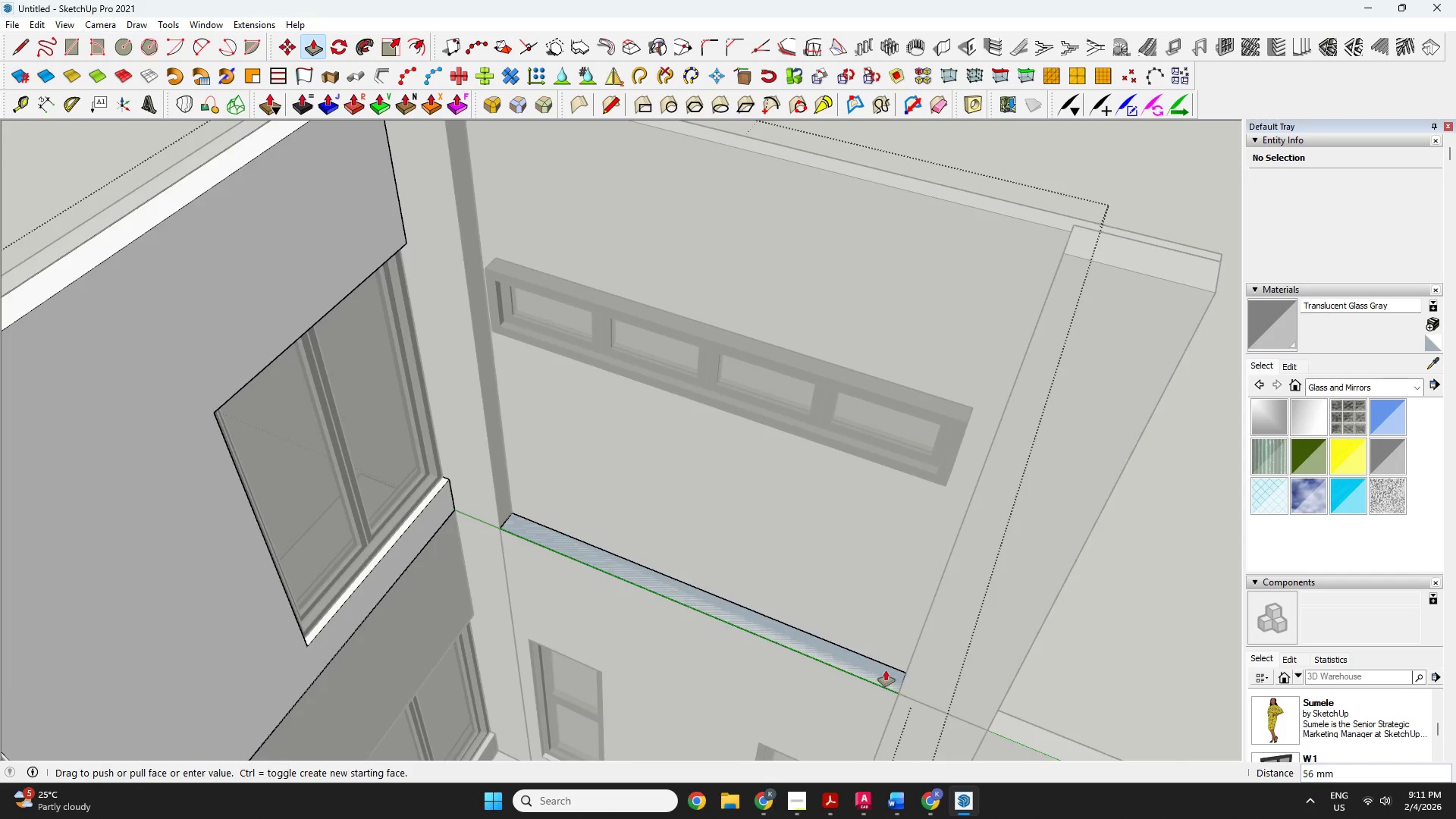 
scroll: coordinate [949, 551], scroll_direction: down, amount: 5.0
 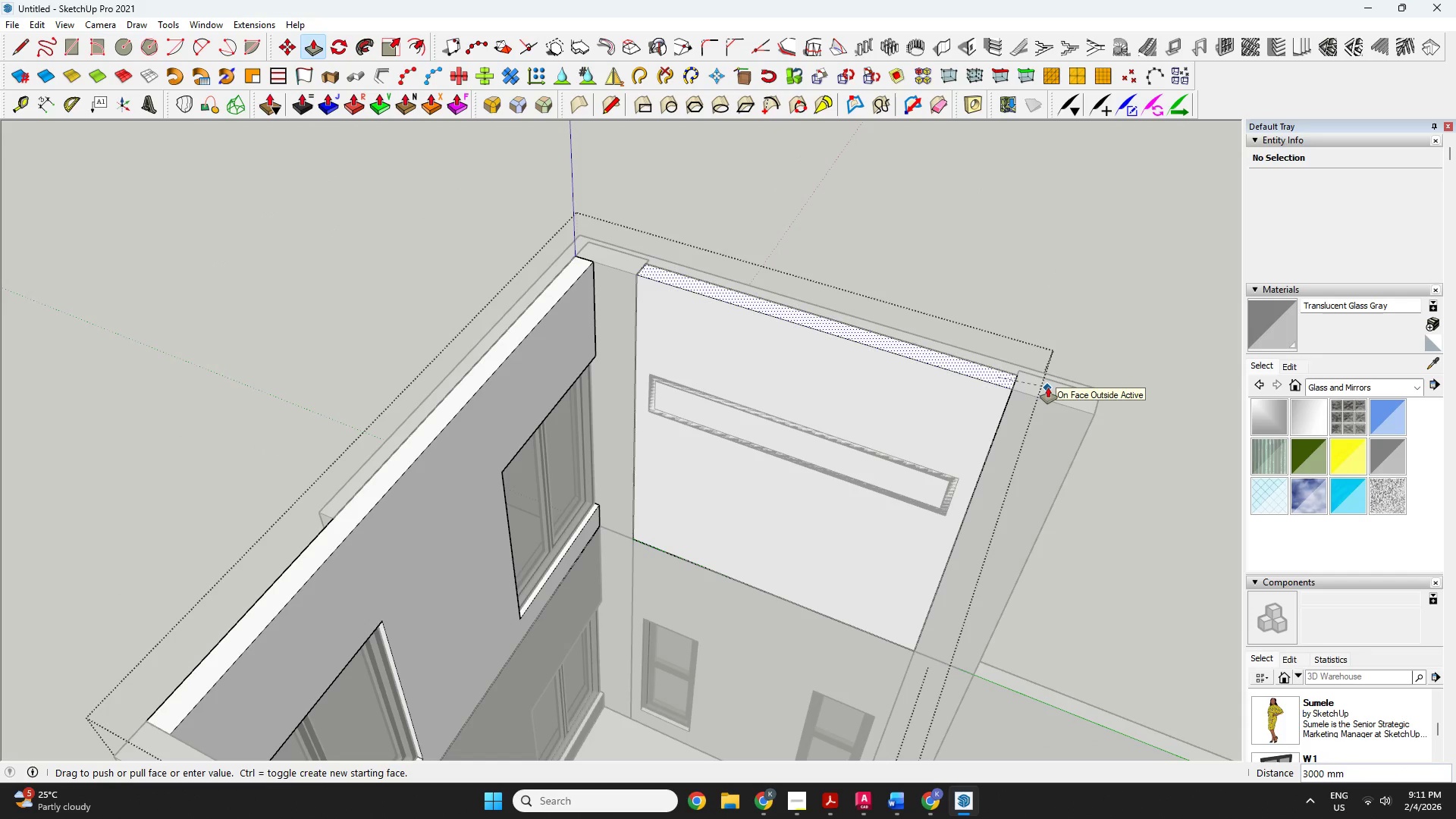 
left_click([1048, 388])
 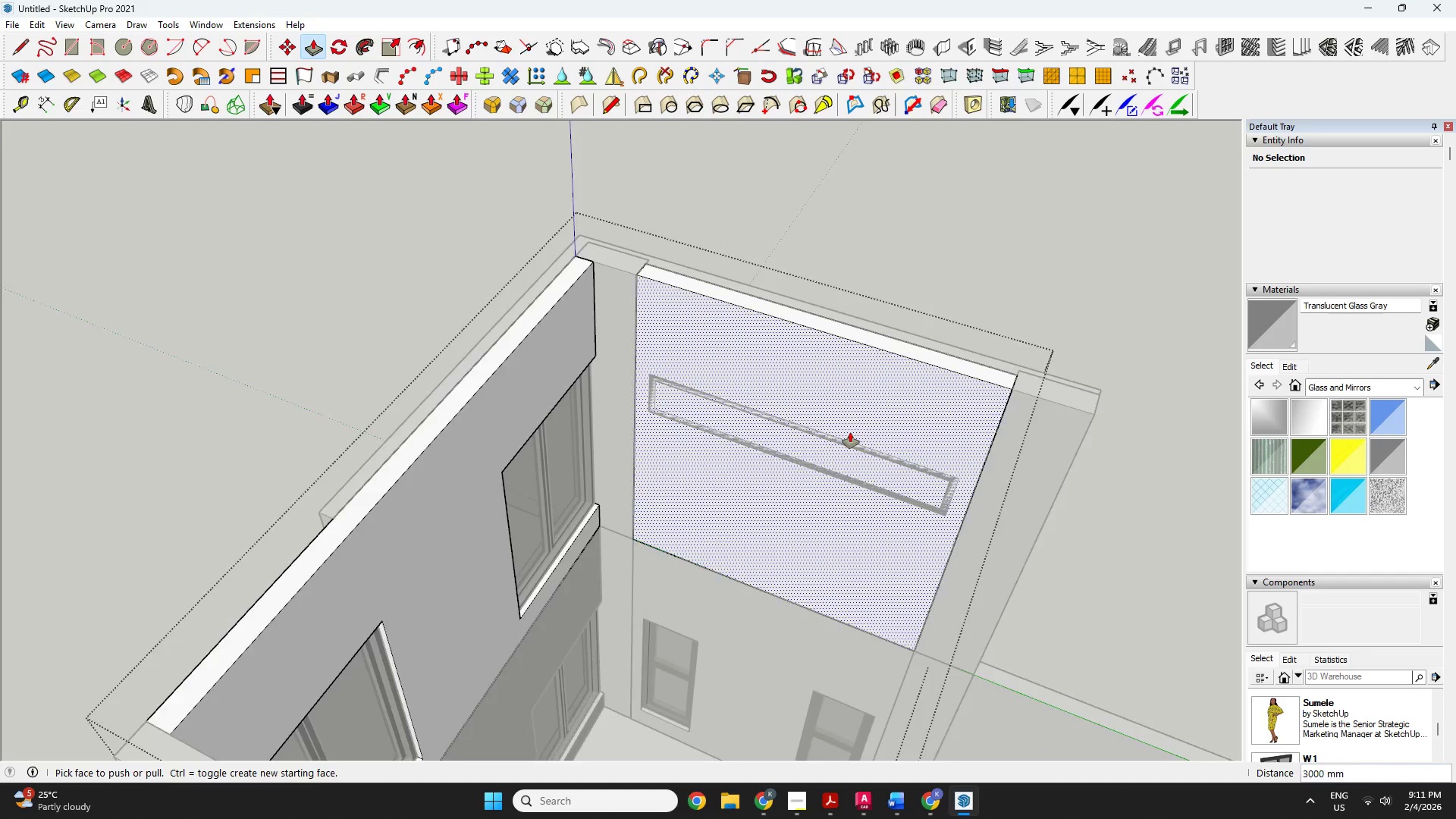 
key(R)
 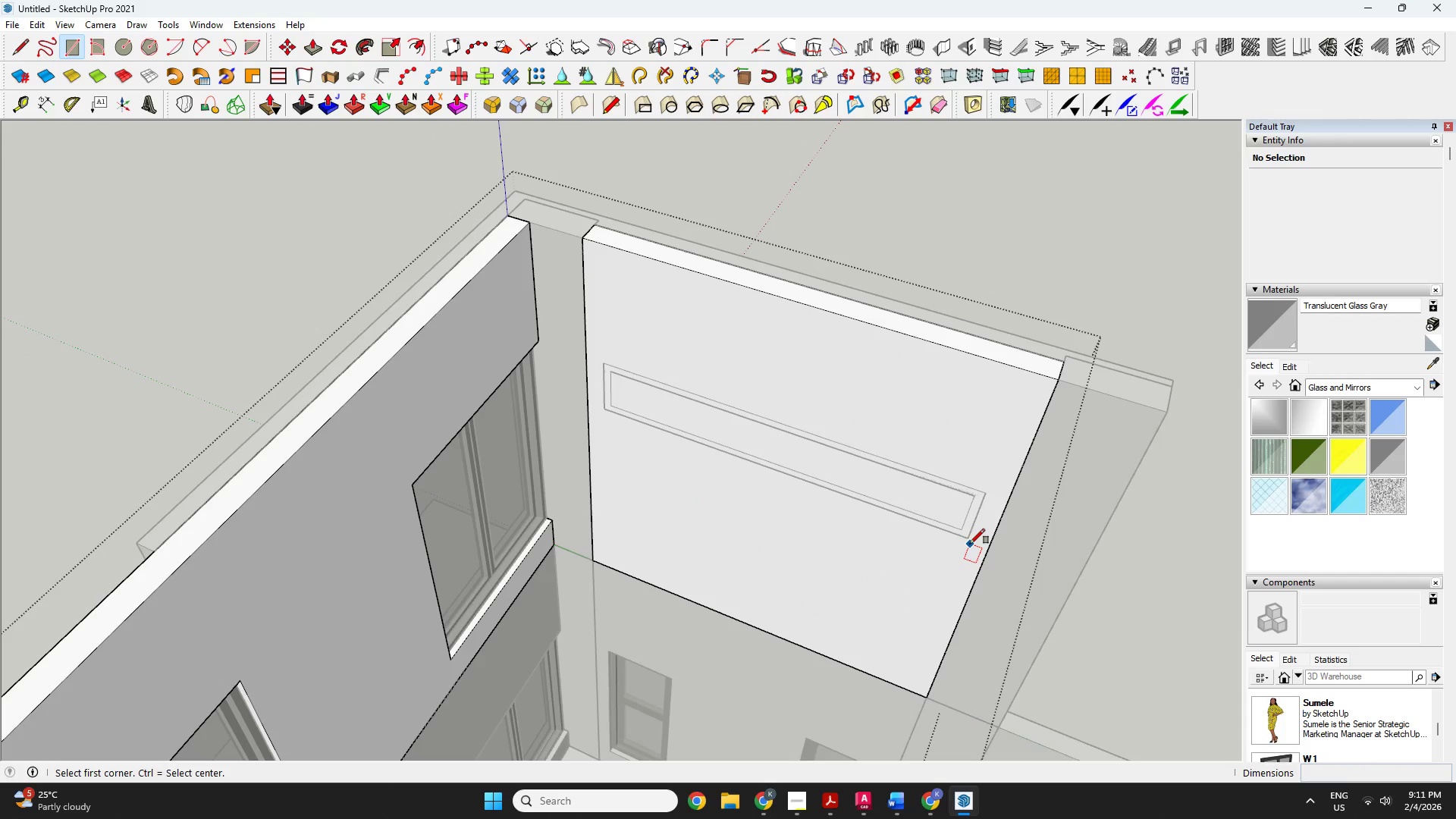 
scroll: coordinate [844, 447], scroll_direction: up, amount: 2.0
 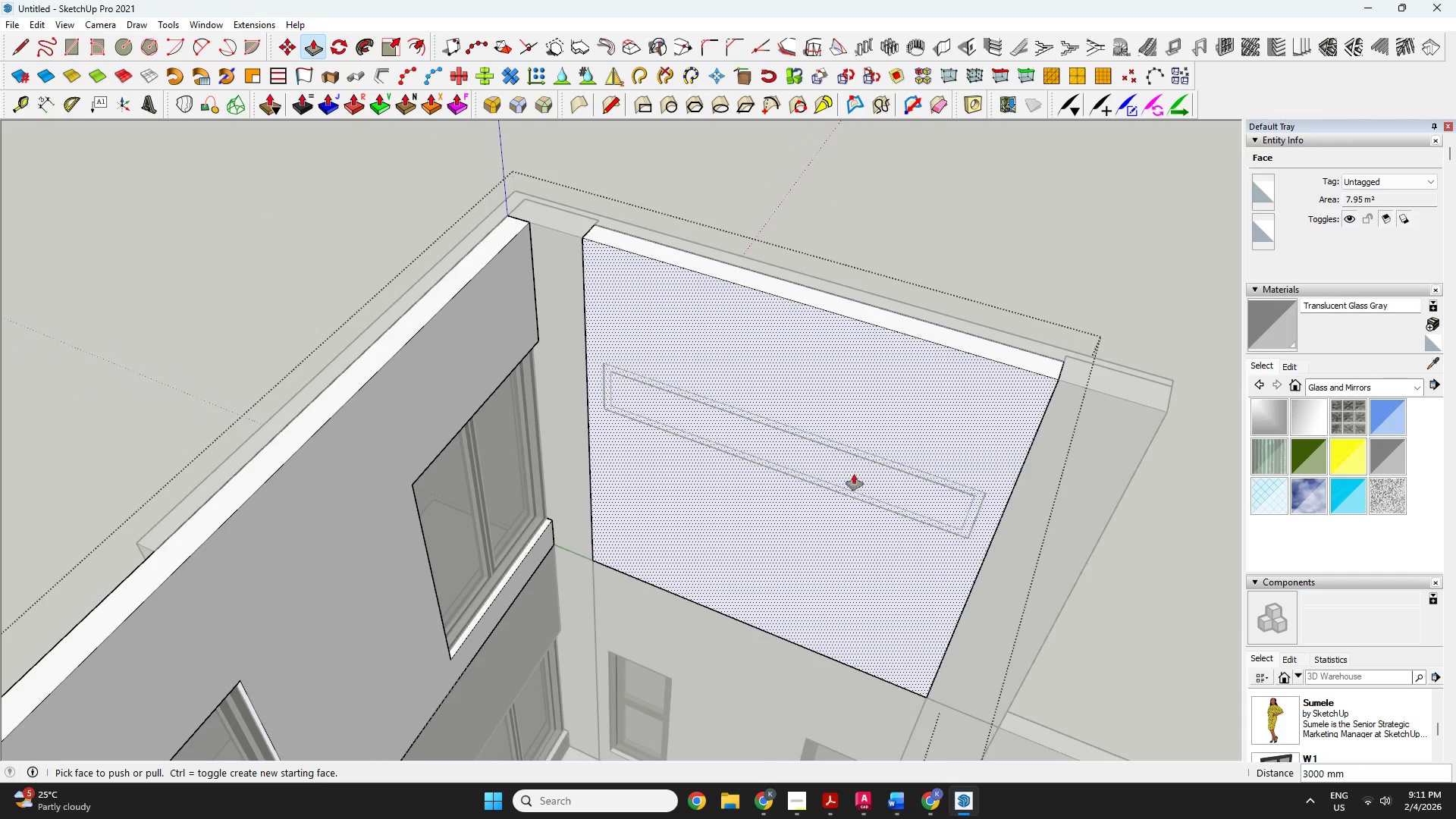 
left_click([969, 541])
 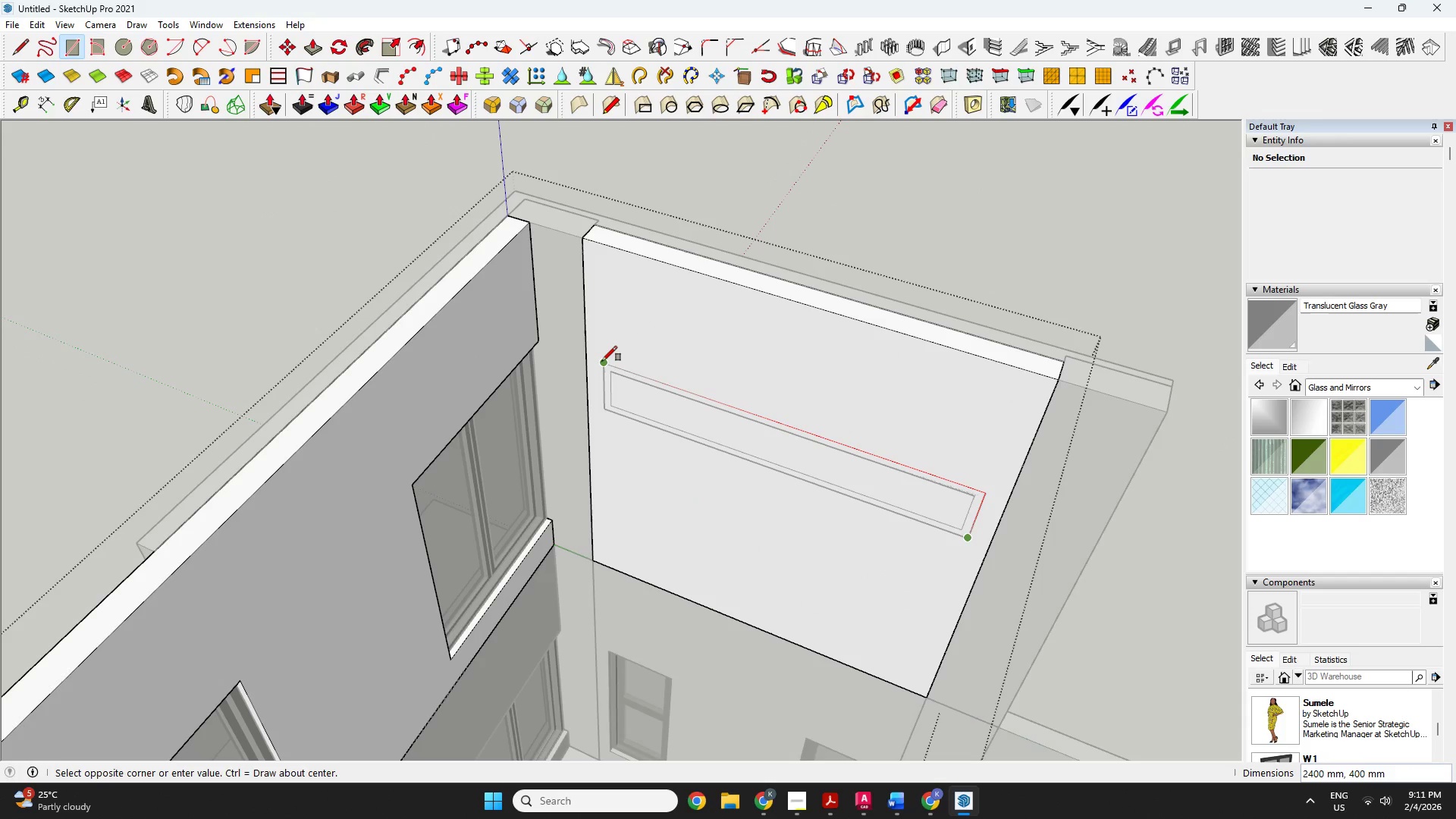 
left_click([602, 361])
 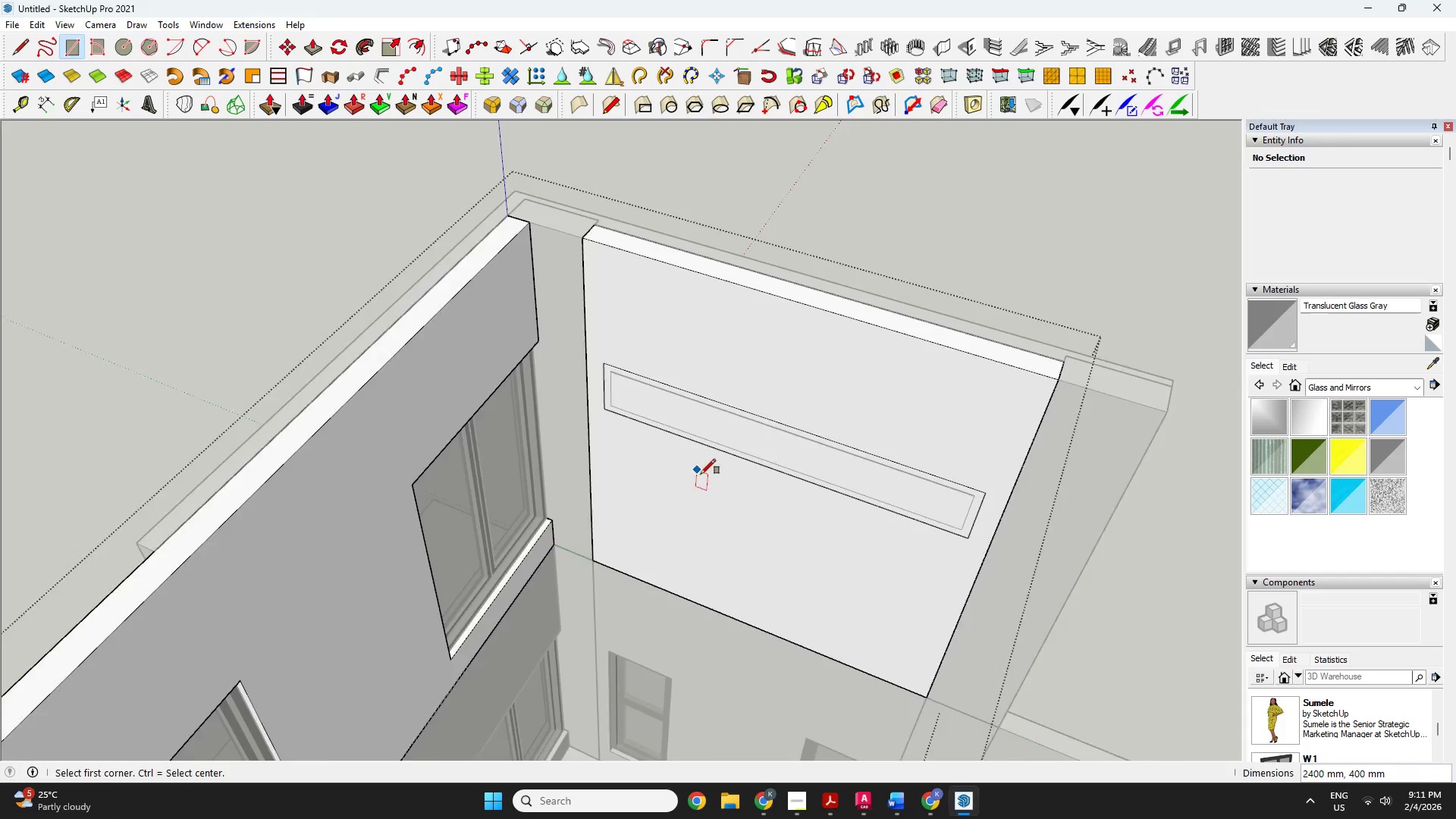 
key(Space)
 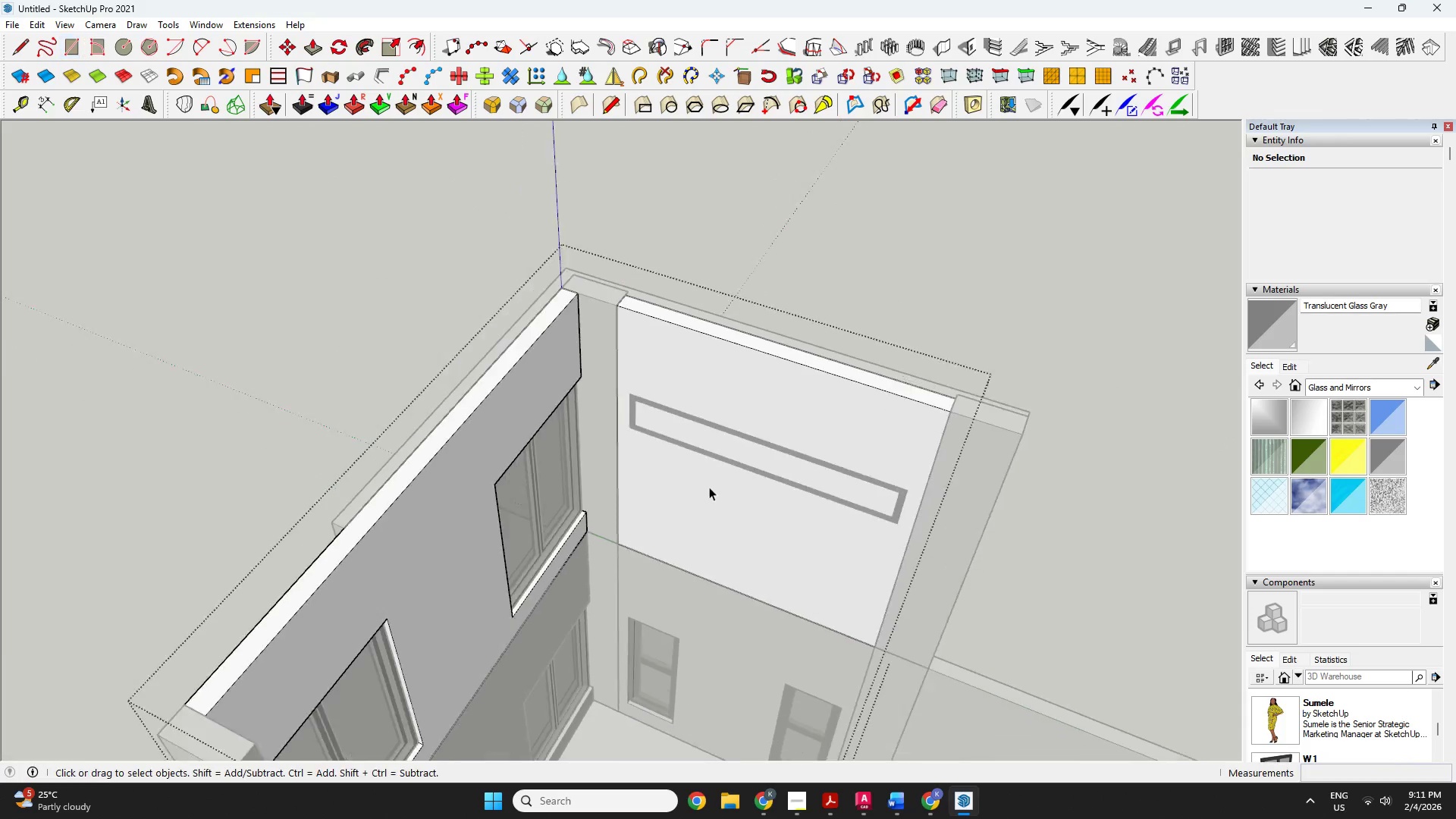 
key(P)
 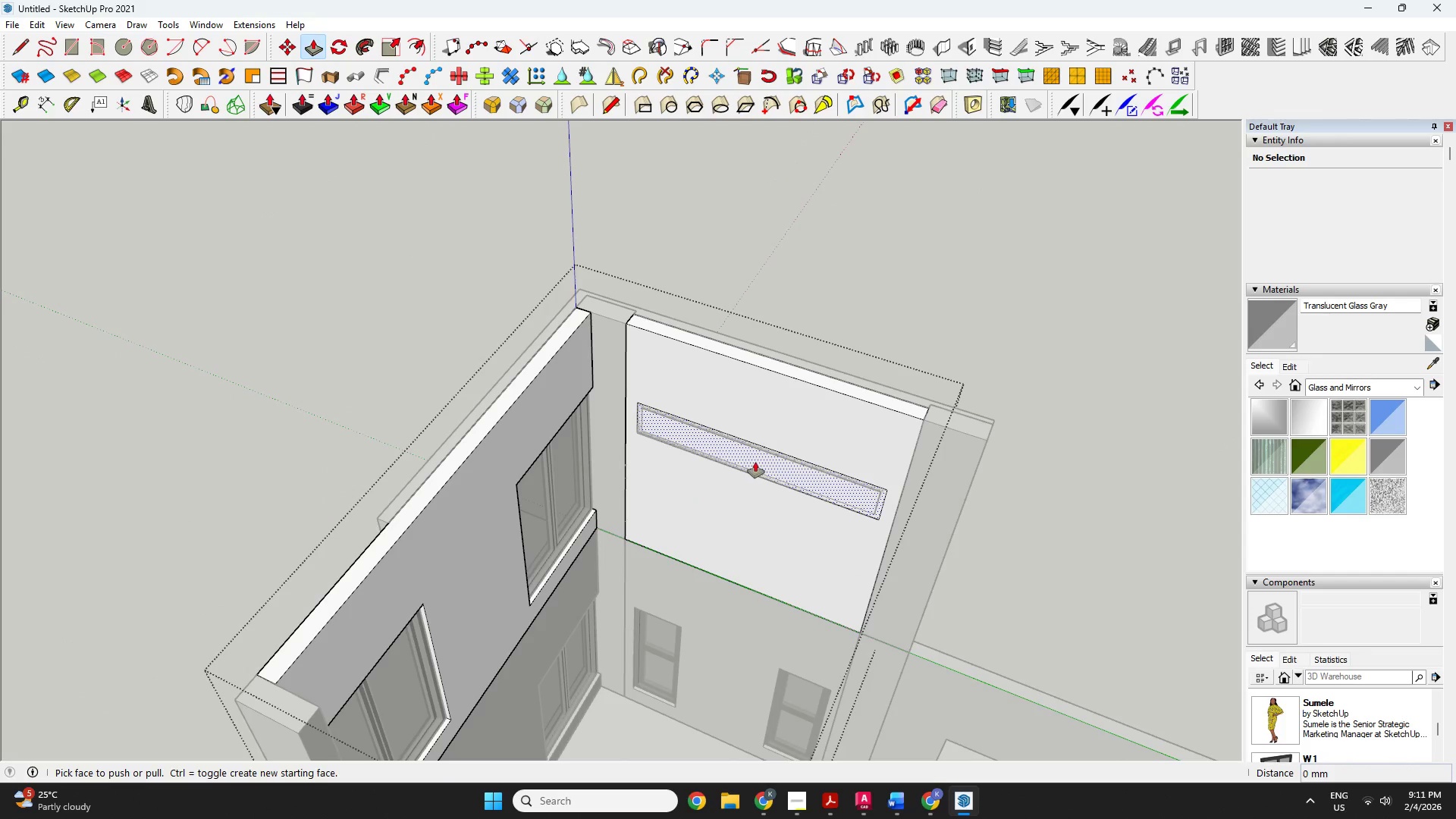 
scroll: coordinate [709, 487], scroll_direction: down, amount: 4.0
 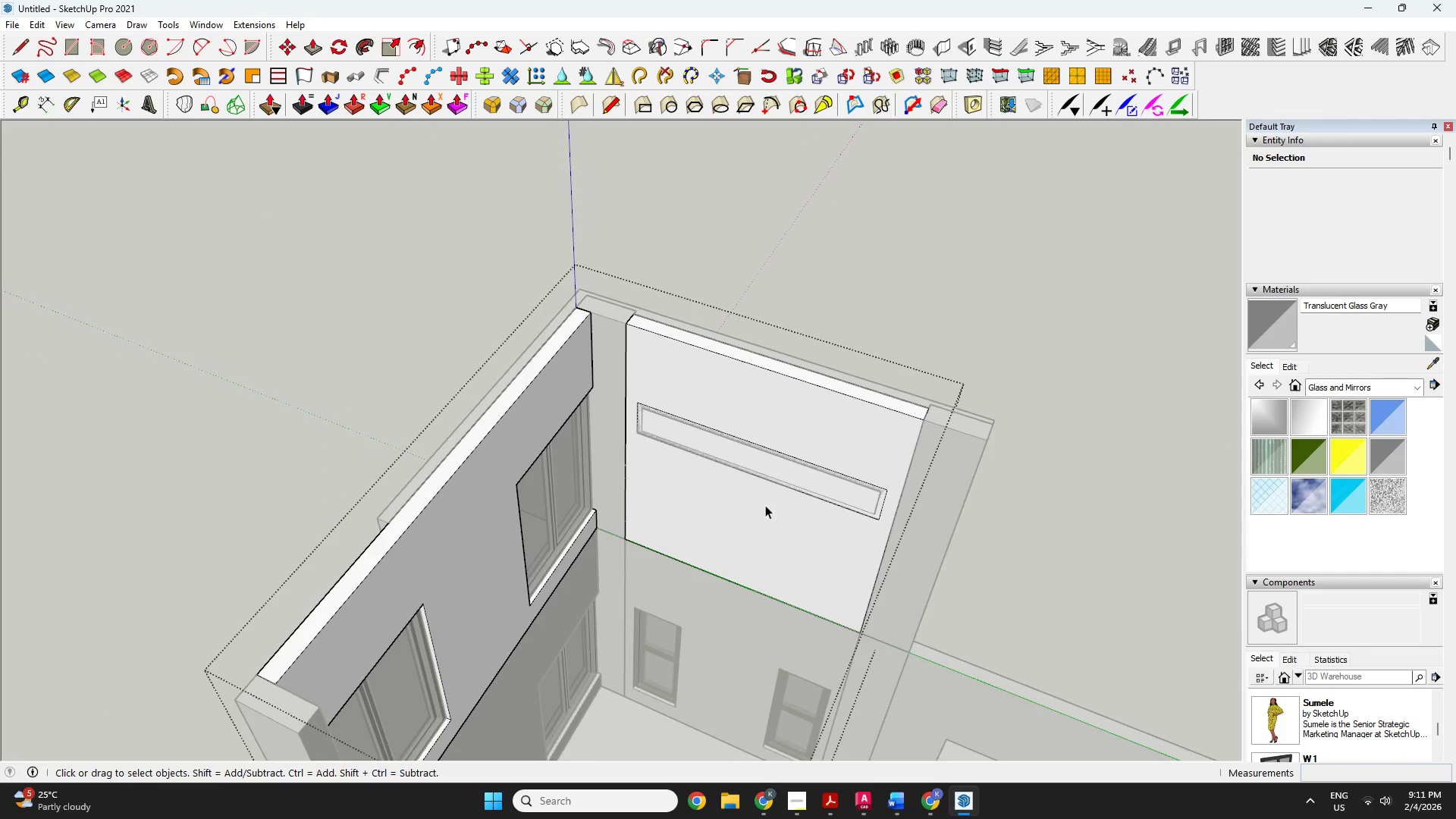 
left_click([755, 462])
 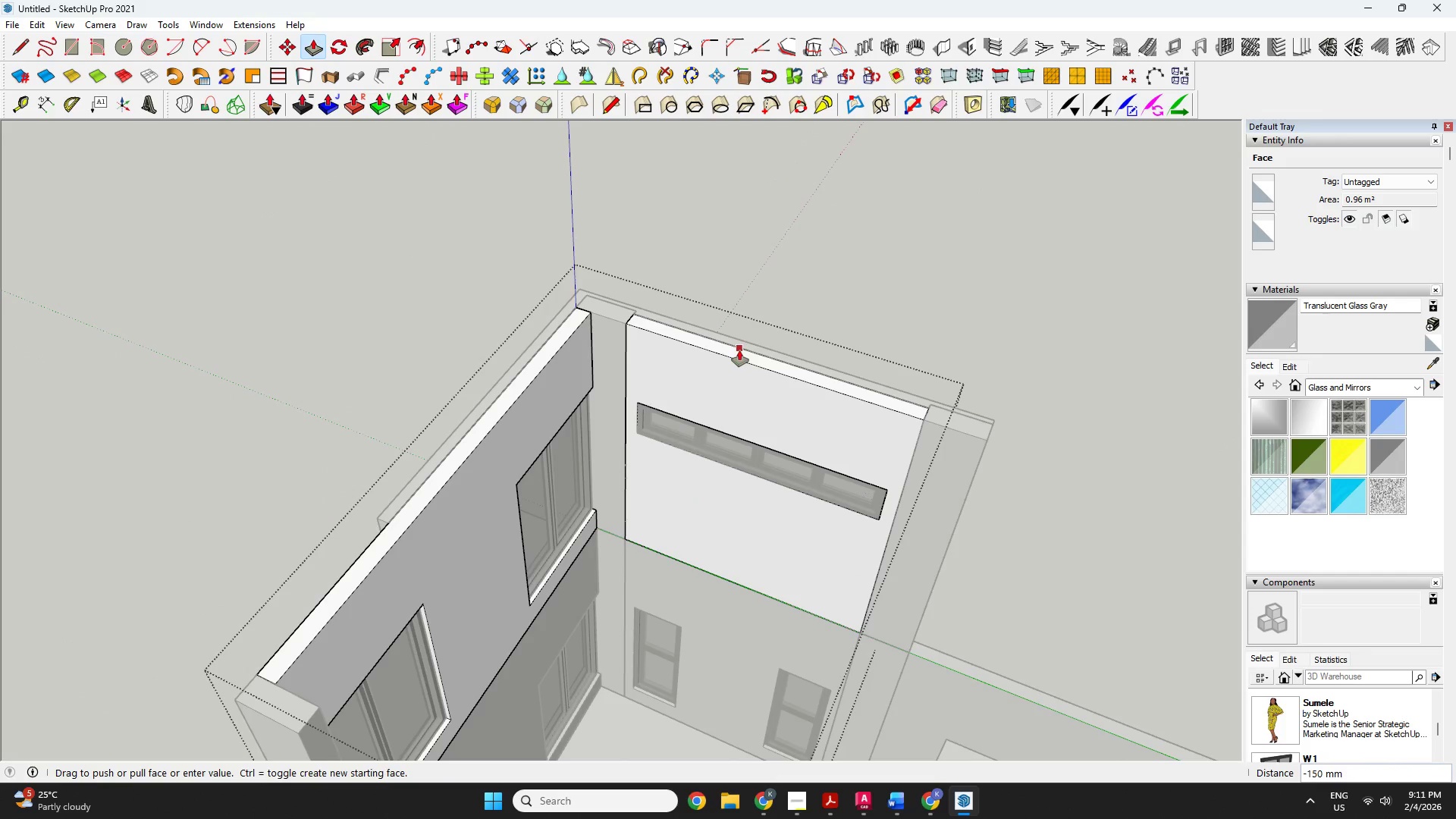 
left_click([739, 349])
 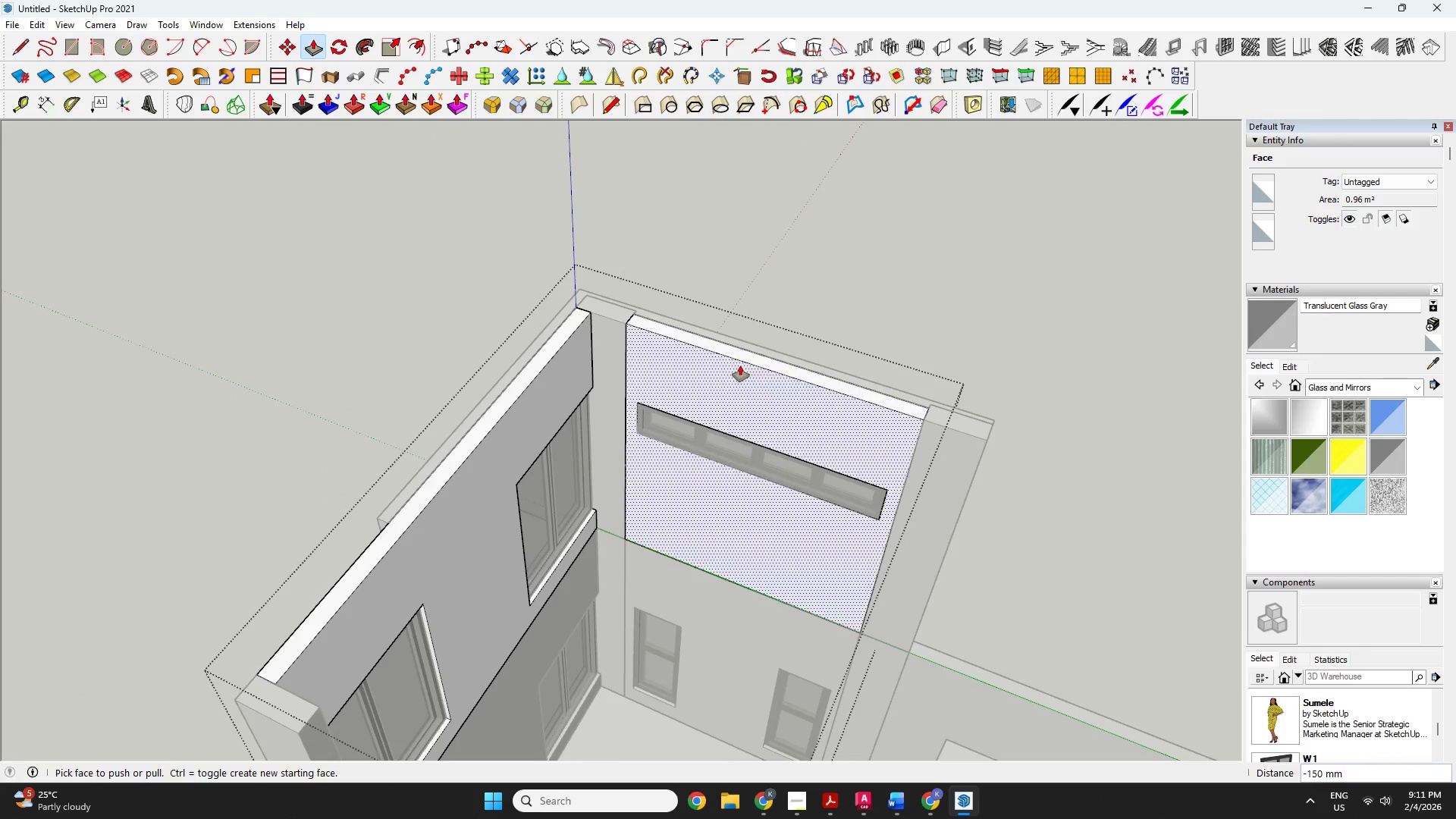 
key(Space)
 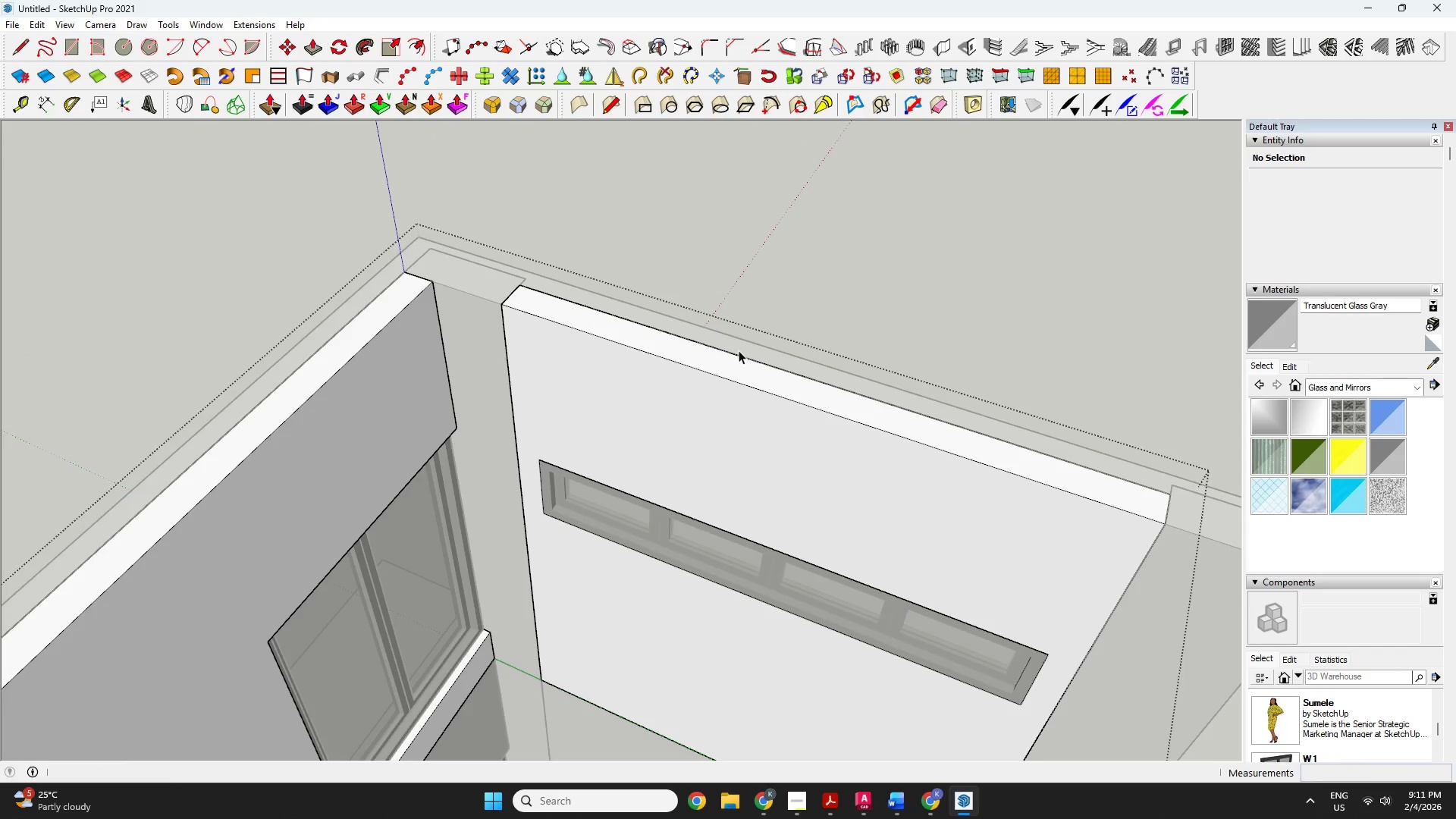 
key(Escape)
 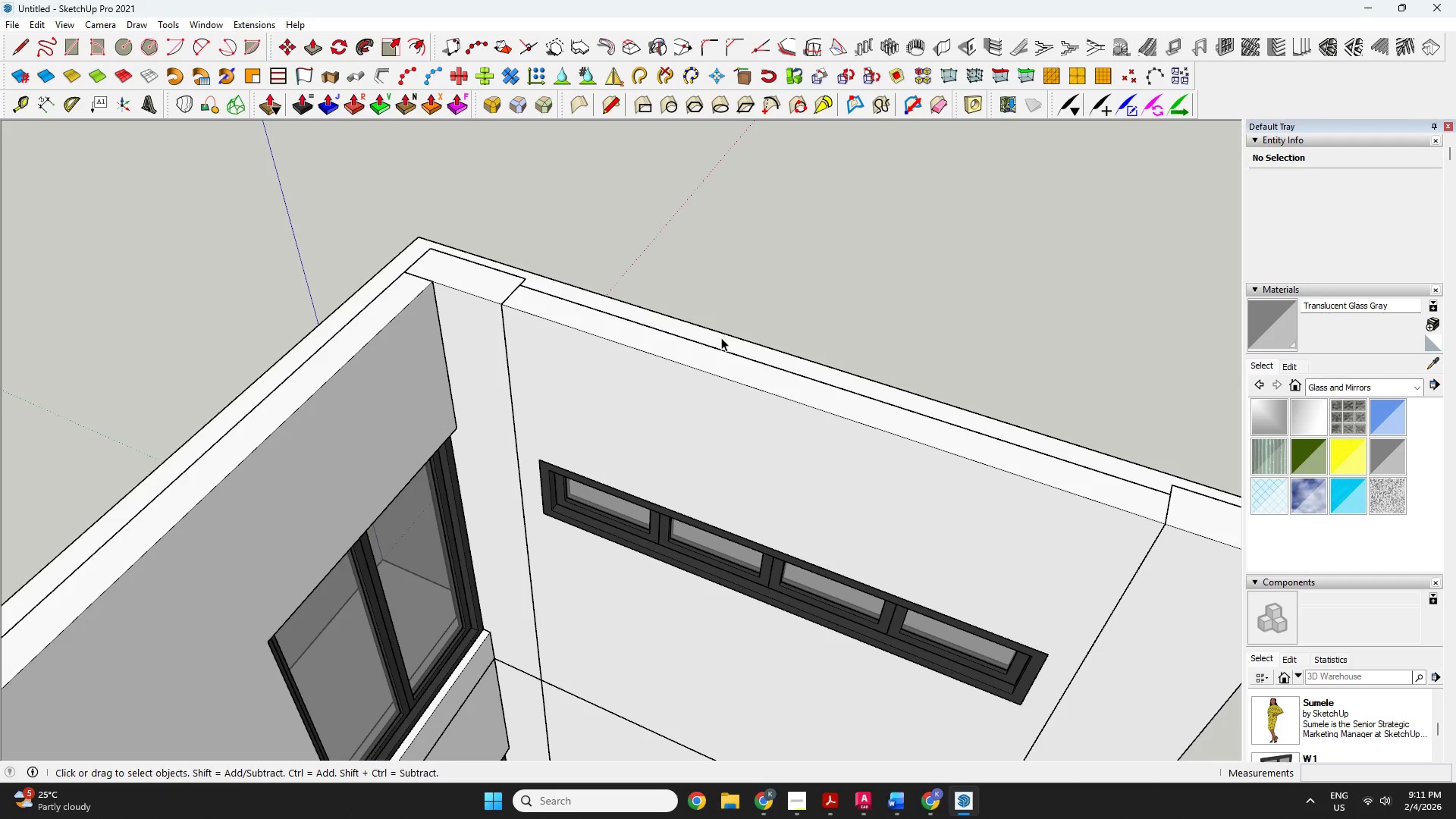 
scroll: coordinate [748, 326], scroll_direction: up, amount: 8.0
 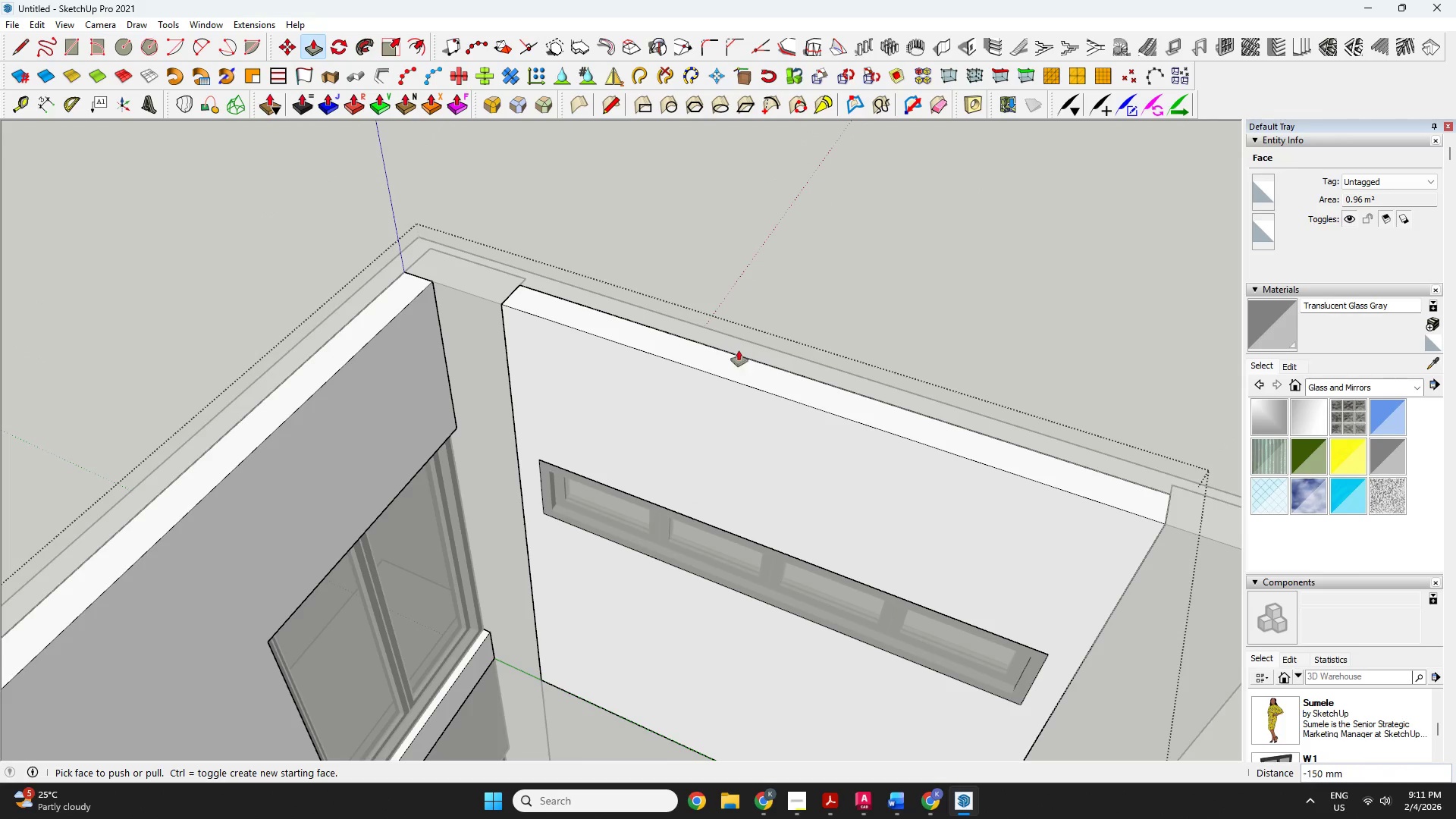 
left_click([720, 343])
 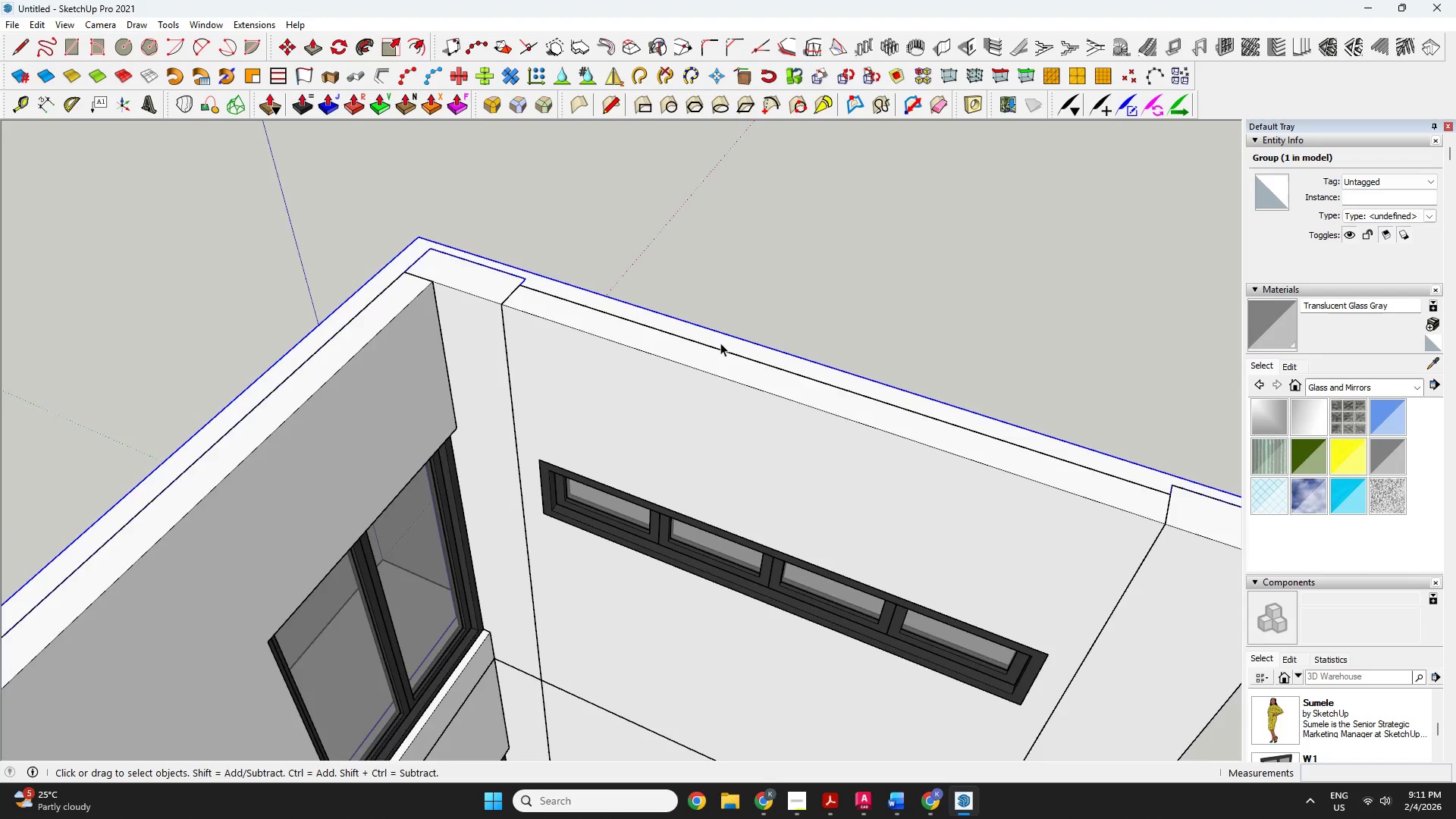 
double_click([720, 343])
 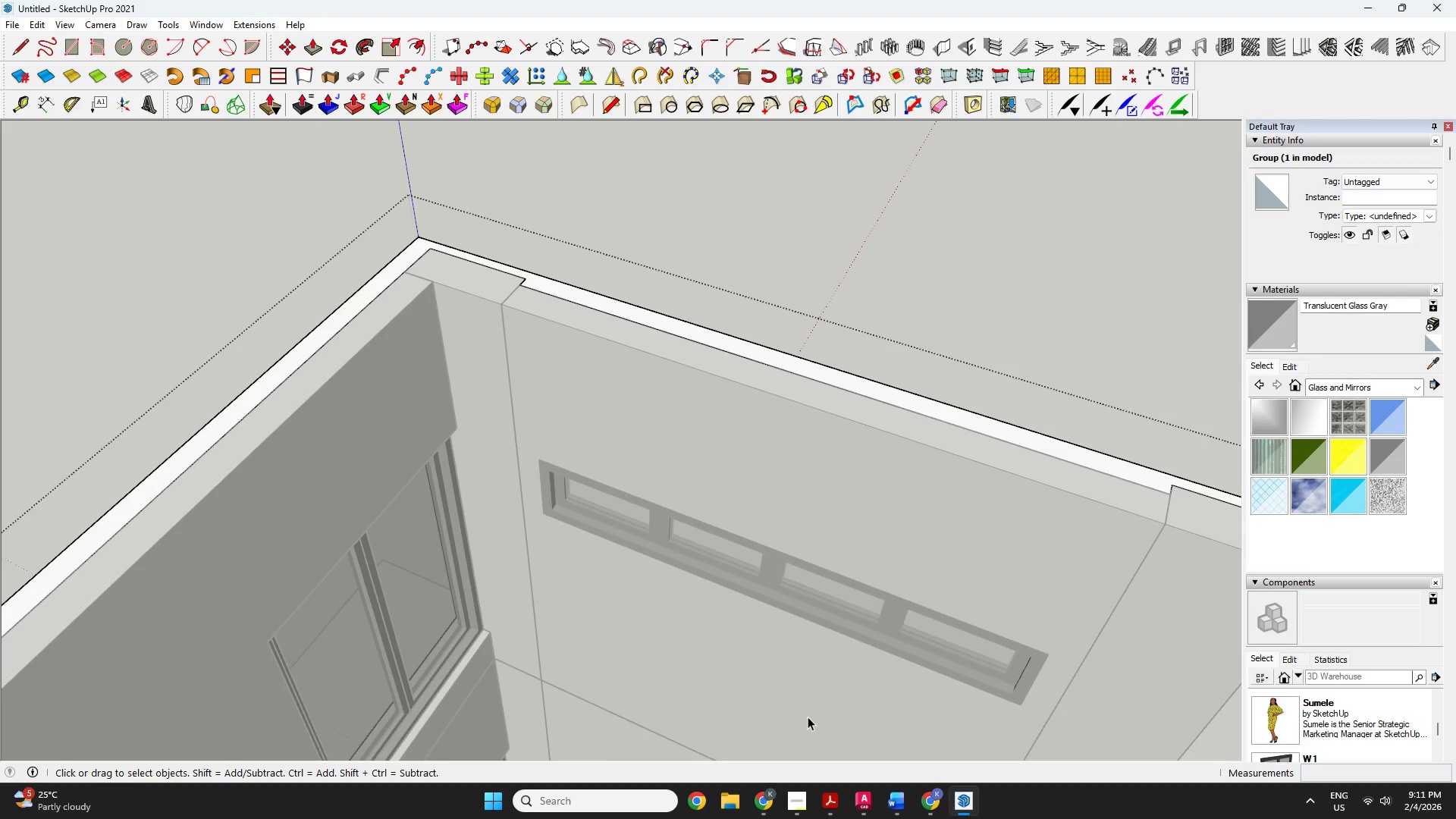 
scroll: coordinate [443, 408], scroll_direction: up, amount: 8.0
 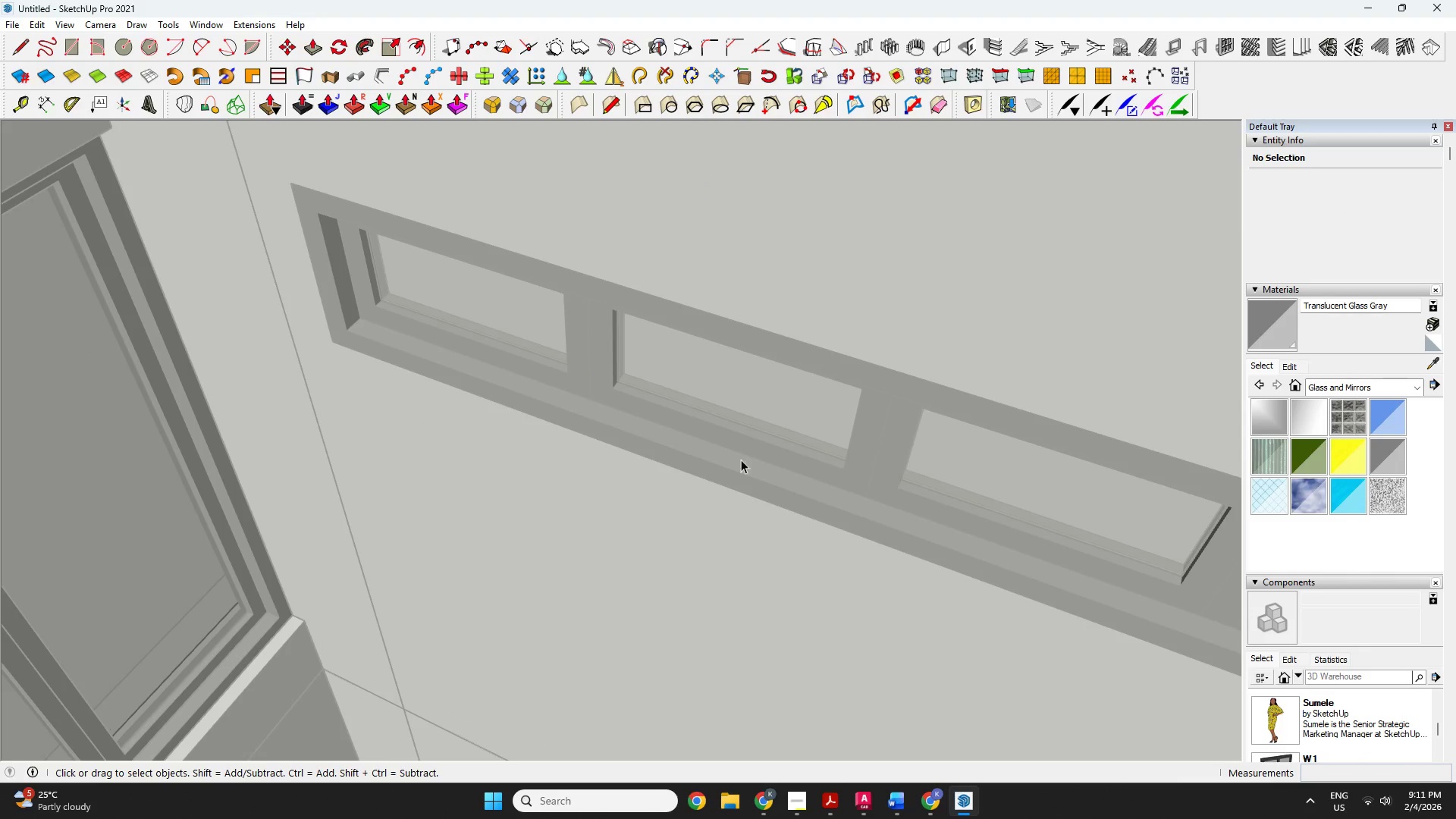 
key(Escape)
 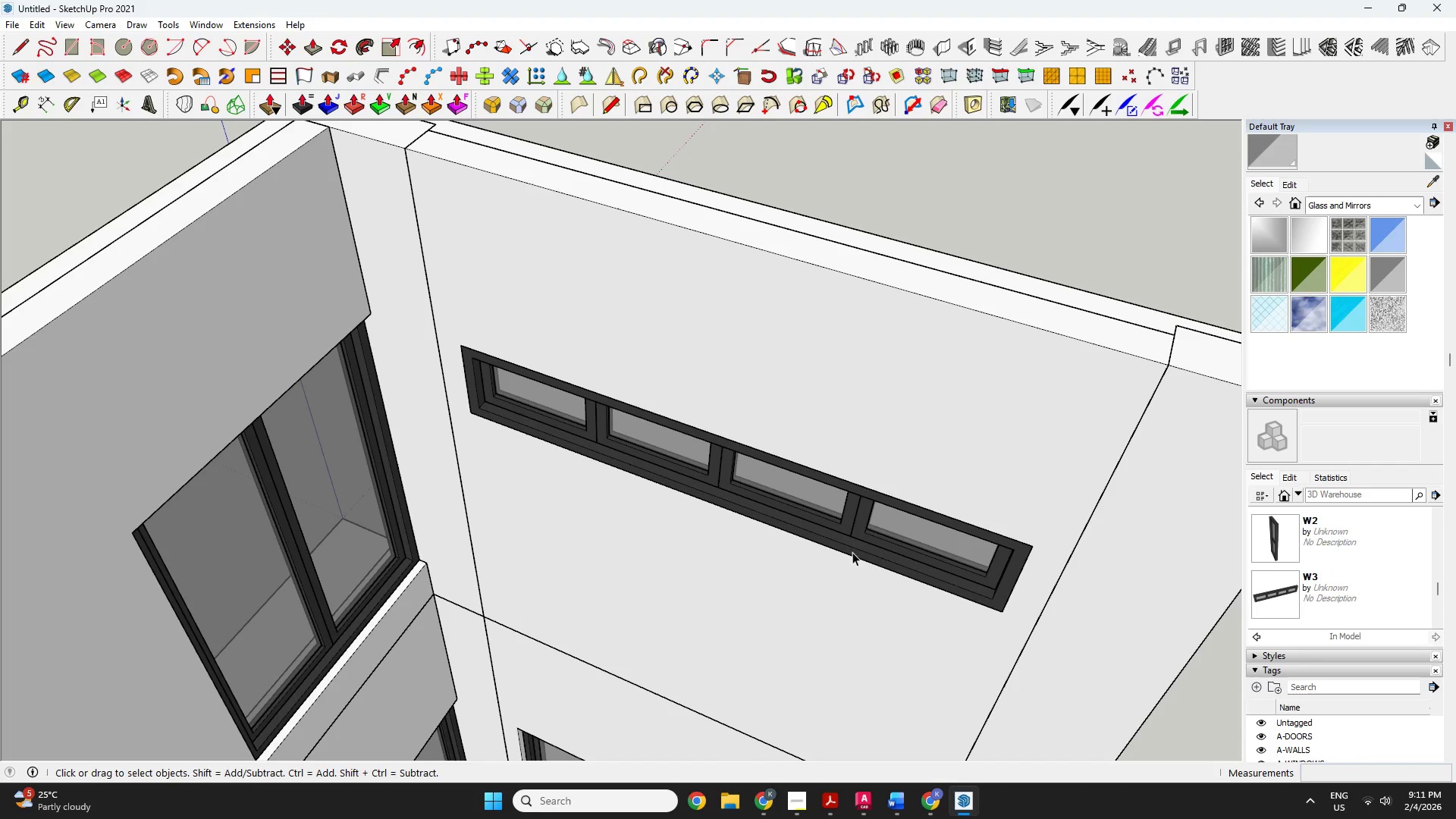 
left_click([852, 552])
 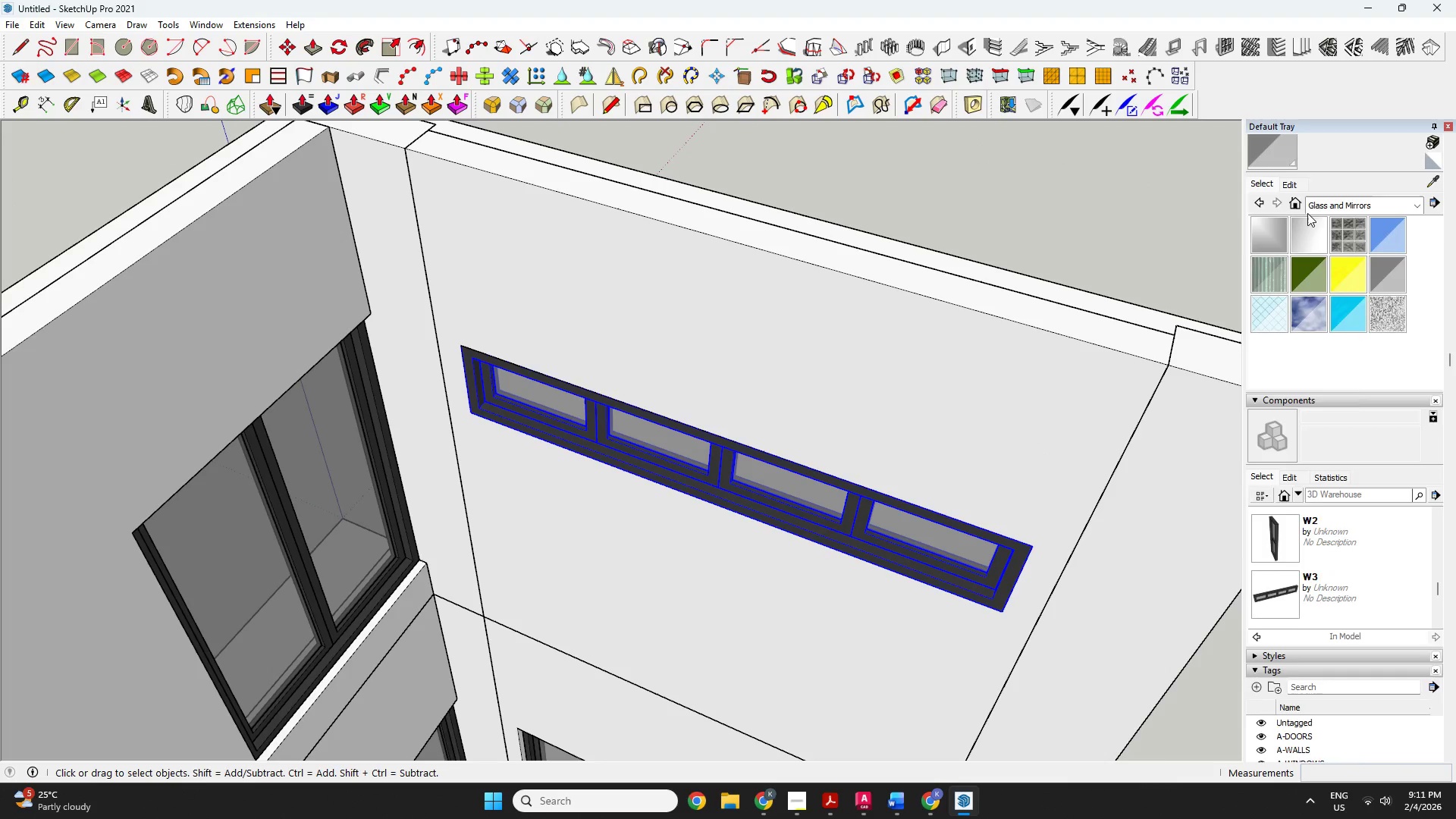 
scroll: coordinate [1294, 551], scroll_direction: down, amount: 12.0
 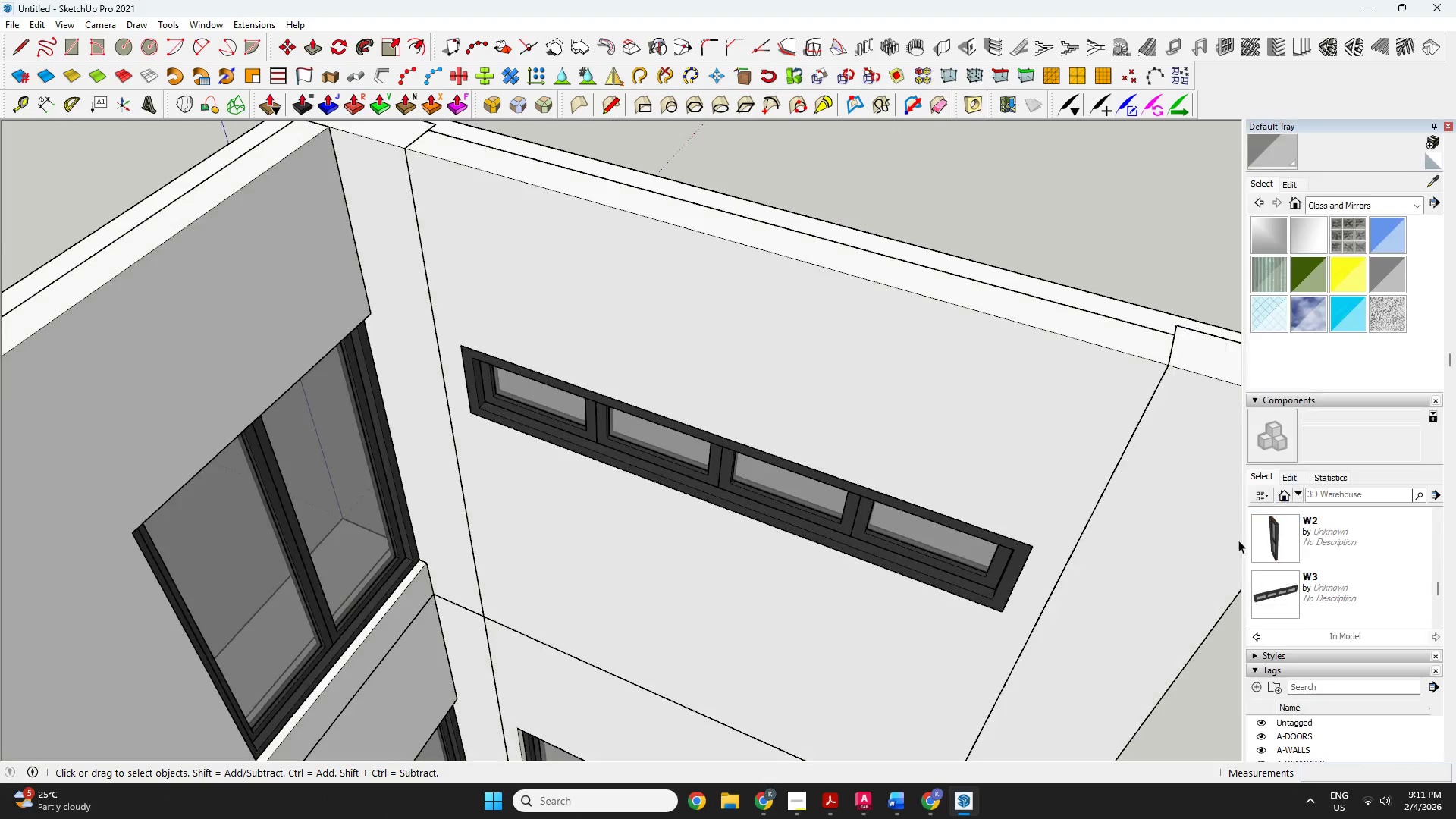 
scroll: coordinate [1348, 201], scroll_direction: up, amount: 5.0
 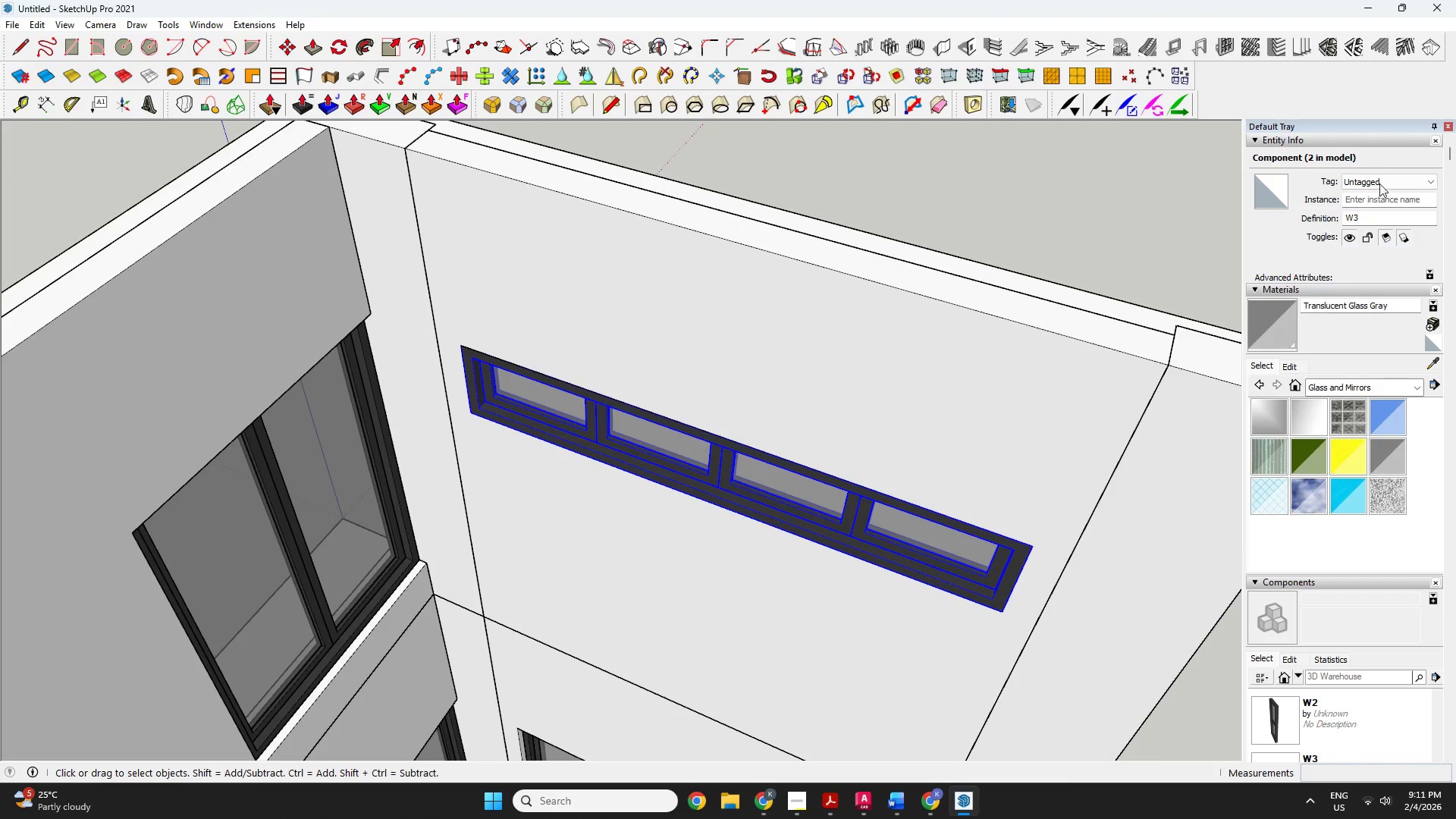 
left_click([1382, 177])
 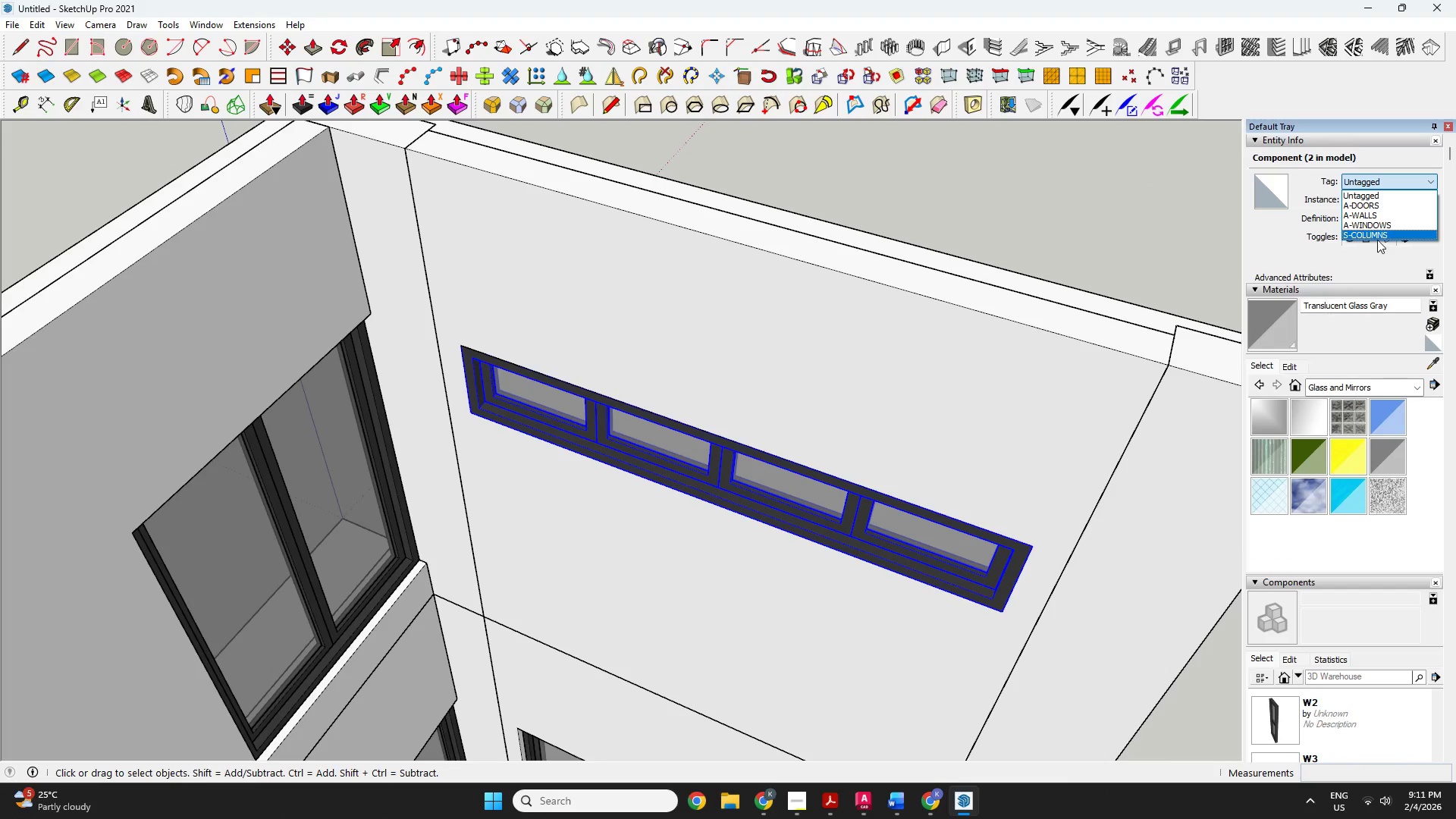 
left_click([1377, 221])
 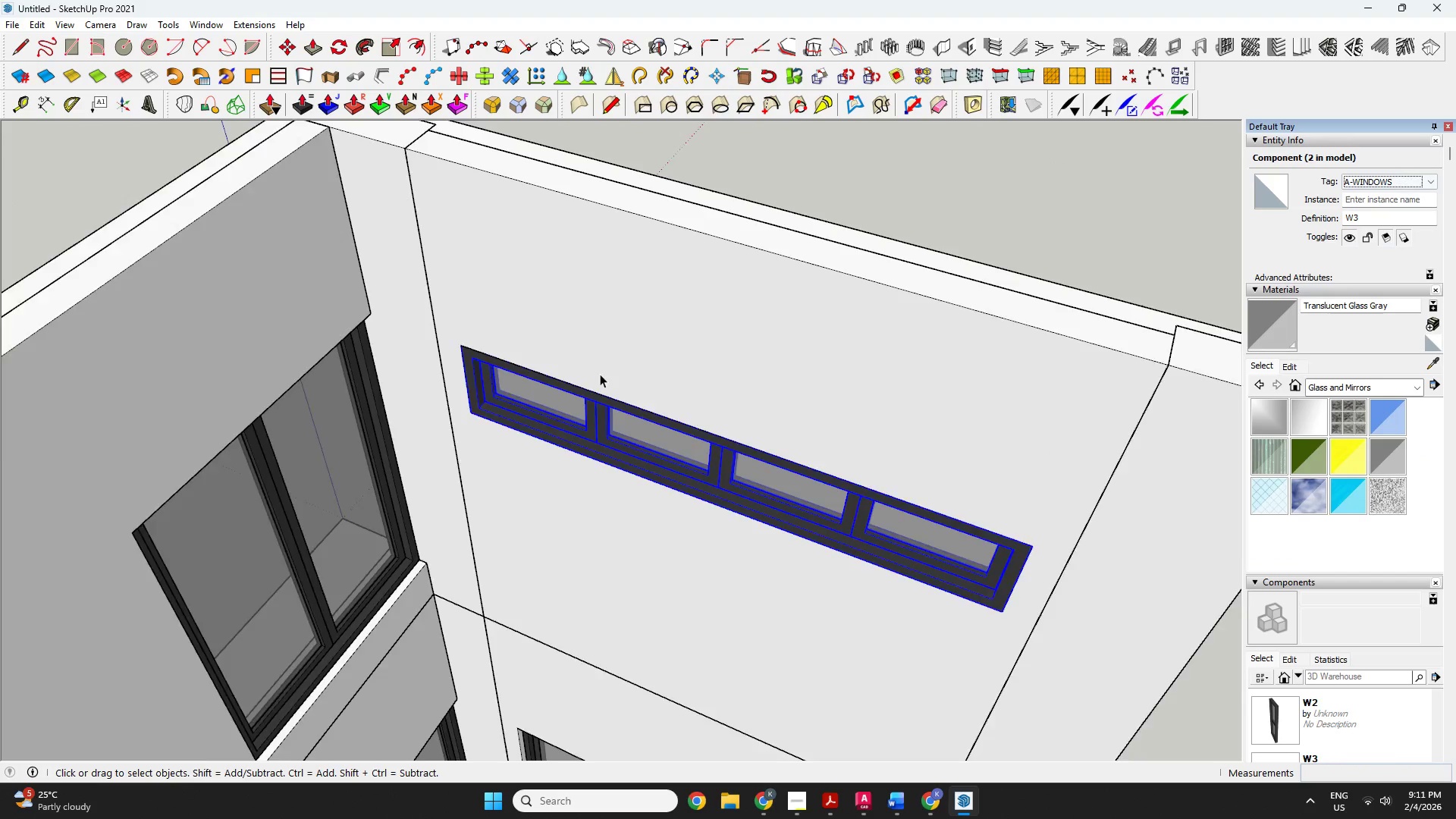 
scroll: coordinate [1362, 561], scroll_direction: down, amount: 11.0
 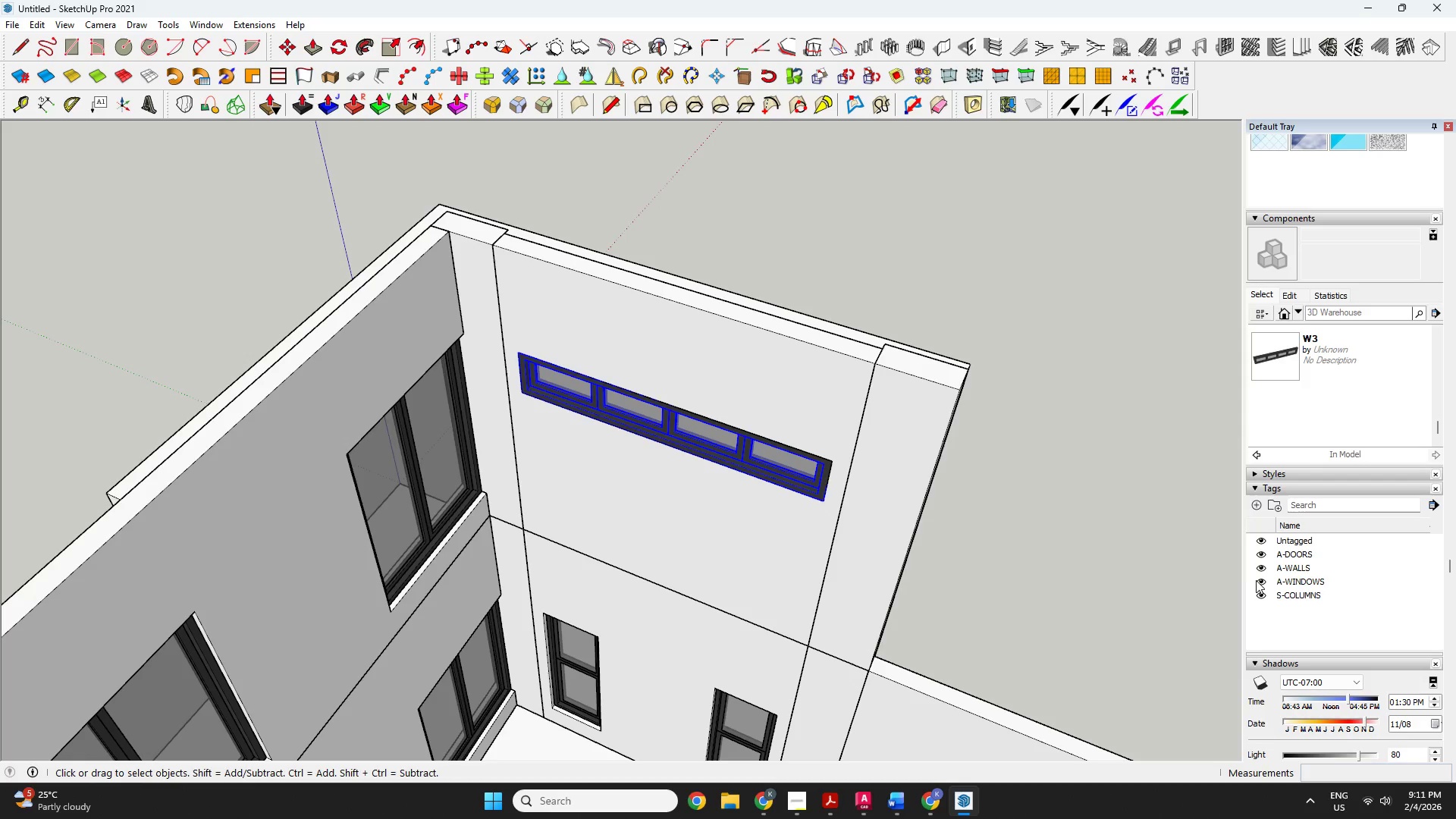 
left_click([1260, 582])
 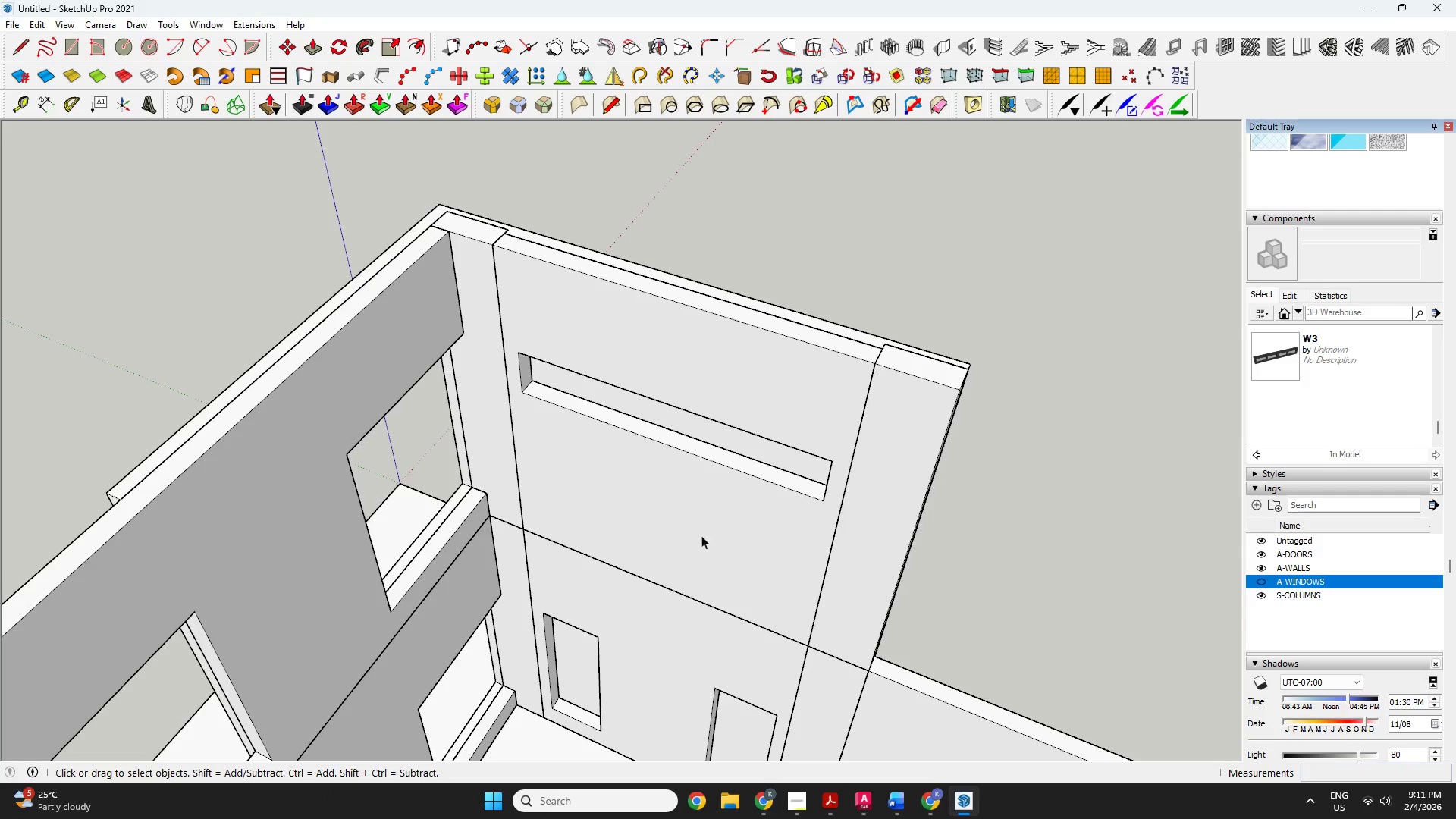 
key(L)
 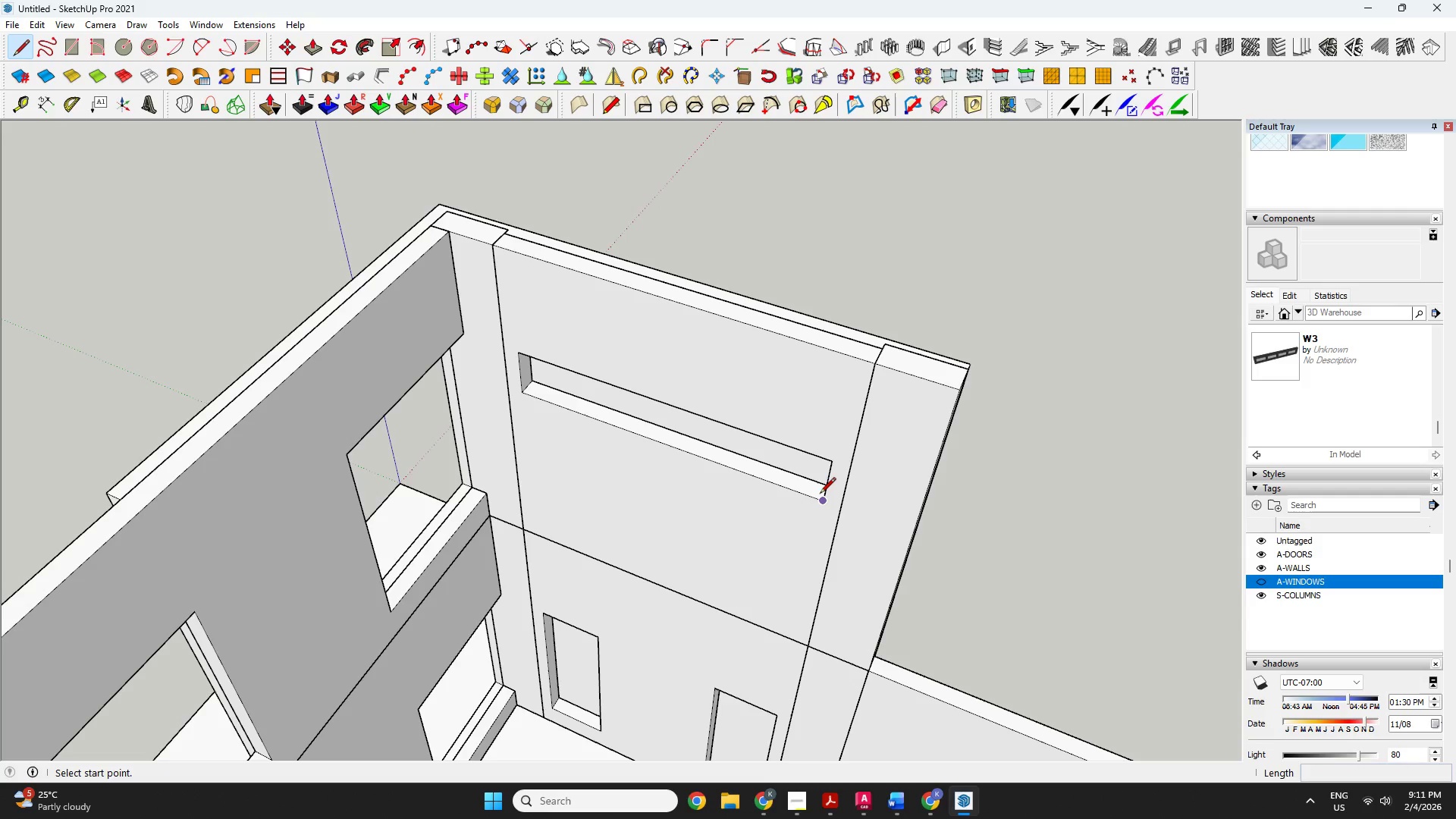 
left_click([820, 496])
 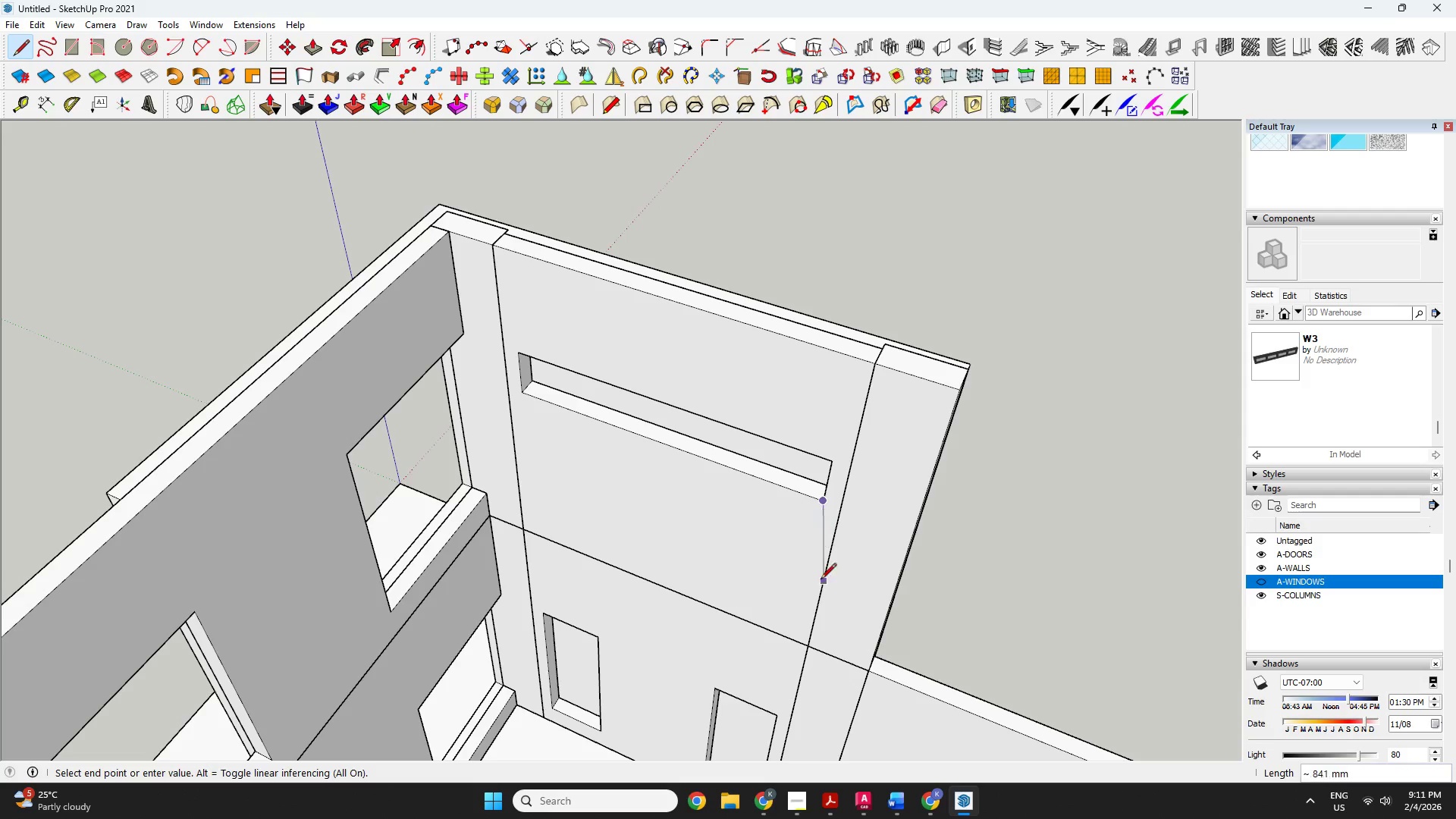 
key(ArrowUp)
 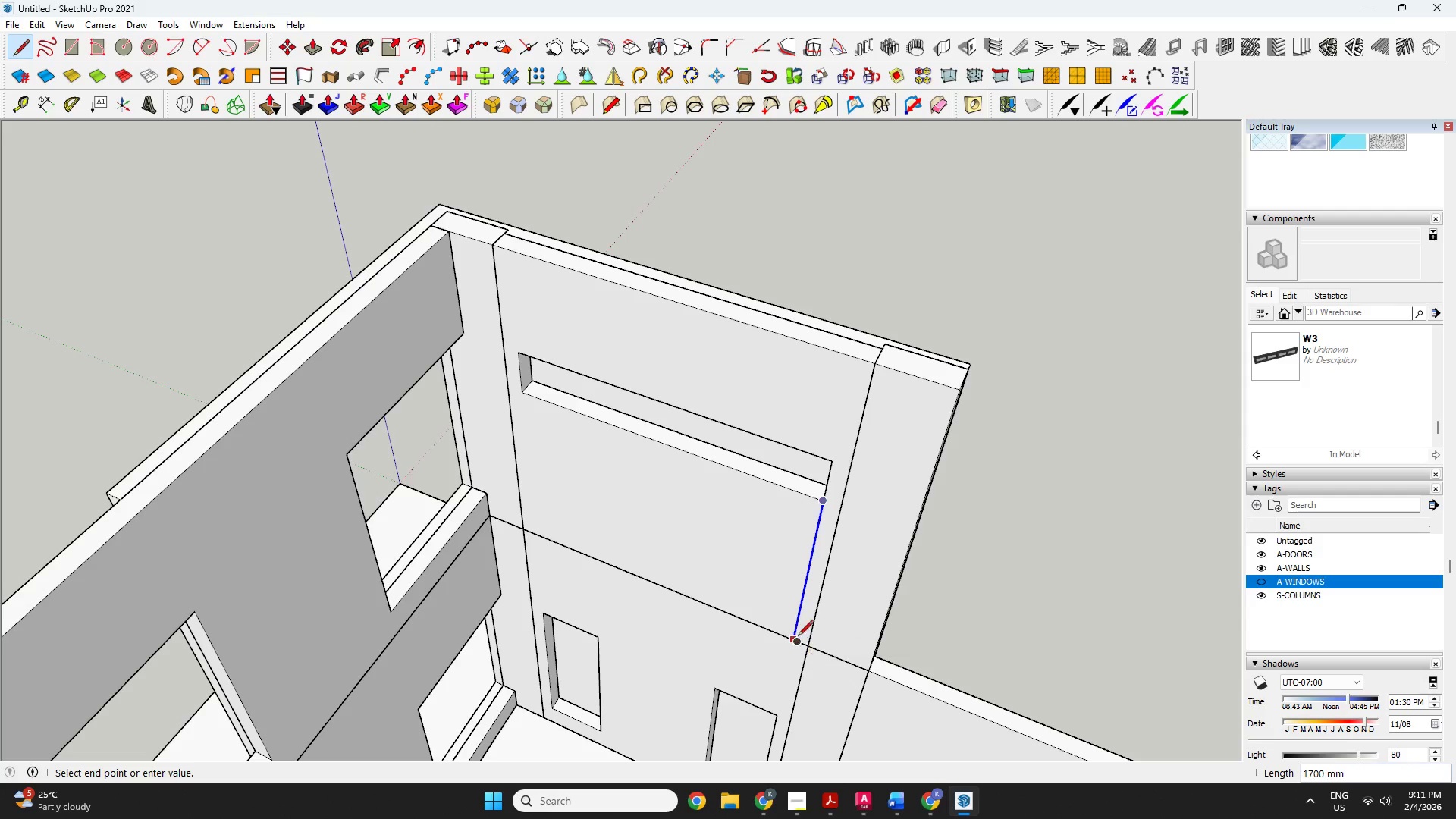 
key(Escape)
 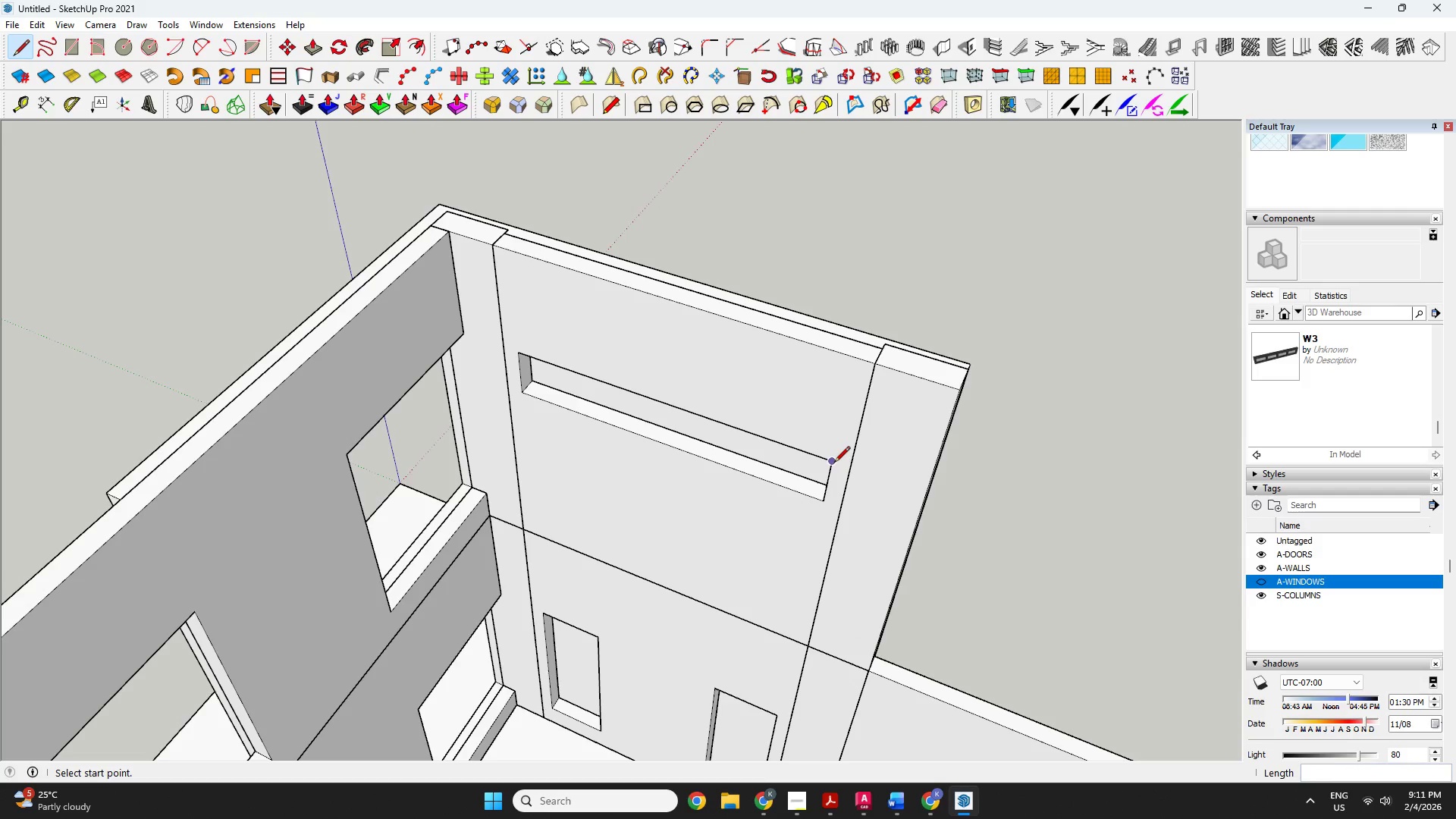 
left_click([834, 463])
 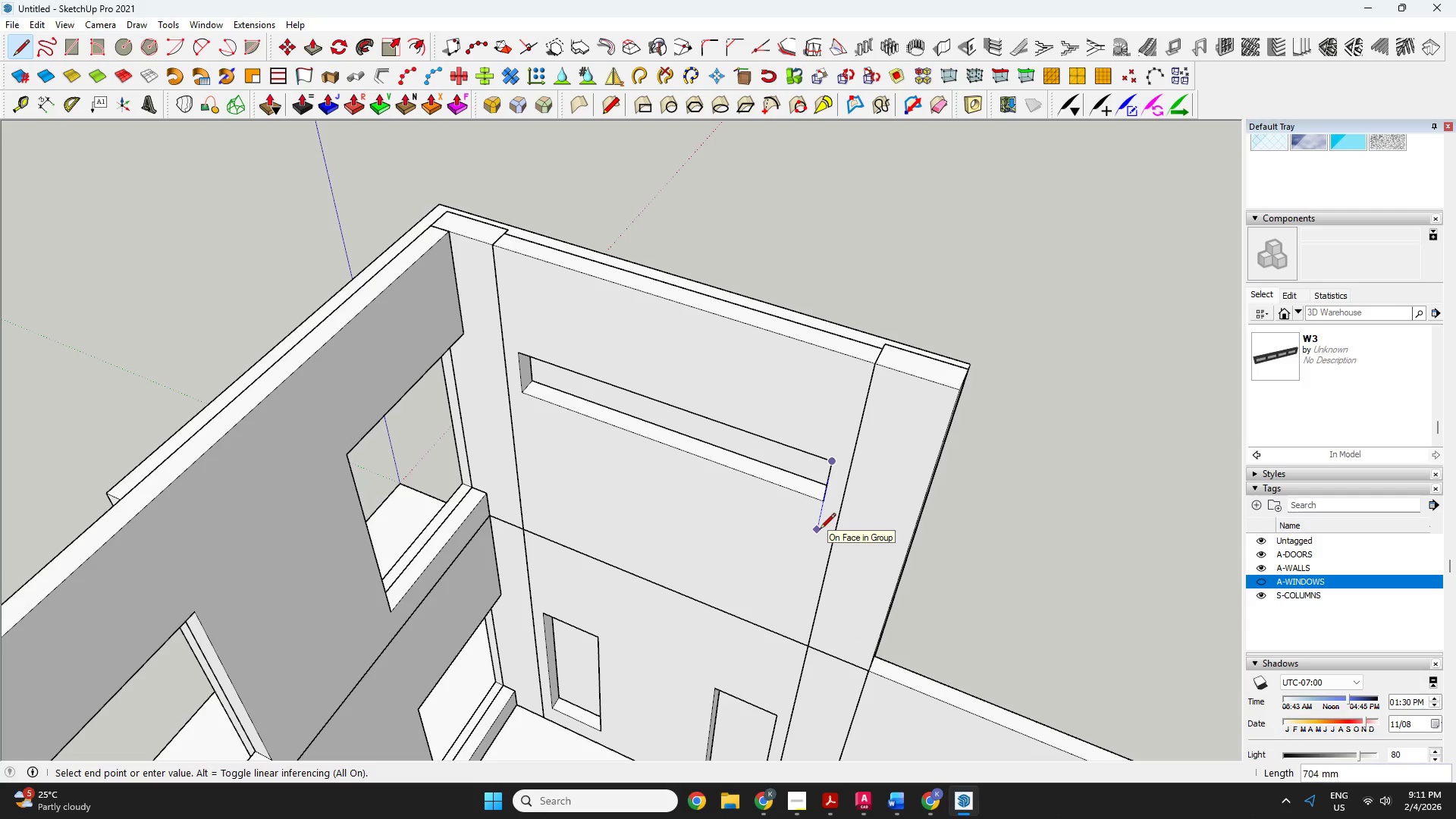 
wait(9.77)
 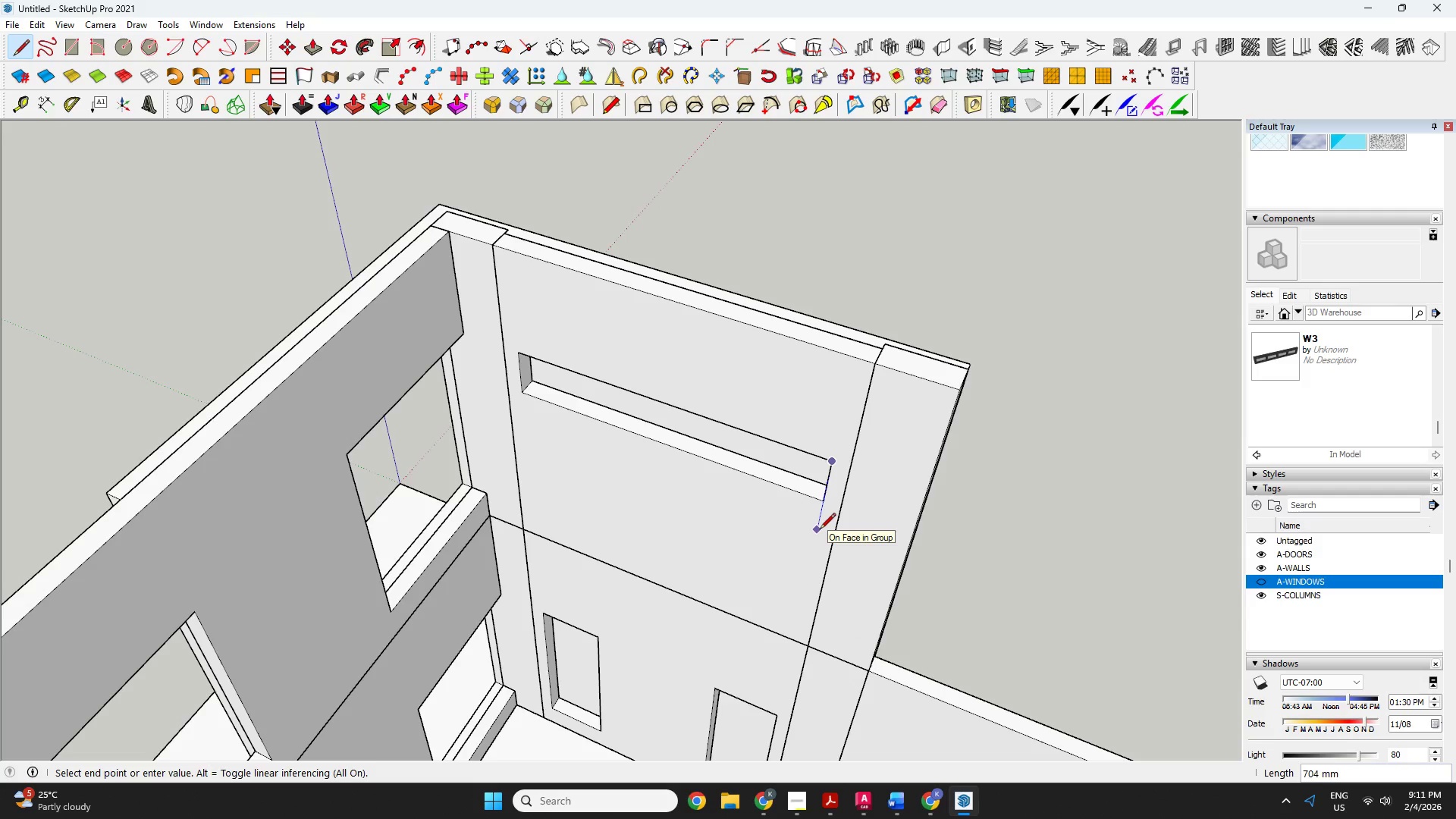 
key(Escape)
 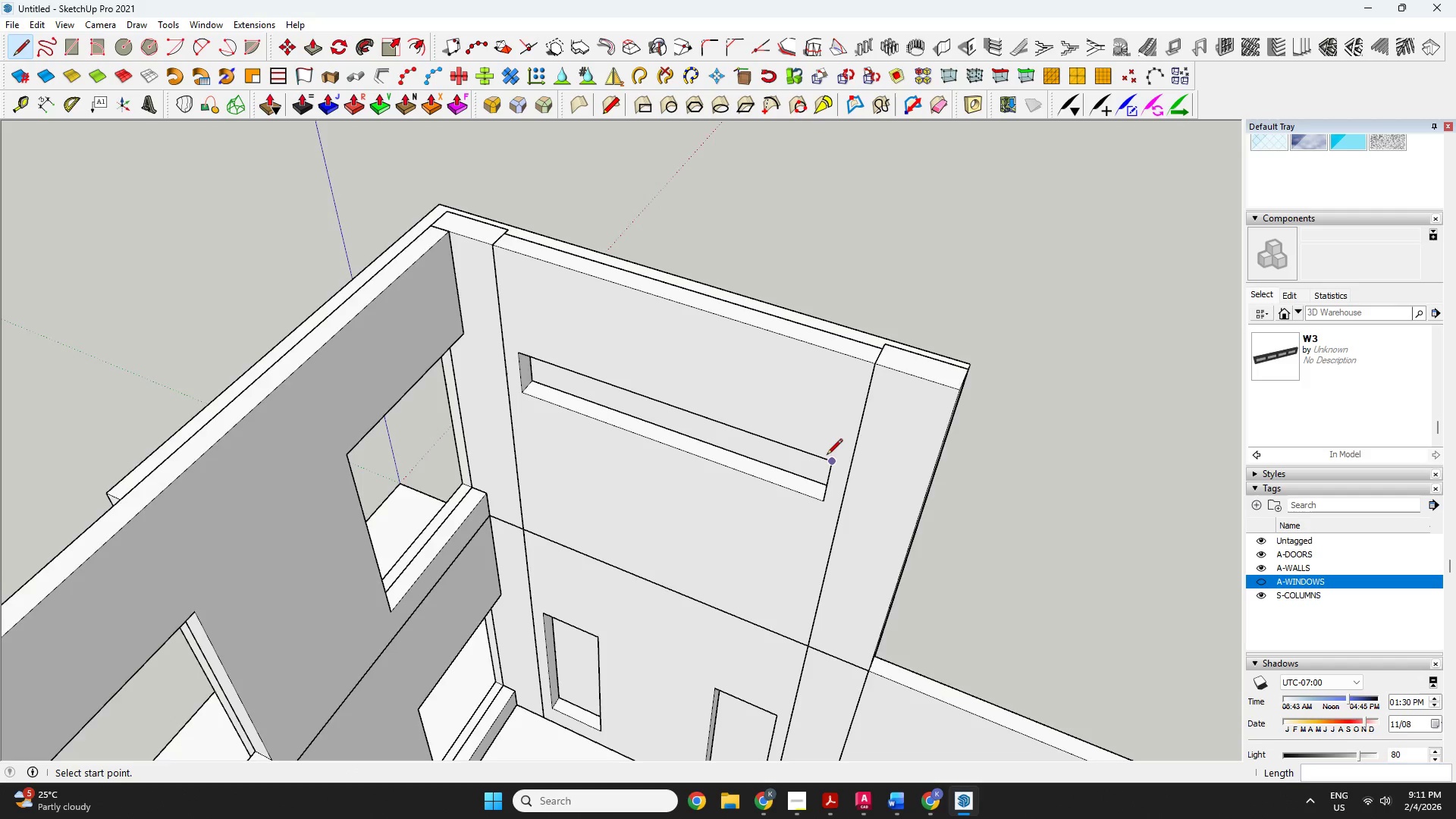 
key(Space)
 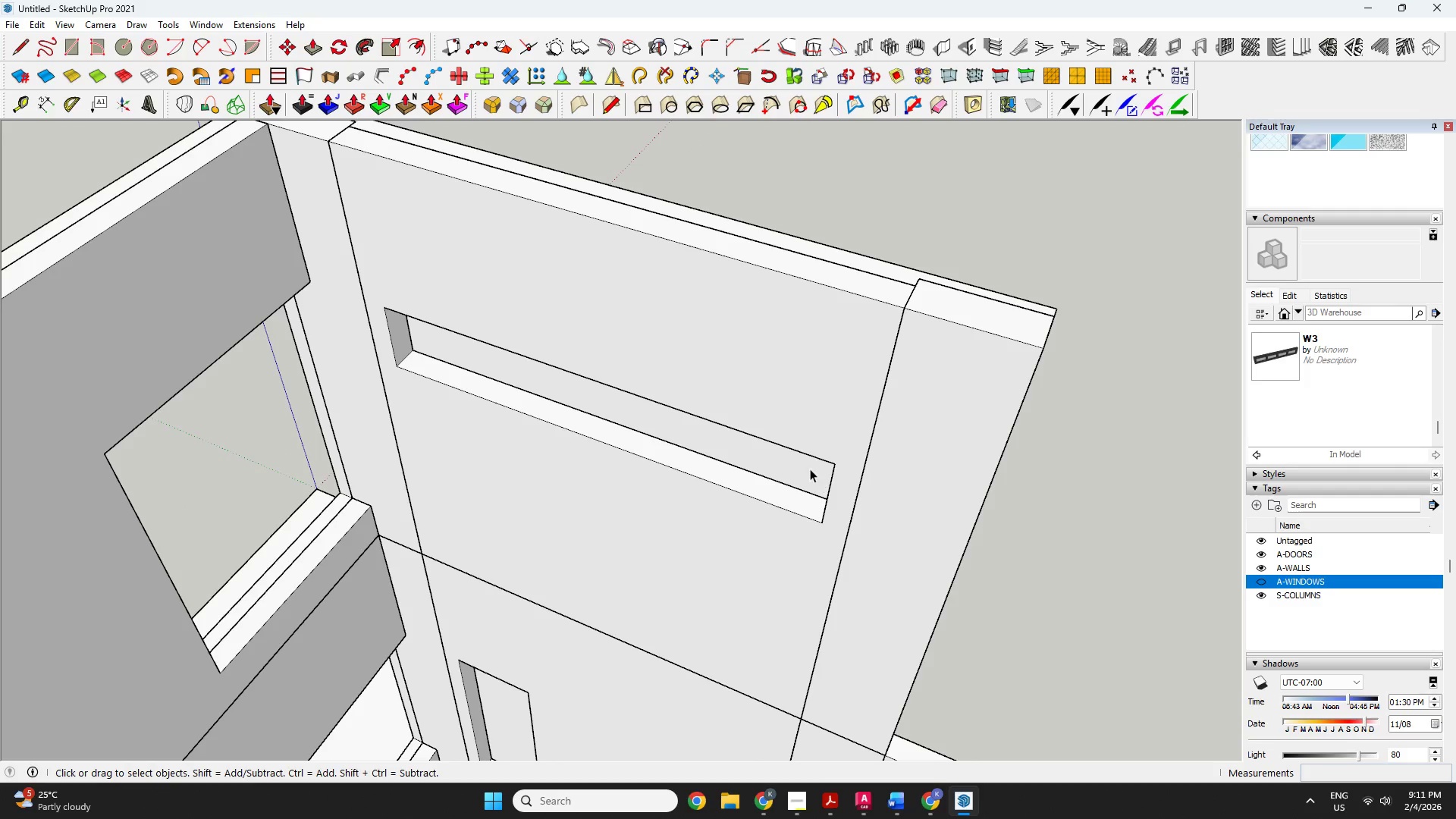 
scroll: coordinate [827, 456], scroll_direction: up, amount: 4.0
 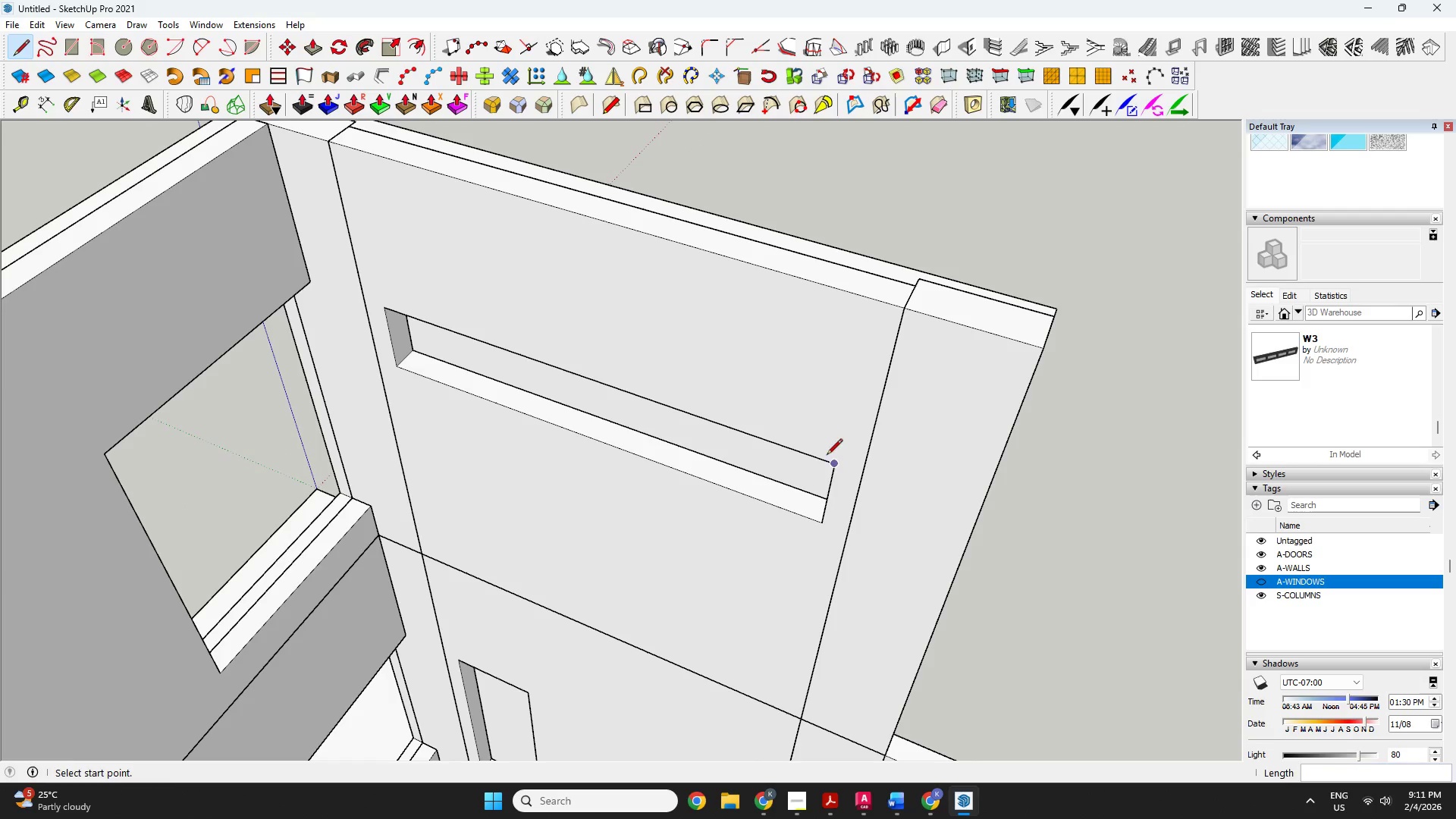 
left_click([809, 469])
 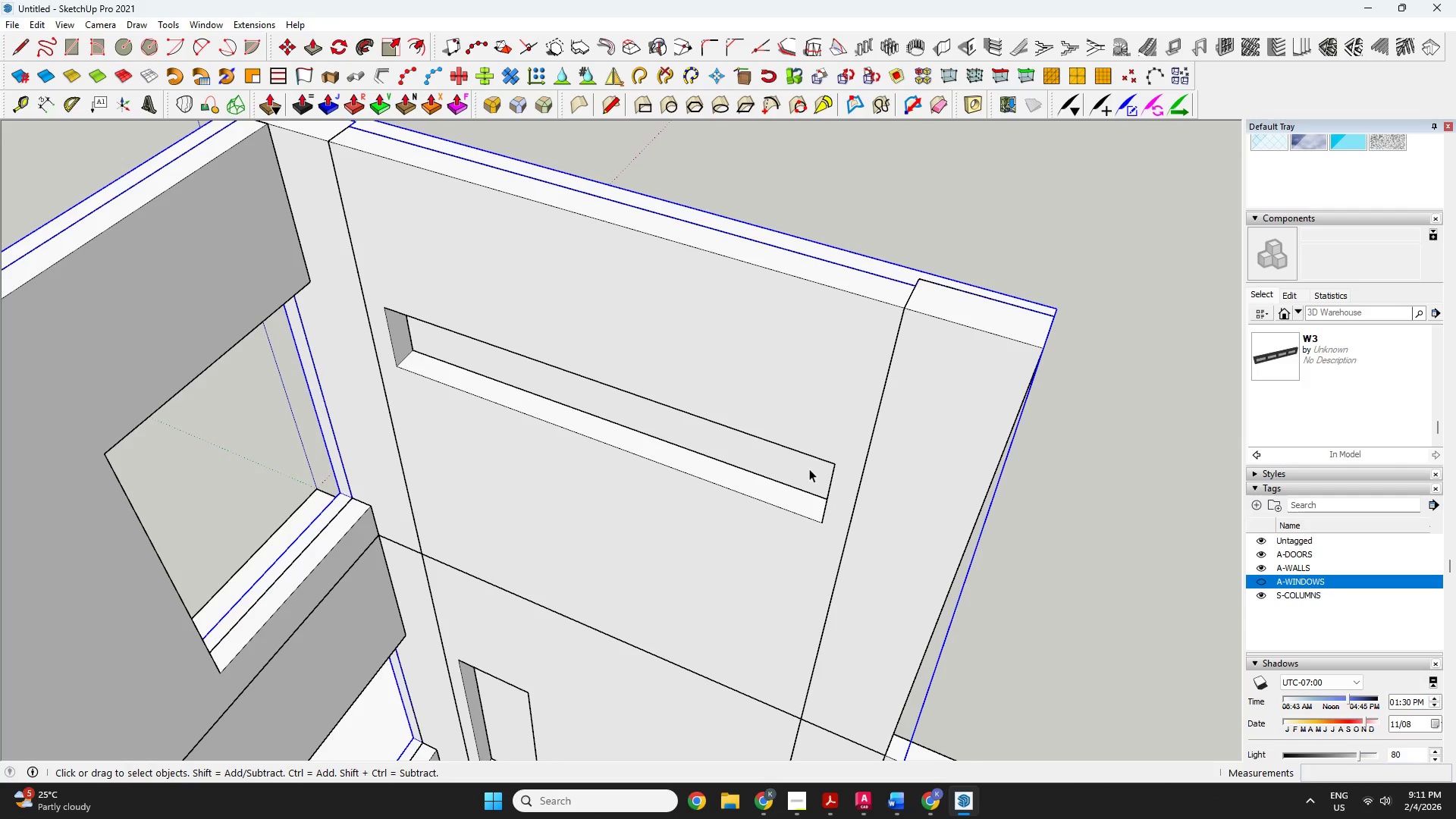 
double_click([809, 469])
 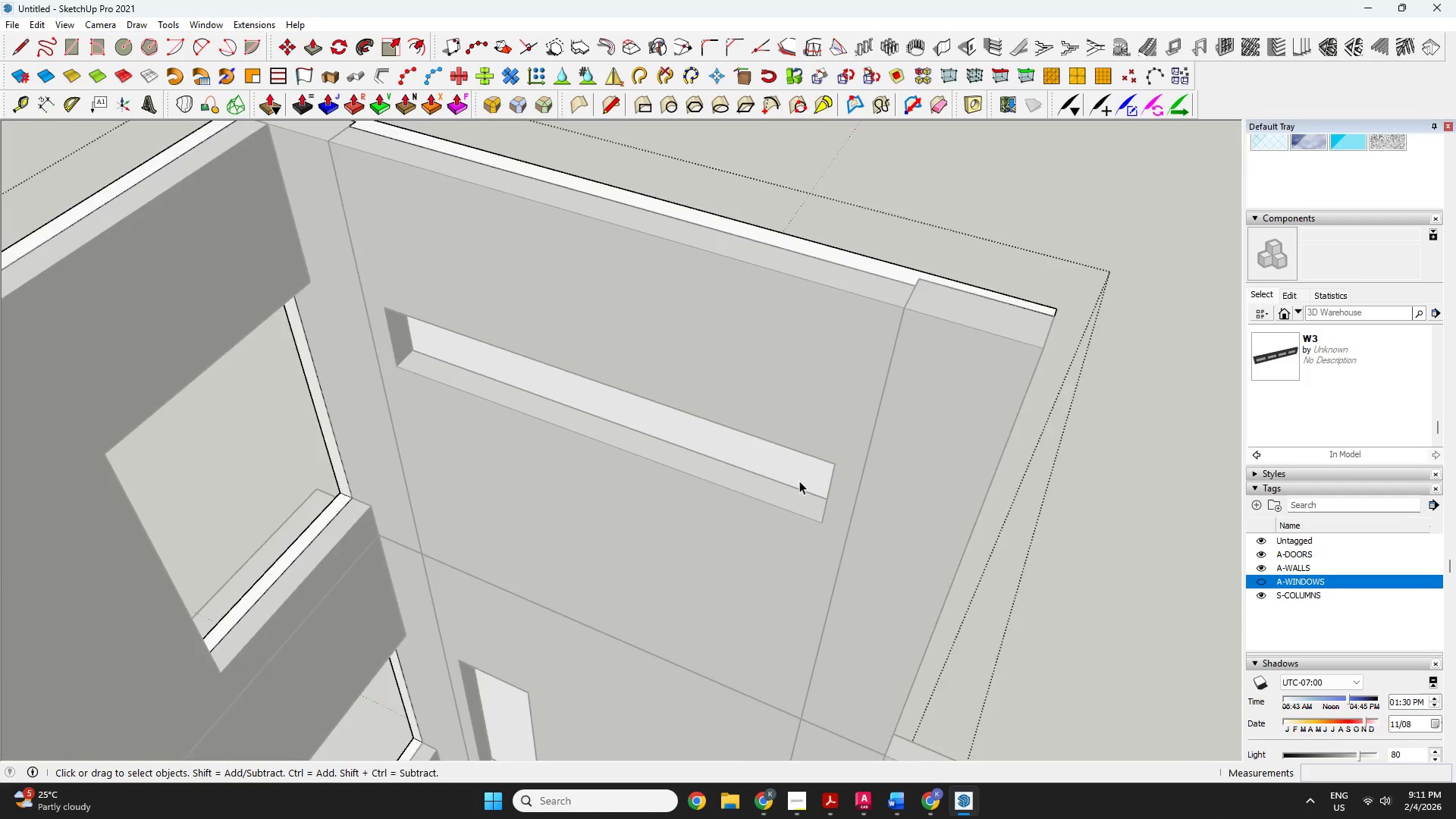 
scroll: coordinate [799, 482], scroll_direction: up, amount: 3.0
 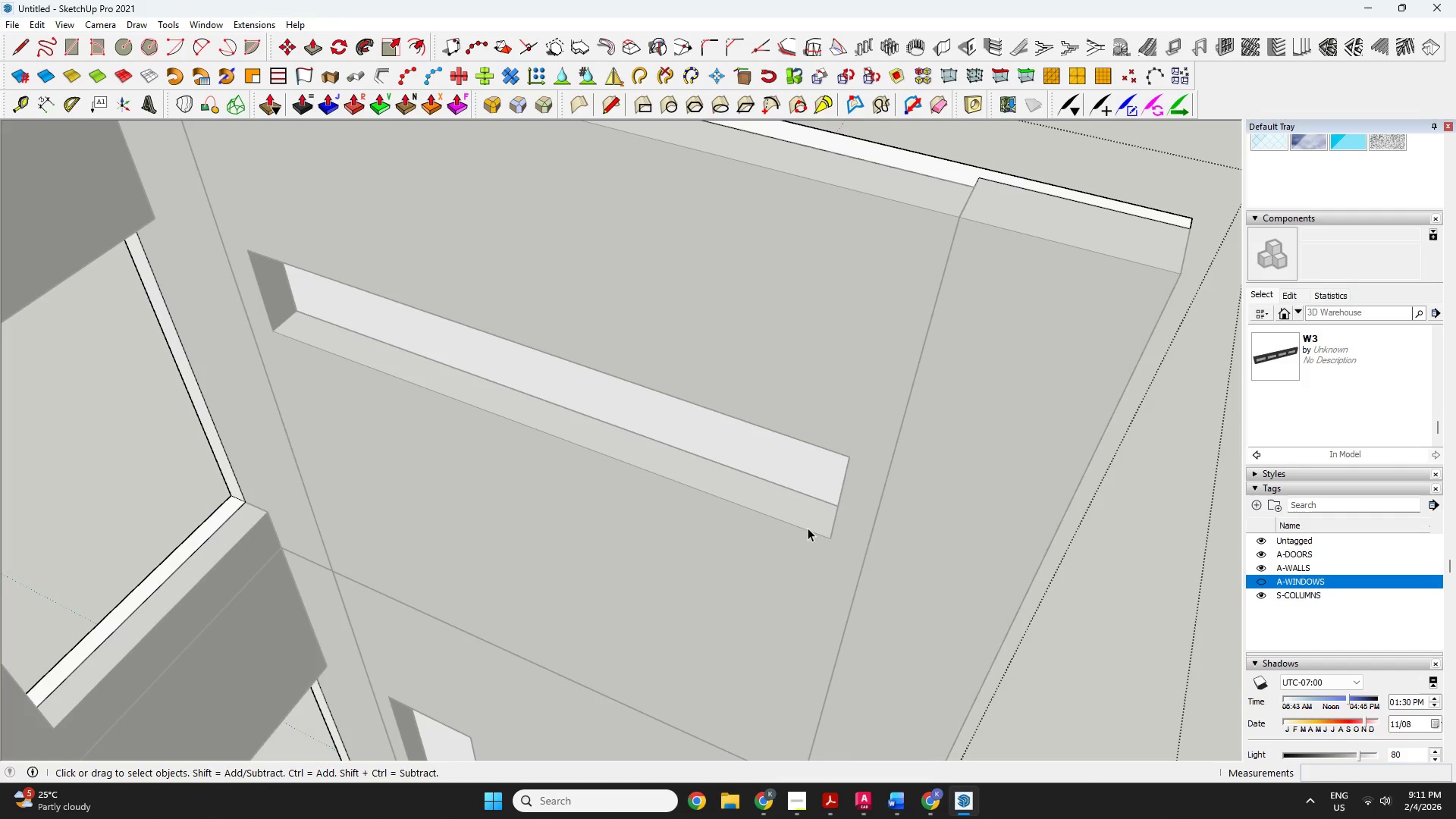 
key(K)
 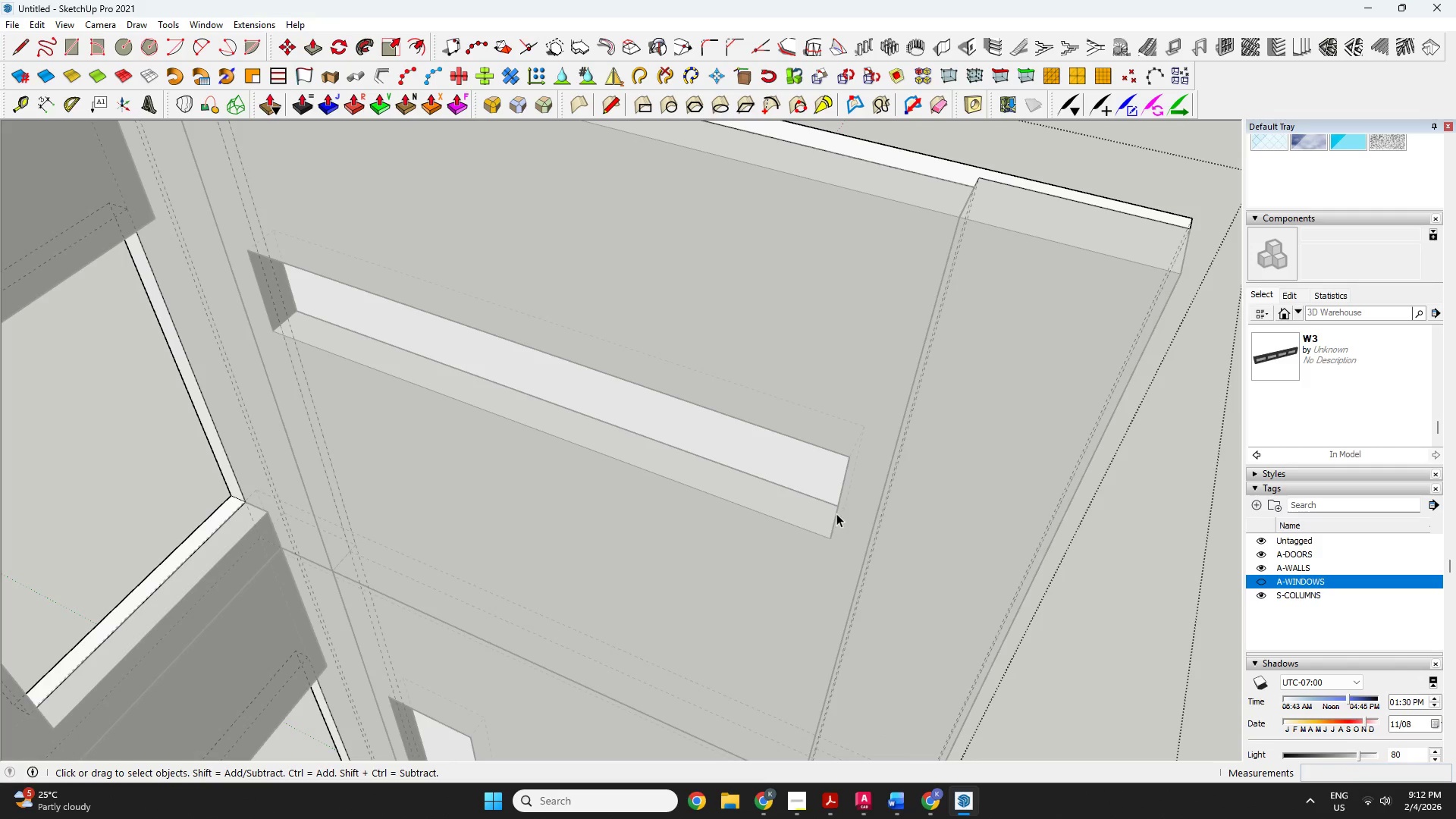 
key(R)
 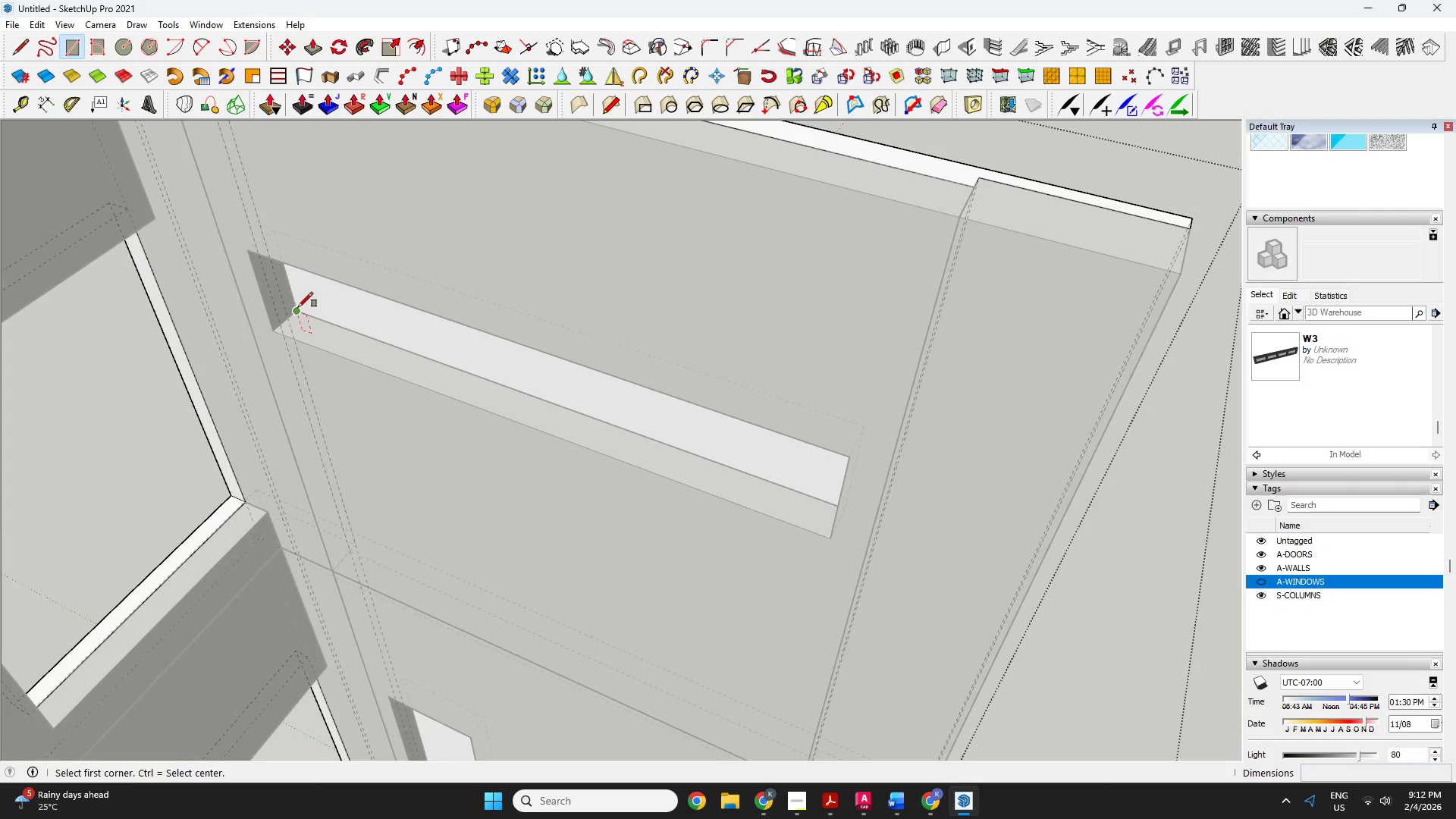 
left_click([296, 306])
 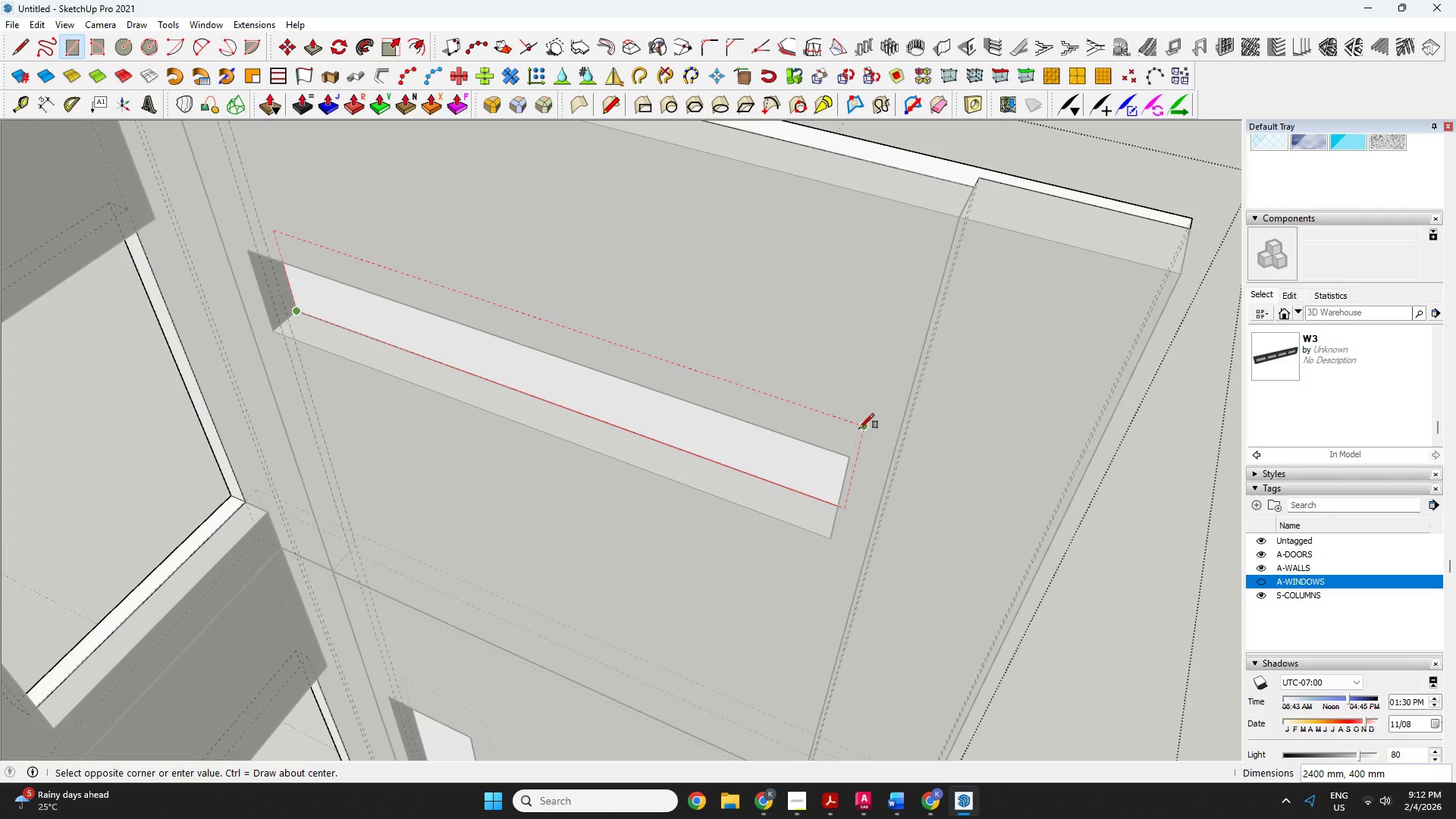 
left_click([859, 428])
 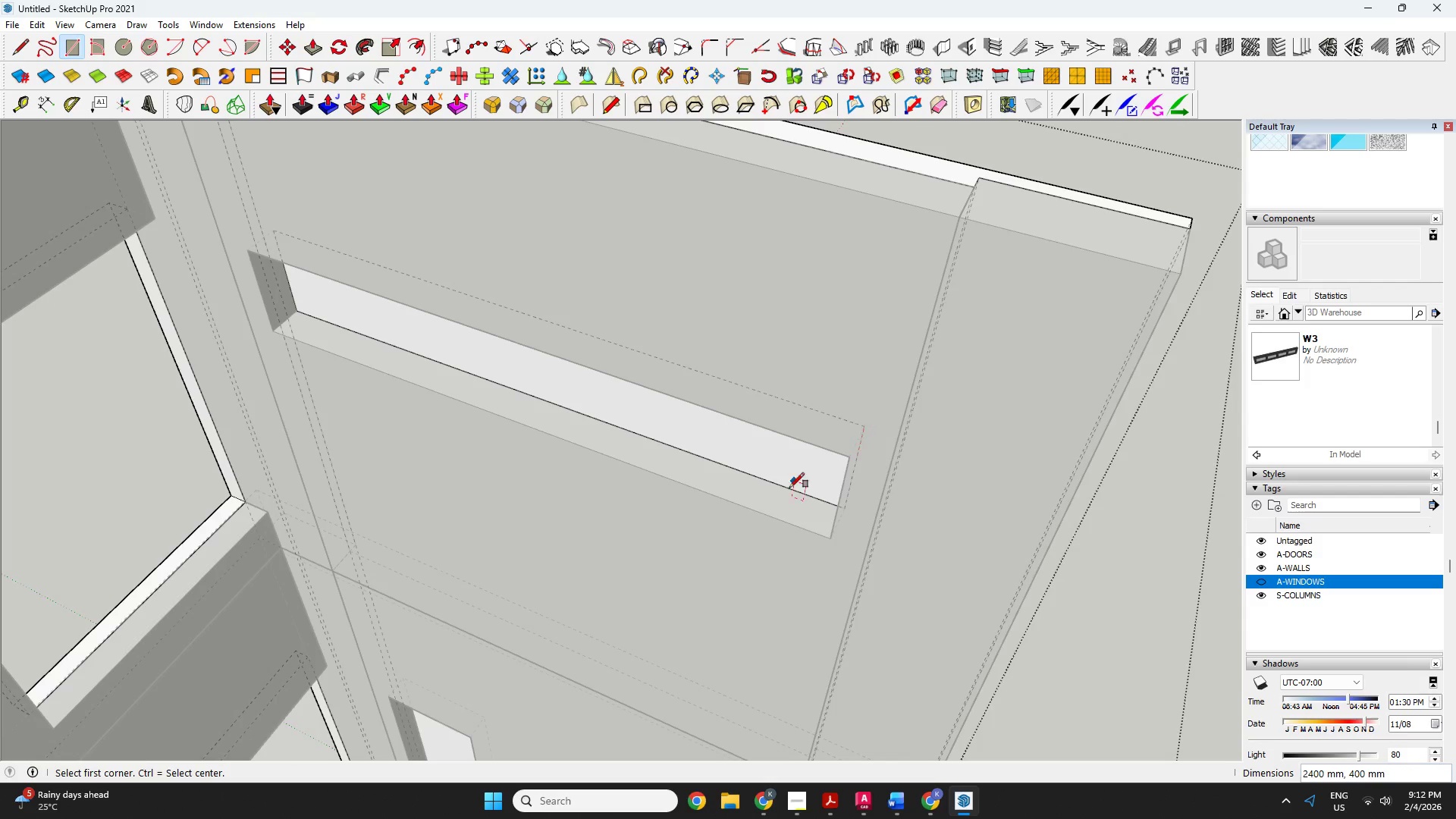 
key(Space)
 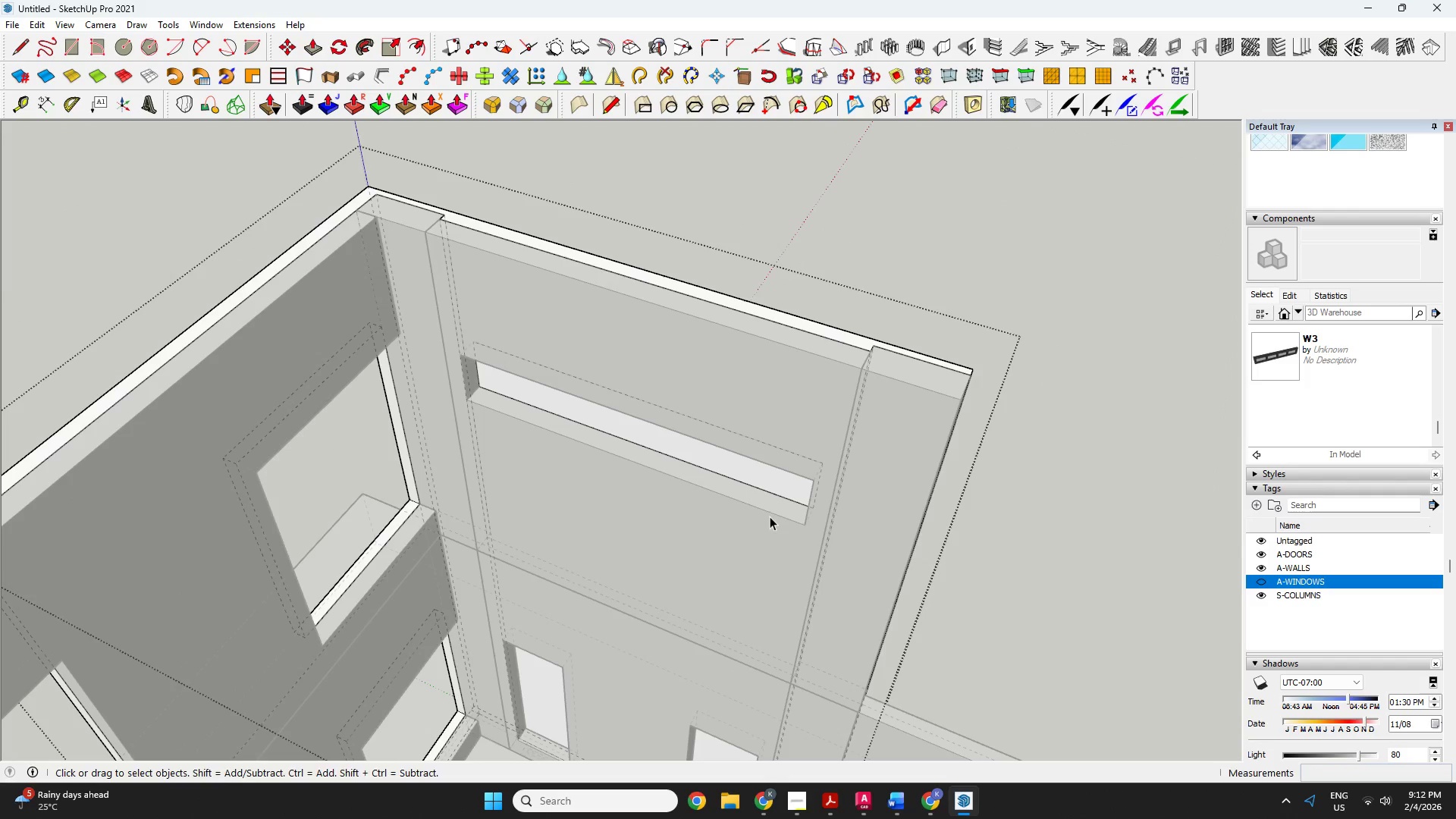 
key(P)
 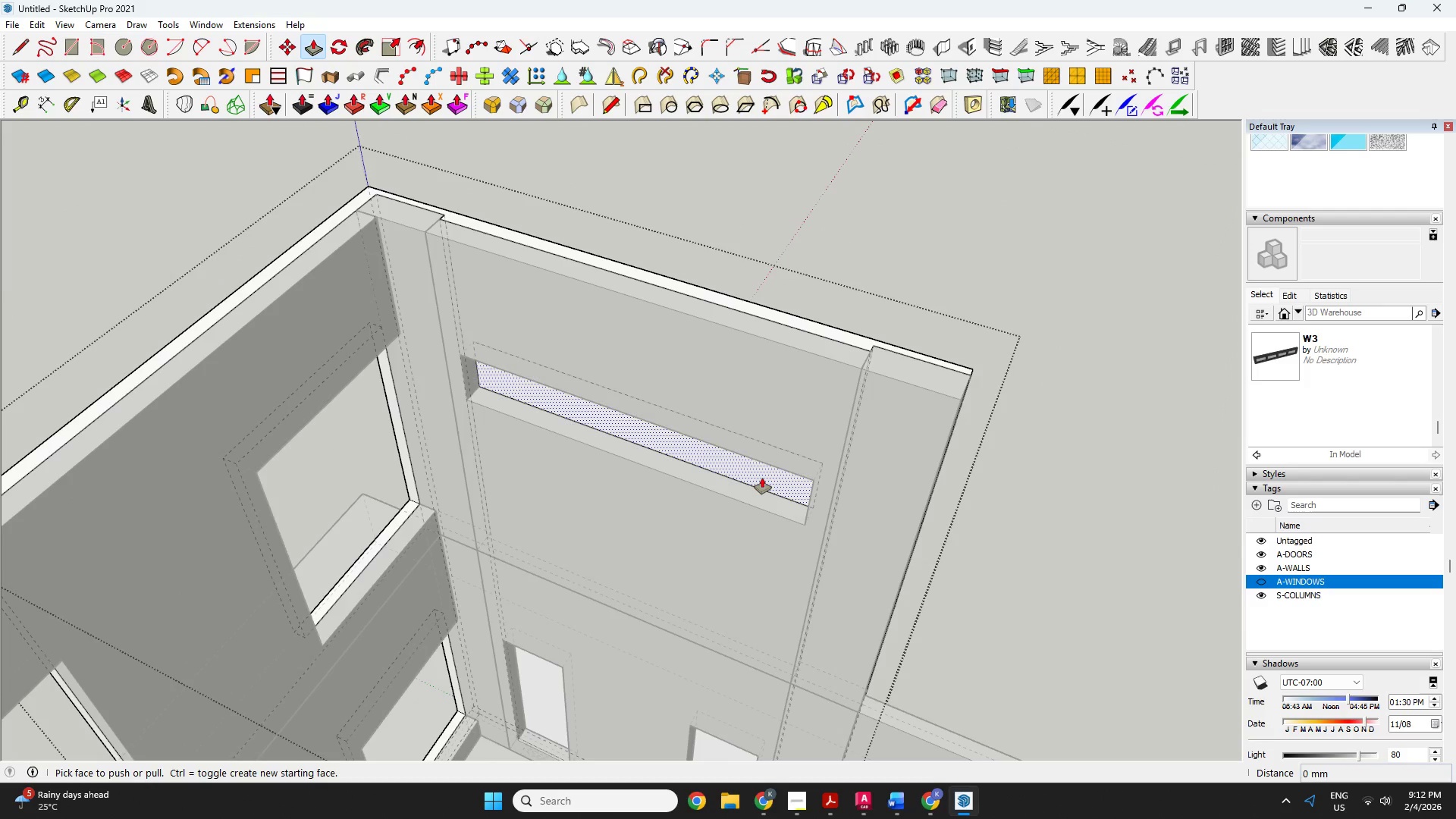 
scroll: coordinate [770, 514], scroll_direction: down, amount: 6.0
 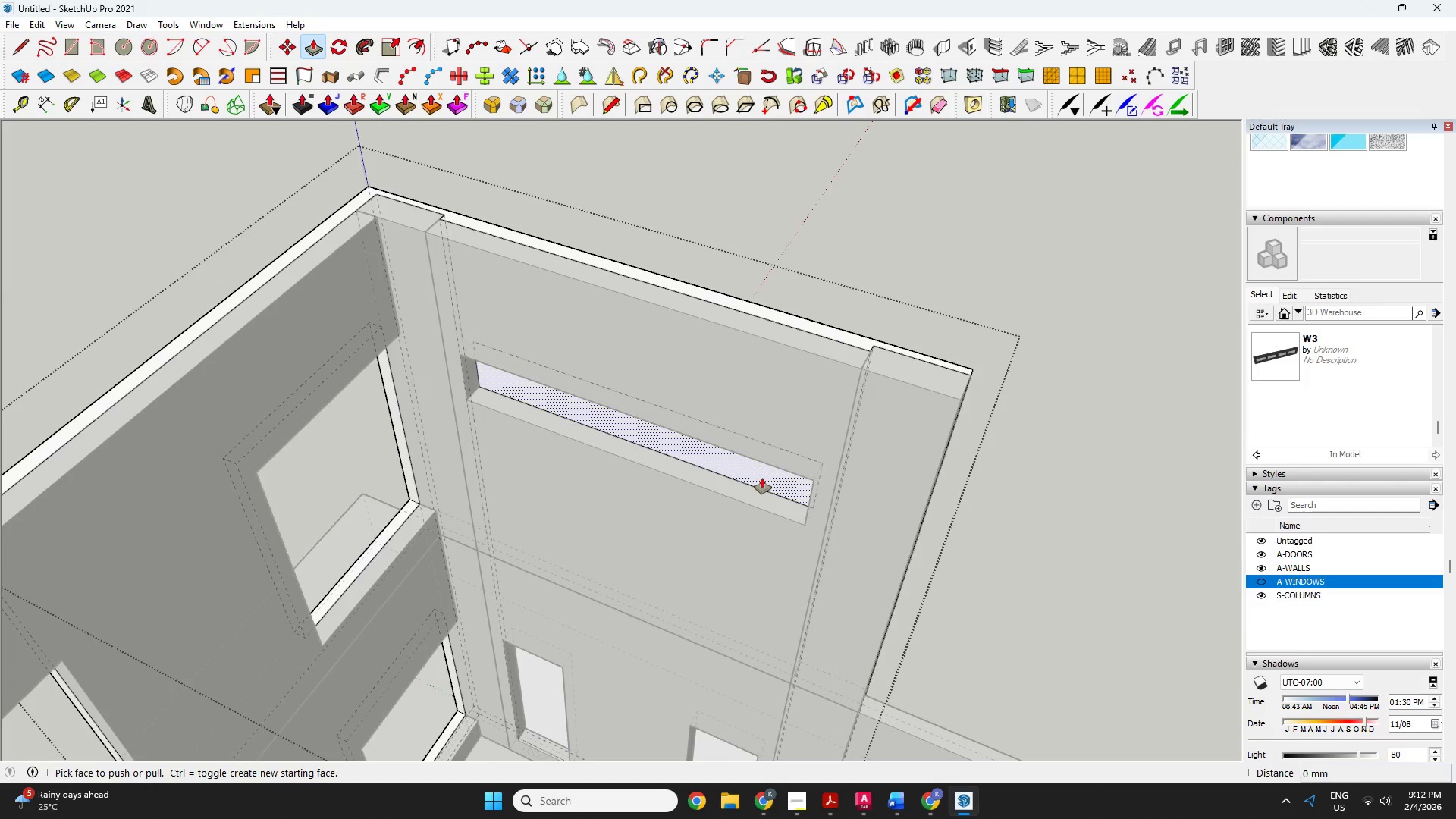 
left_click([762, 478])
 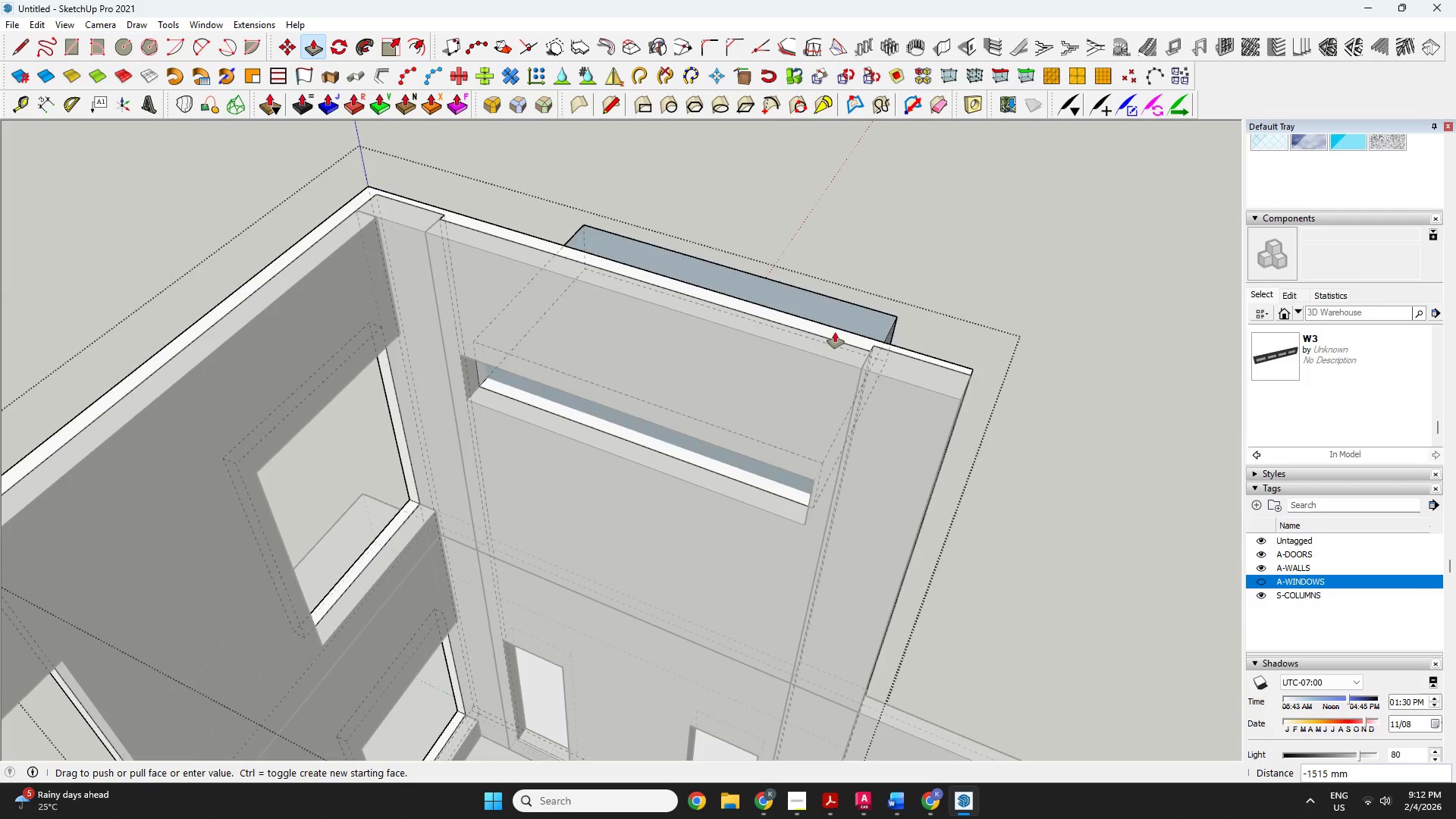 
left_click([826, 325])
 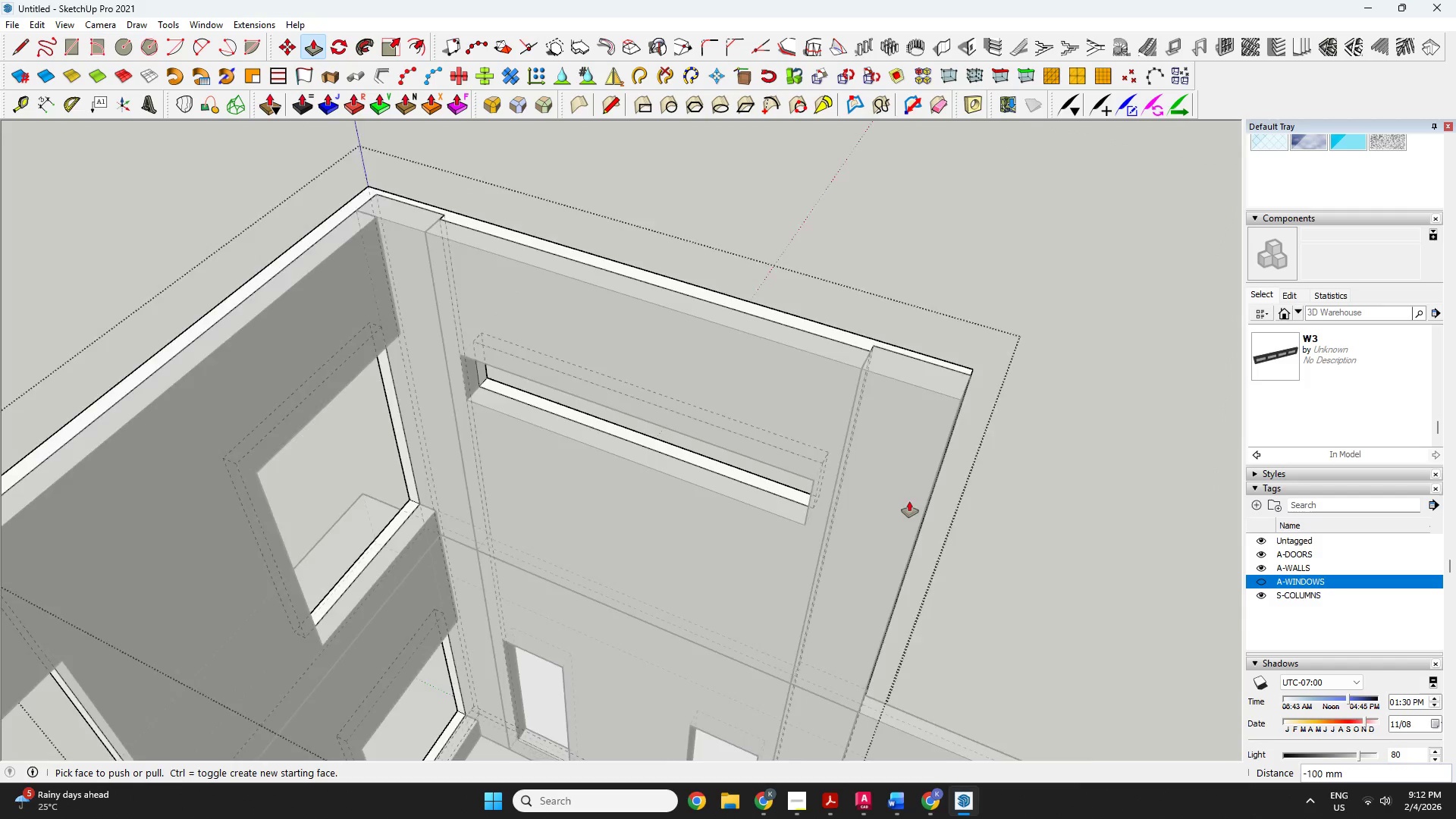 
key(Space)
 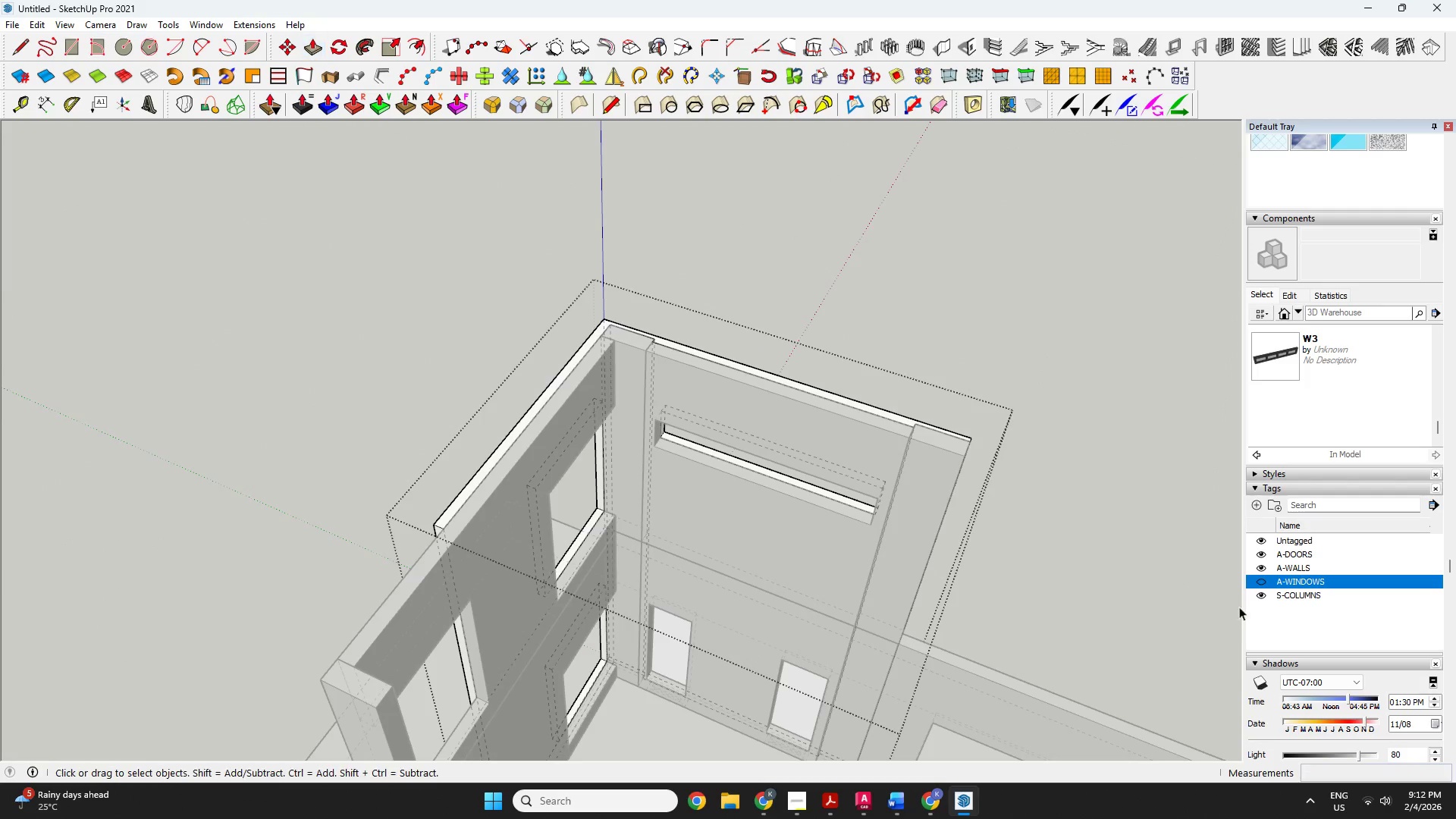 
key(Escape)
 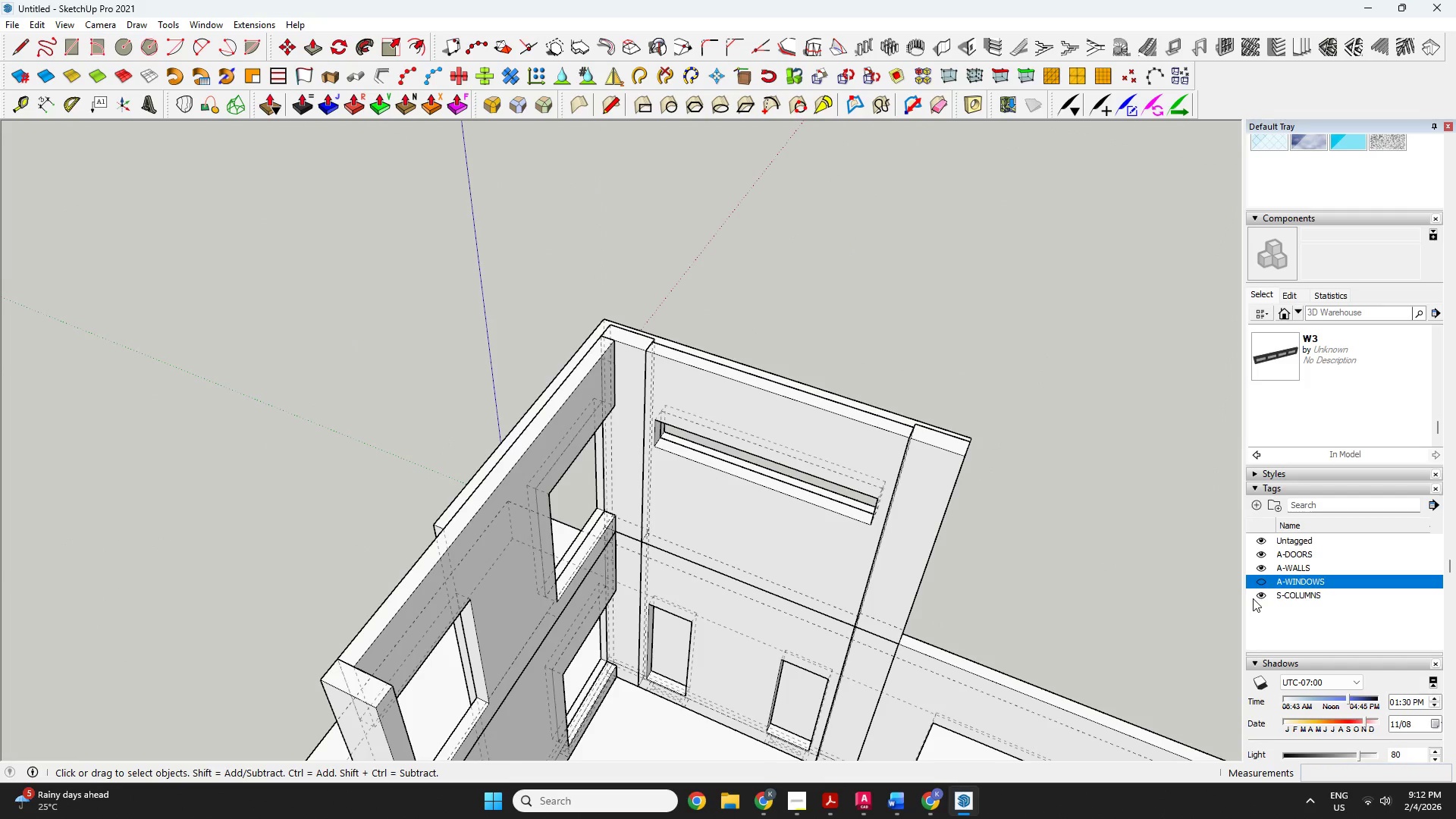 
scroll: coordinate [1020, 532], scroll_direction: down, amount: 6.0
 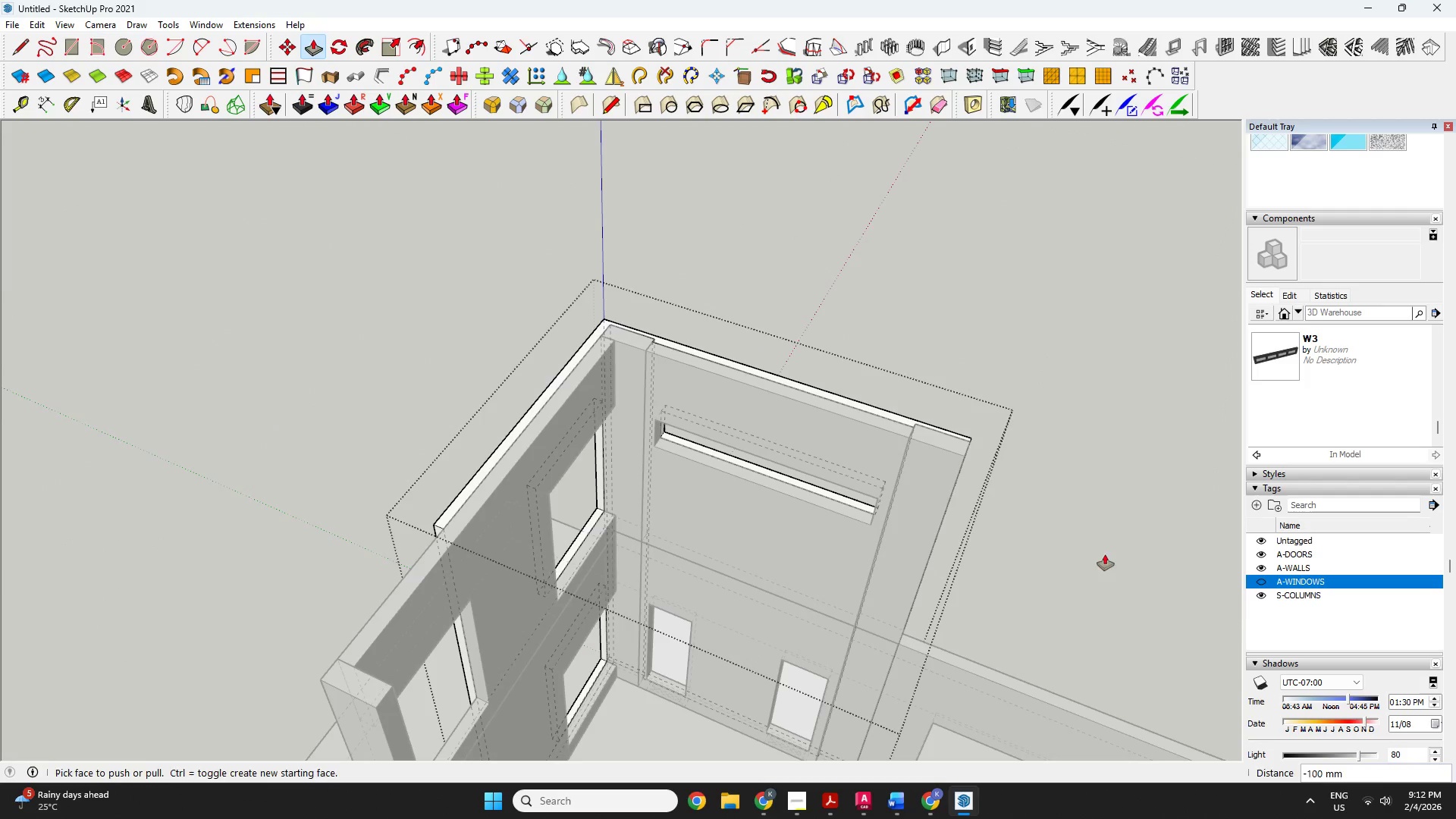 
left_click([1256, 580])
 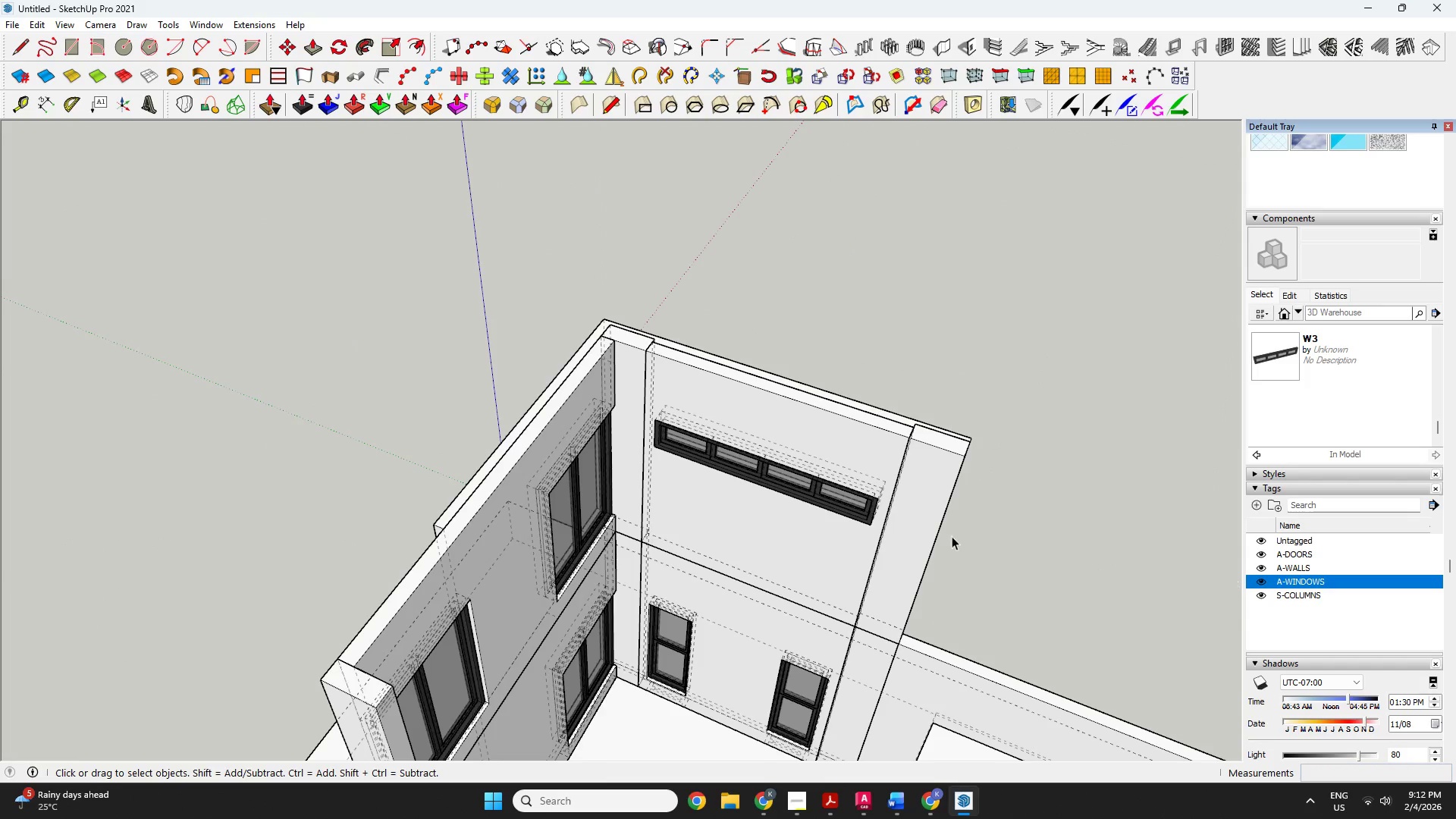 
key(Space)
 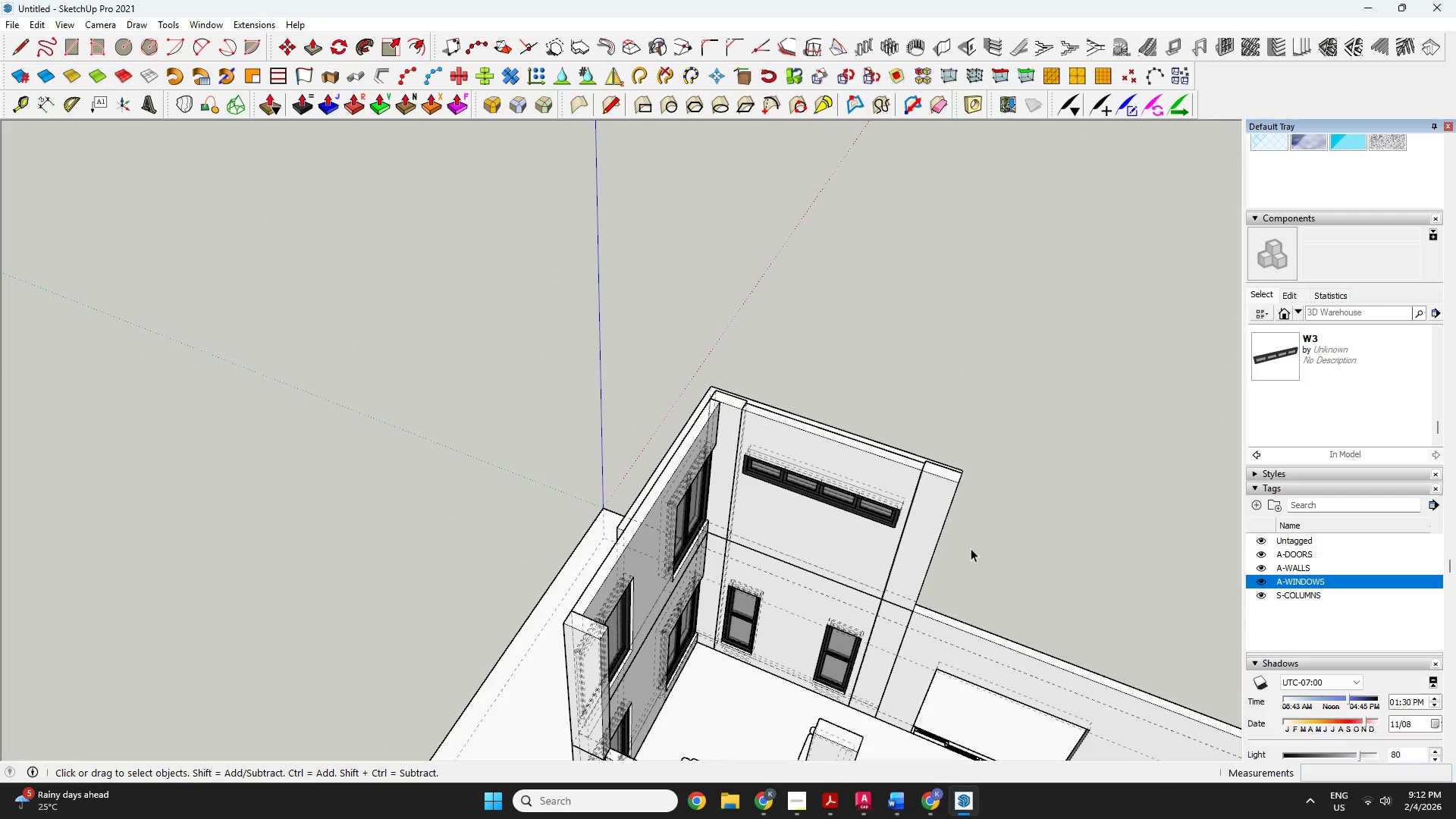 
key(Escape)
 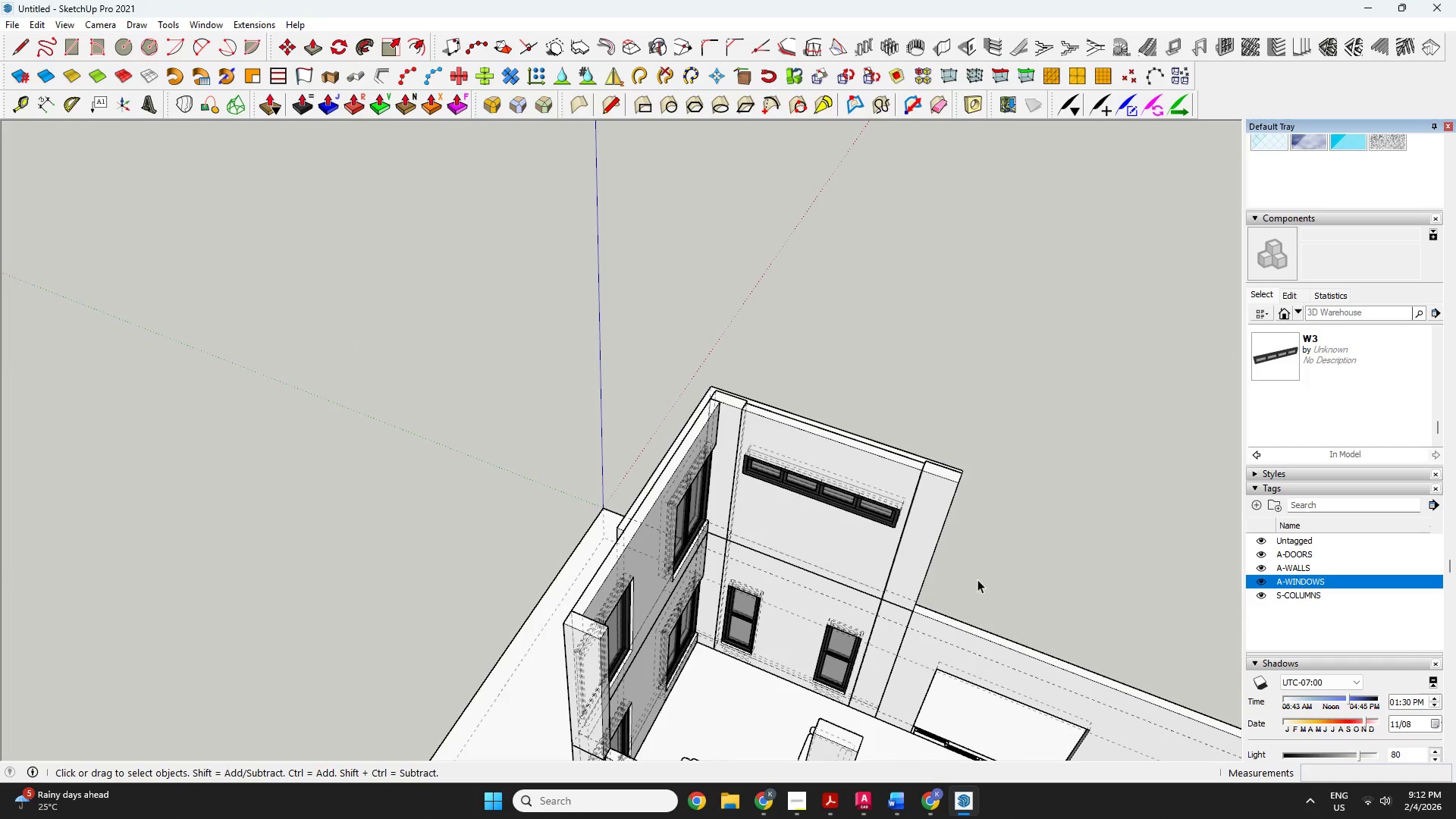 
scroll: coordinate [946, 534], scroll_direction: down, amount: 5.0
 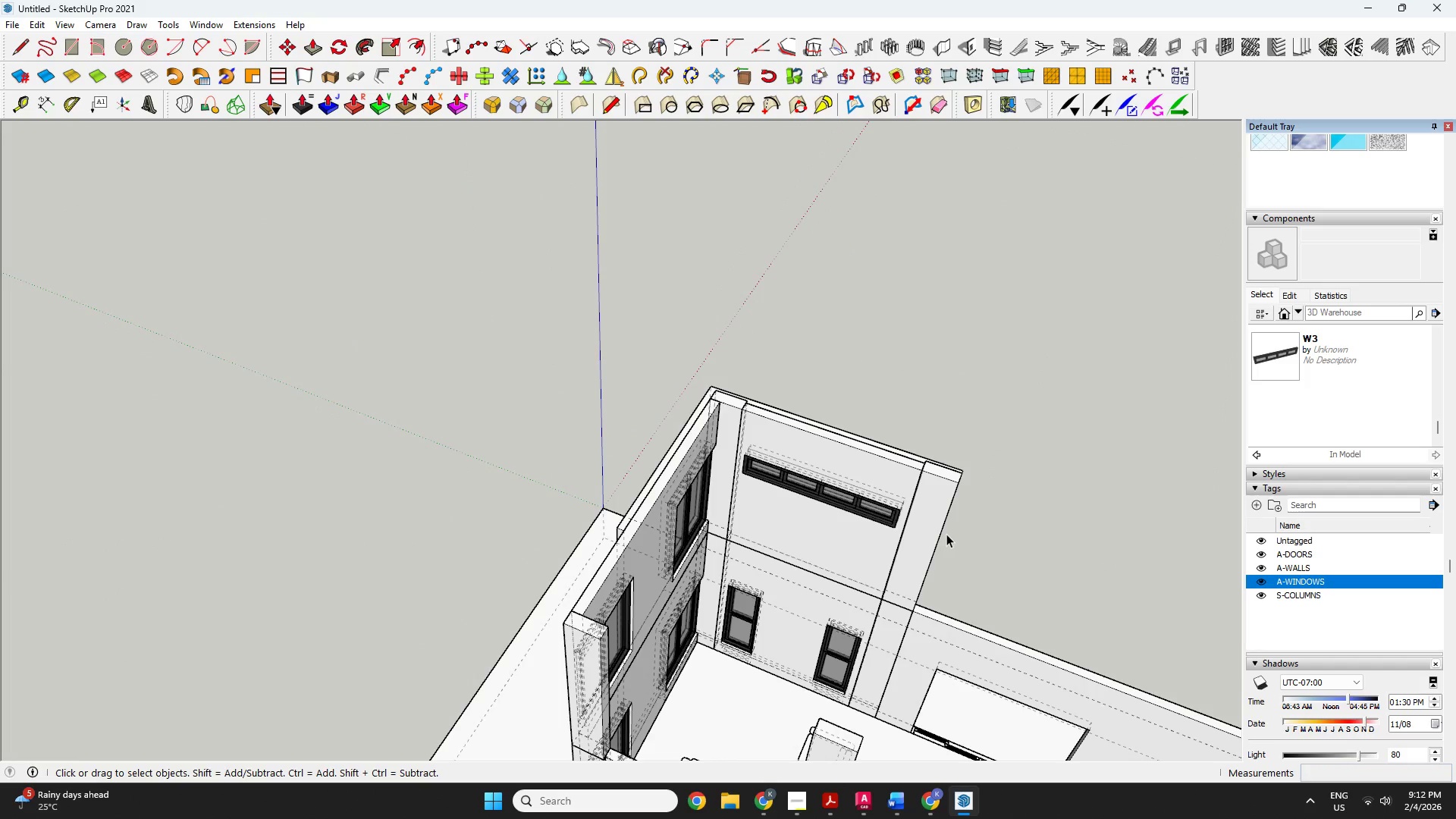 
type(ko o)
 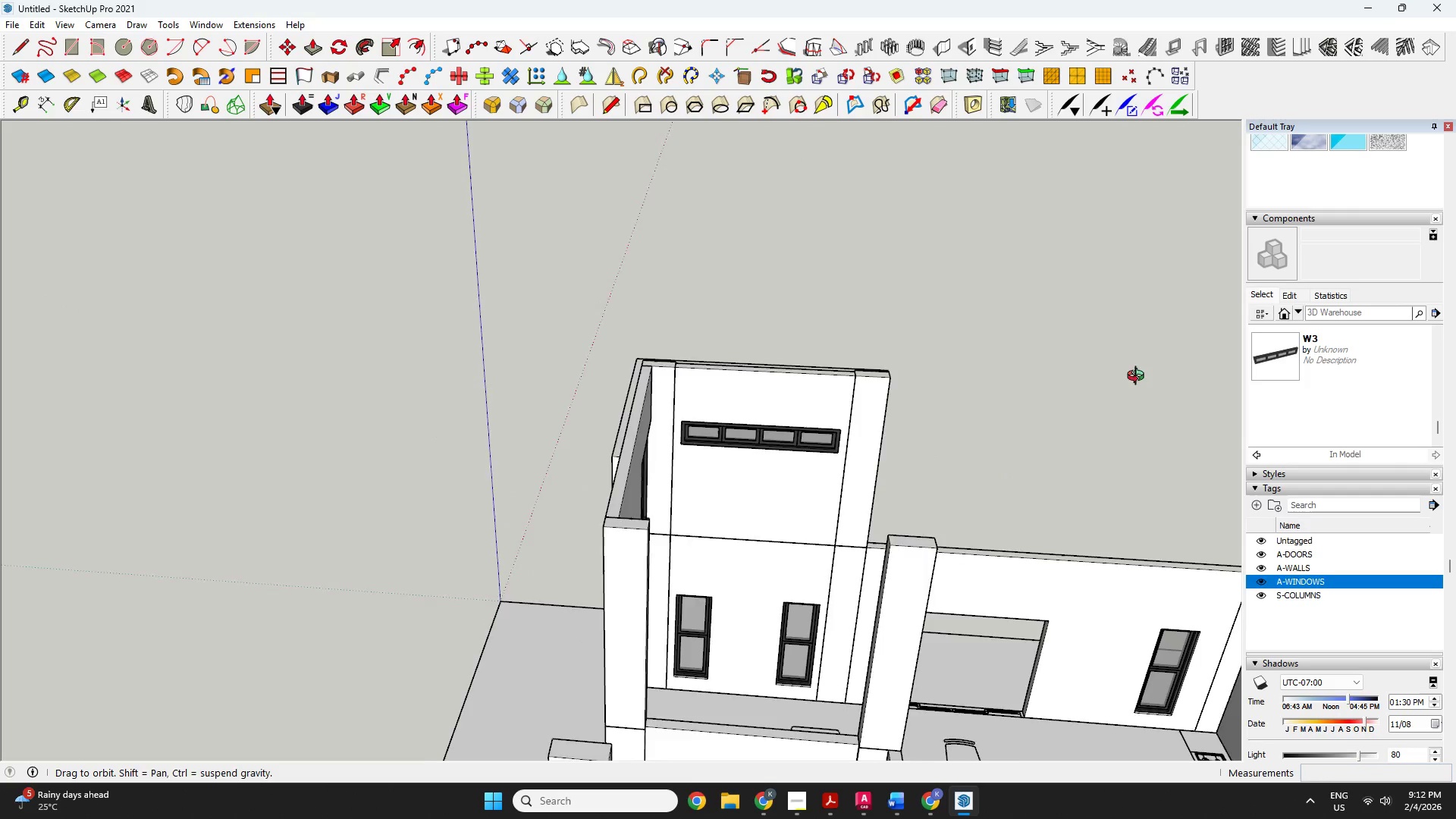 
left_click_drag(start_coordinate=[940, 601], to_coordinate=[1455, 496])
 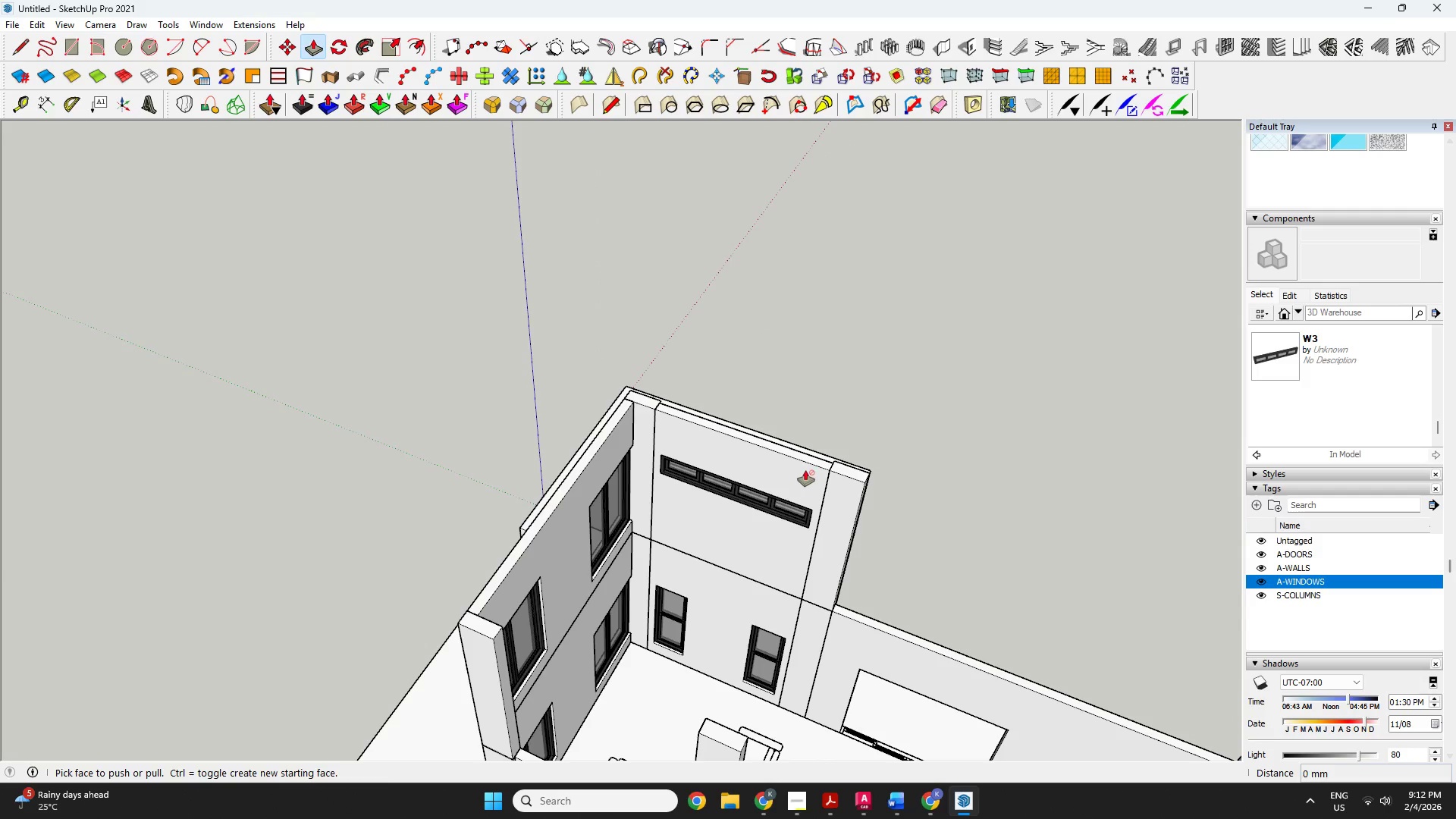 
left_click_drag(start_coordinate=[807, 470], to_coordinate=[1122, 404])
 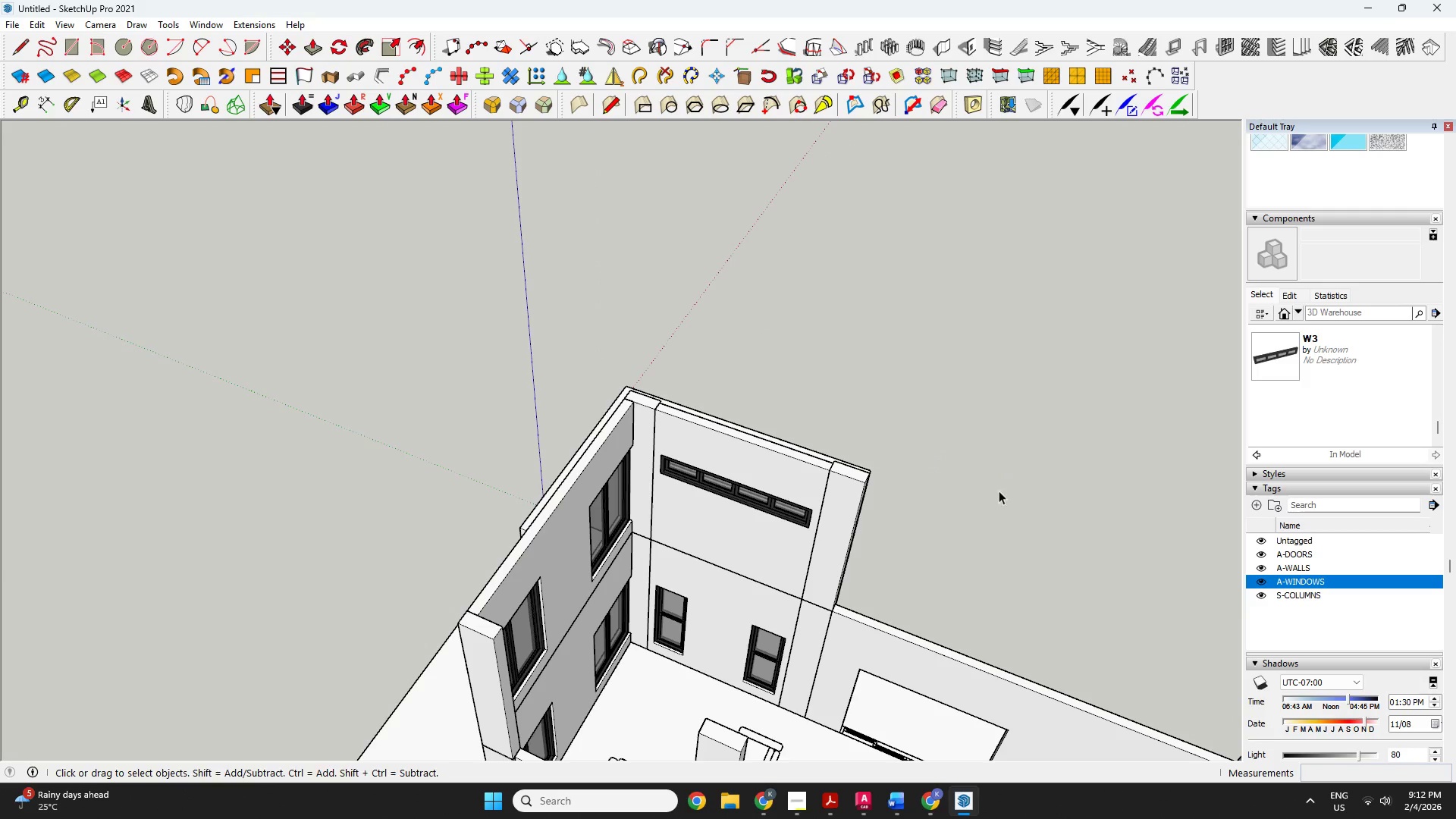 
left_click_drag(start_coordinate=[992, 501], to_coordinate=[1159, 322])
 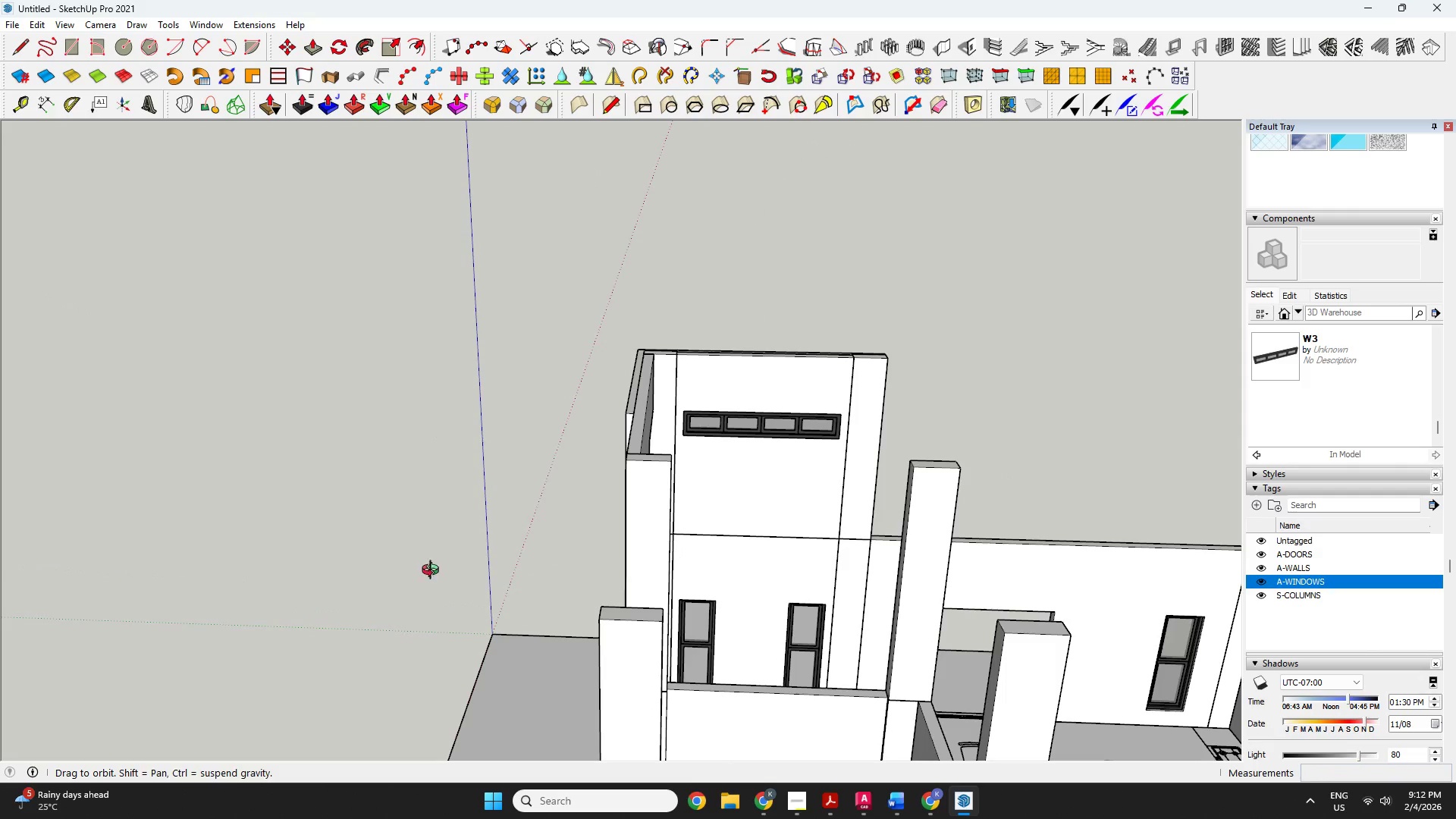 
left_click_drag(start_coordinate=[435, 576], to_coordinate=[1405, 569])
 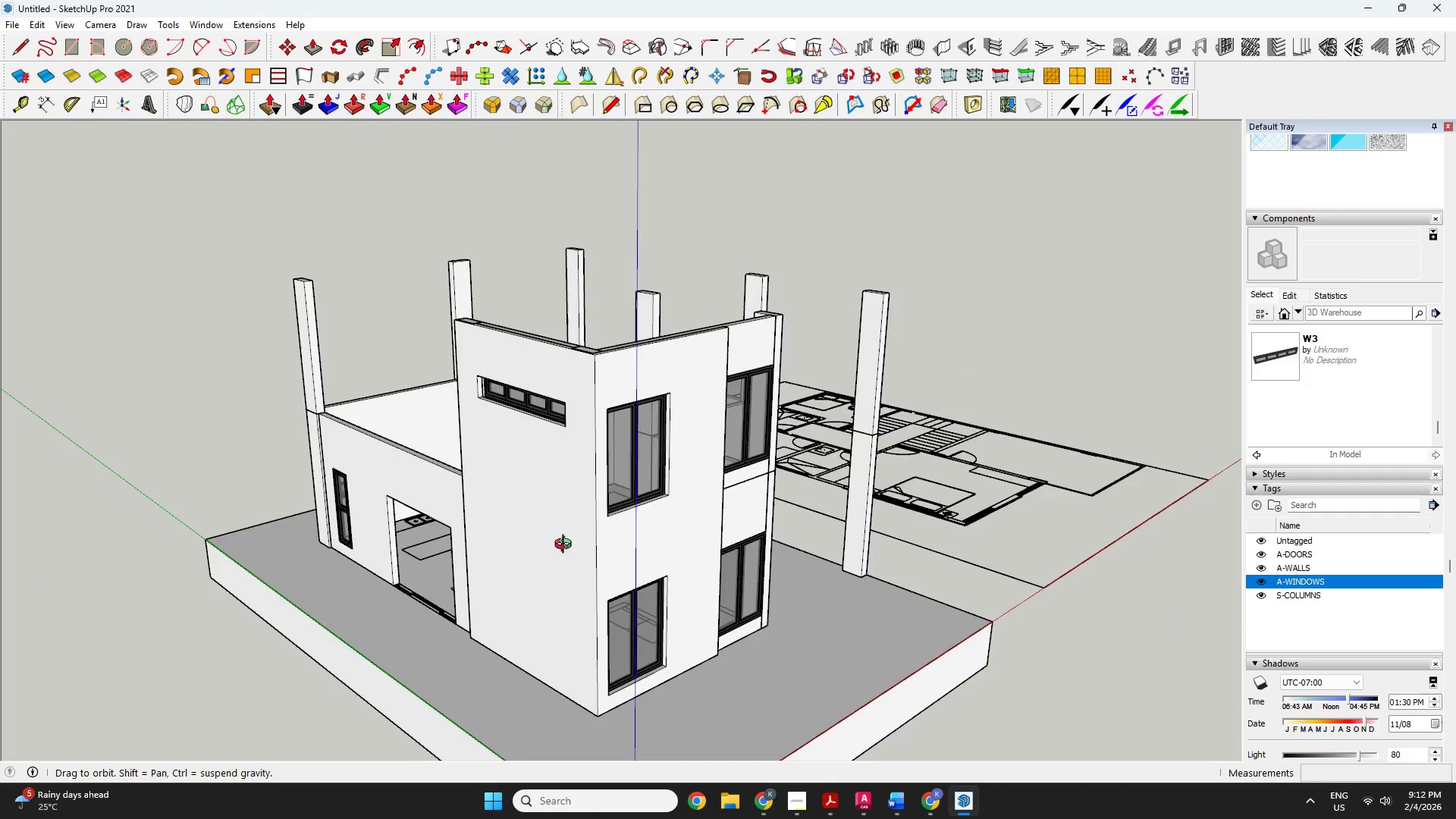 
left_click_drag(start_coordinate=[566, 546], to_coordinate=[173, 673])
 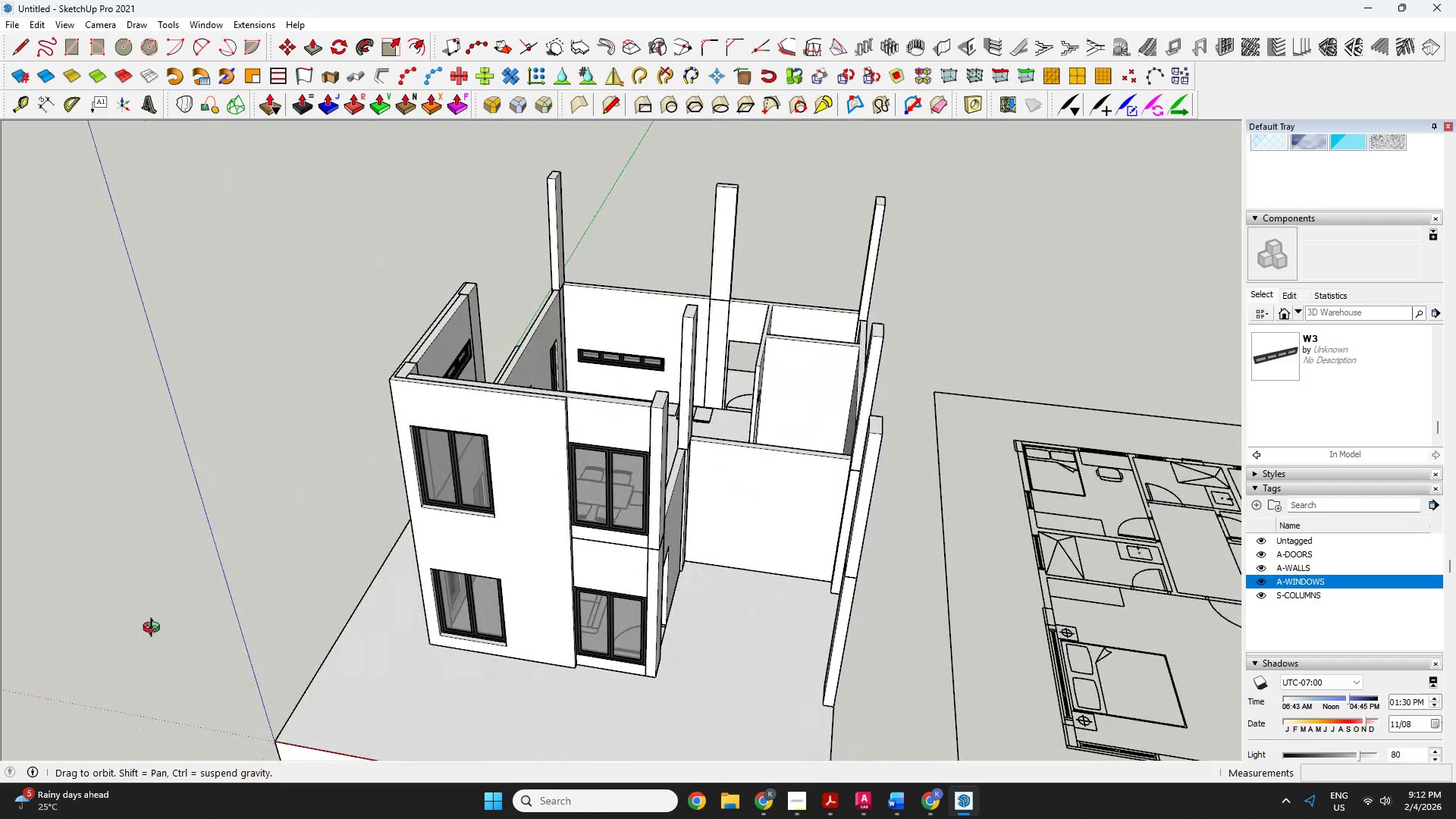 
left_click_drag(start_coordinate=[871, 510], to_coordinate=[960, 625])
 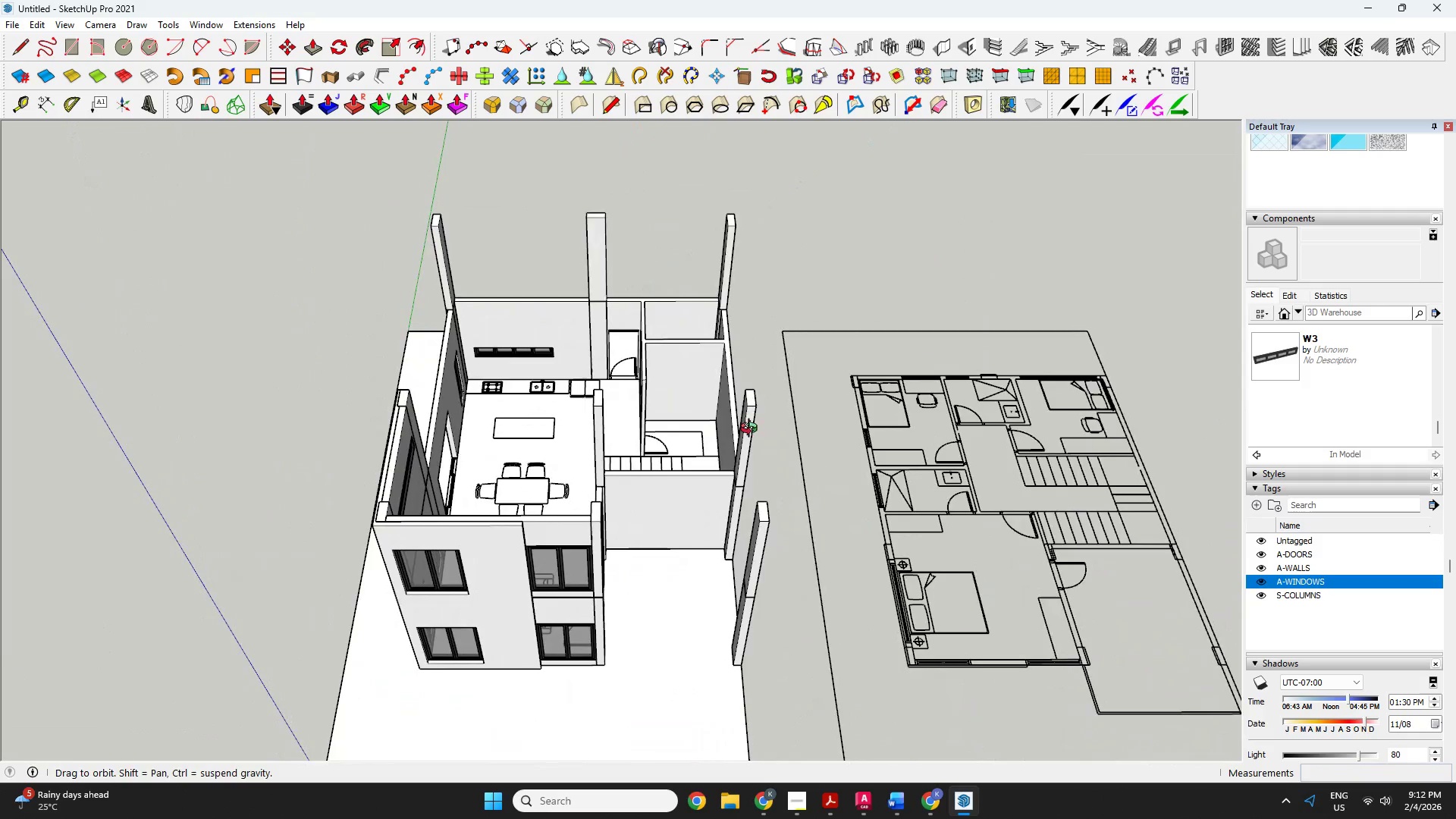 
scroll: coordinate [149, 541], scroll_direction: down, amount: 3.0
 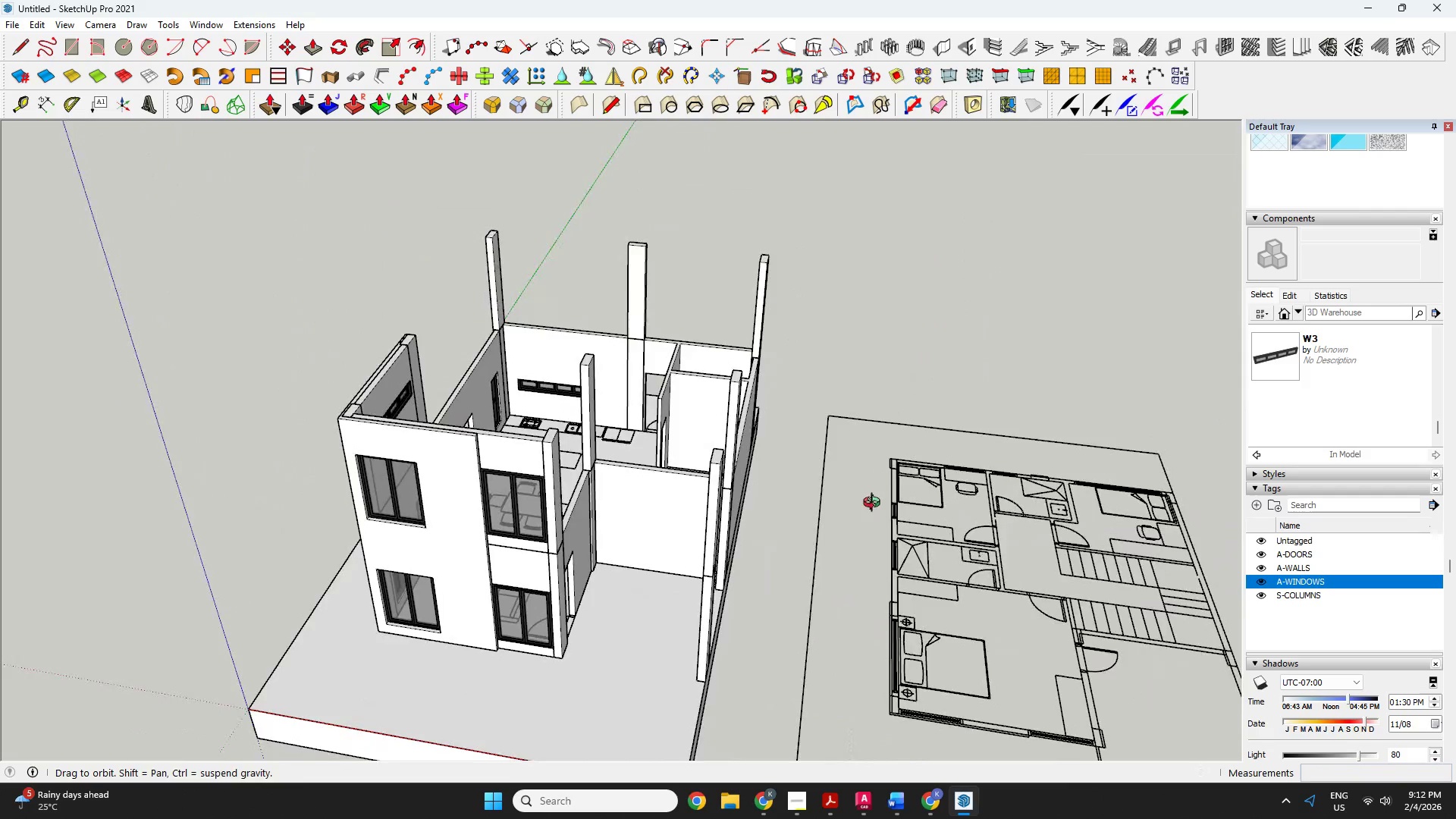 
key(Space)
 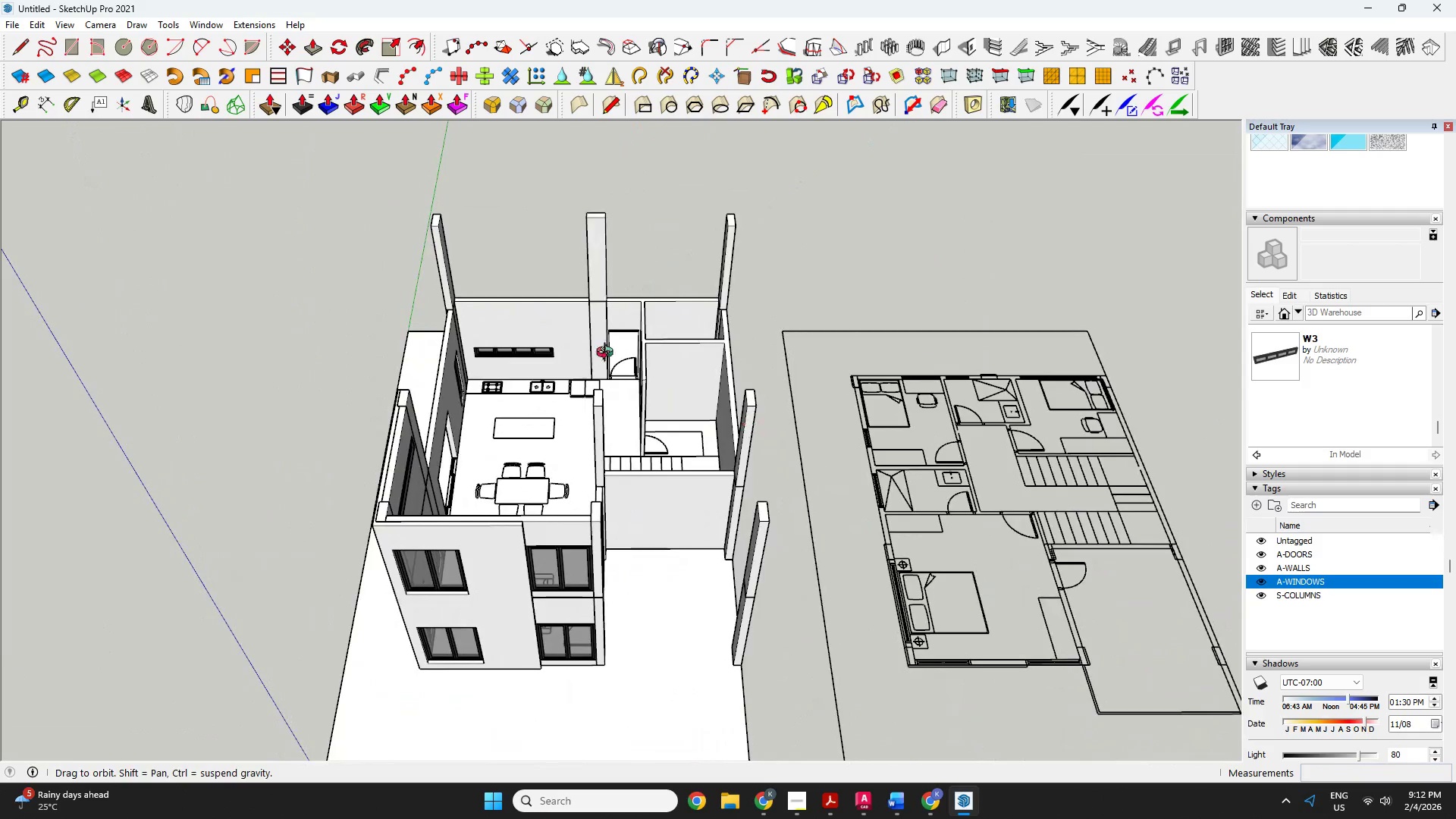 
scroll: coordinate [609, 354], scroll_direction: down, amount: 5.0
 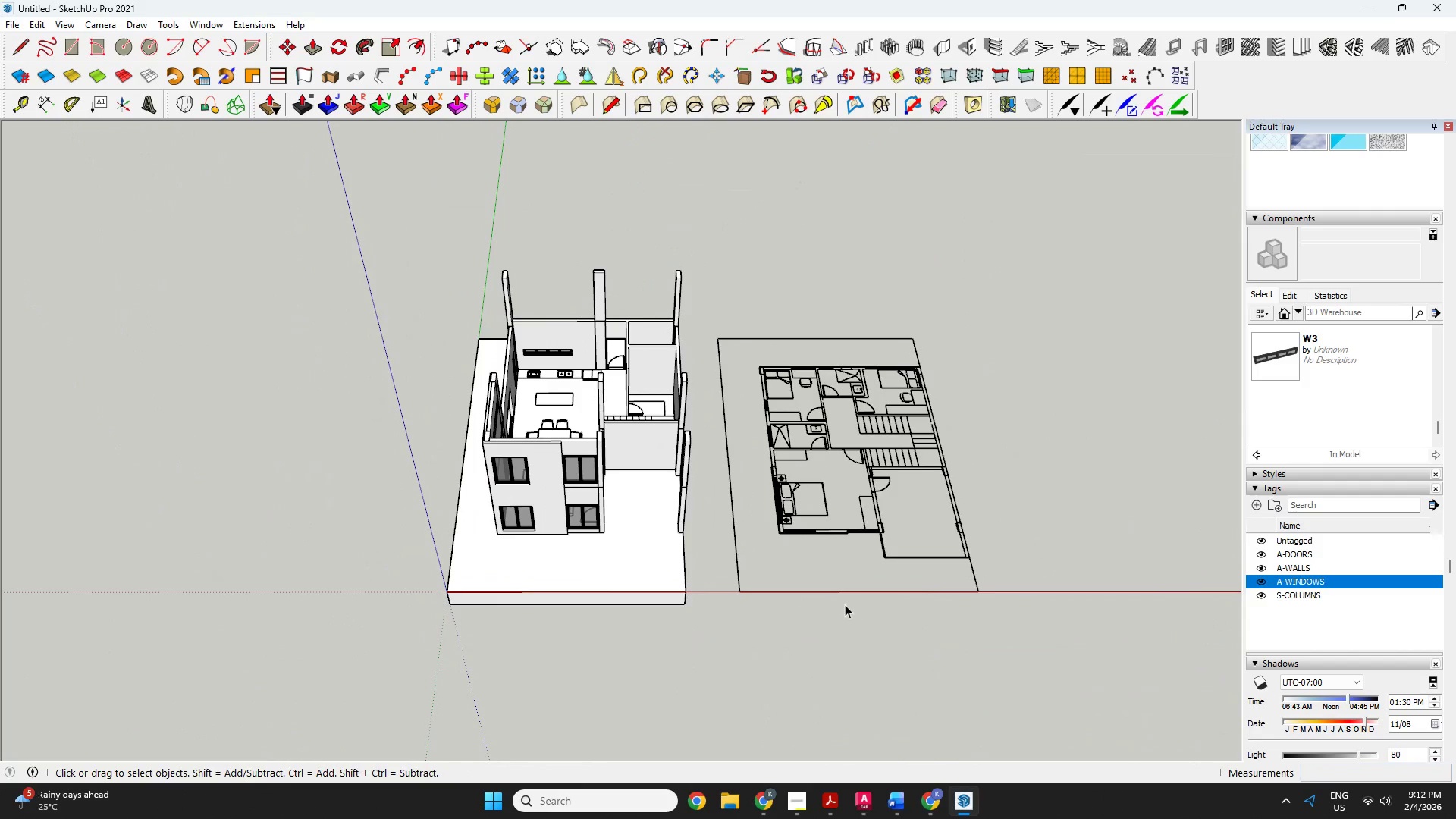 
double_click([825, 588])
 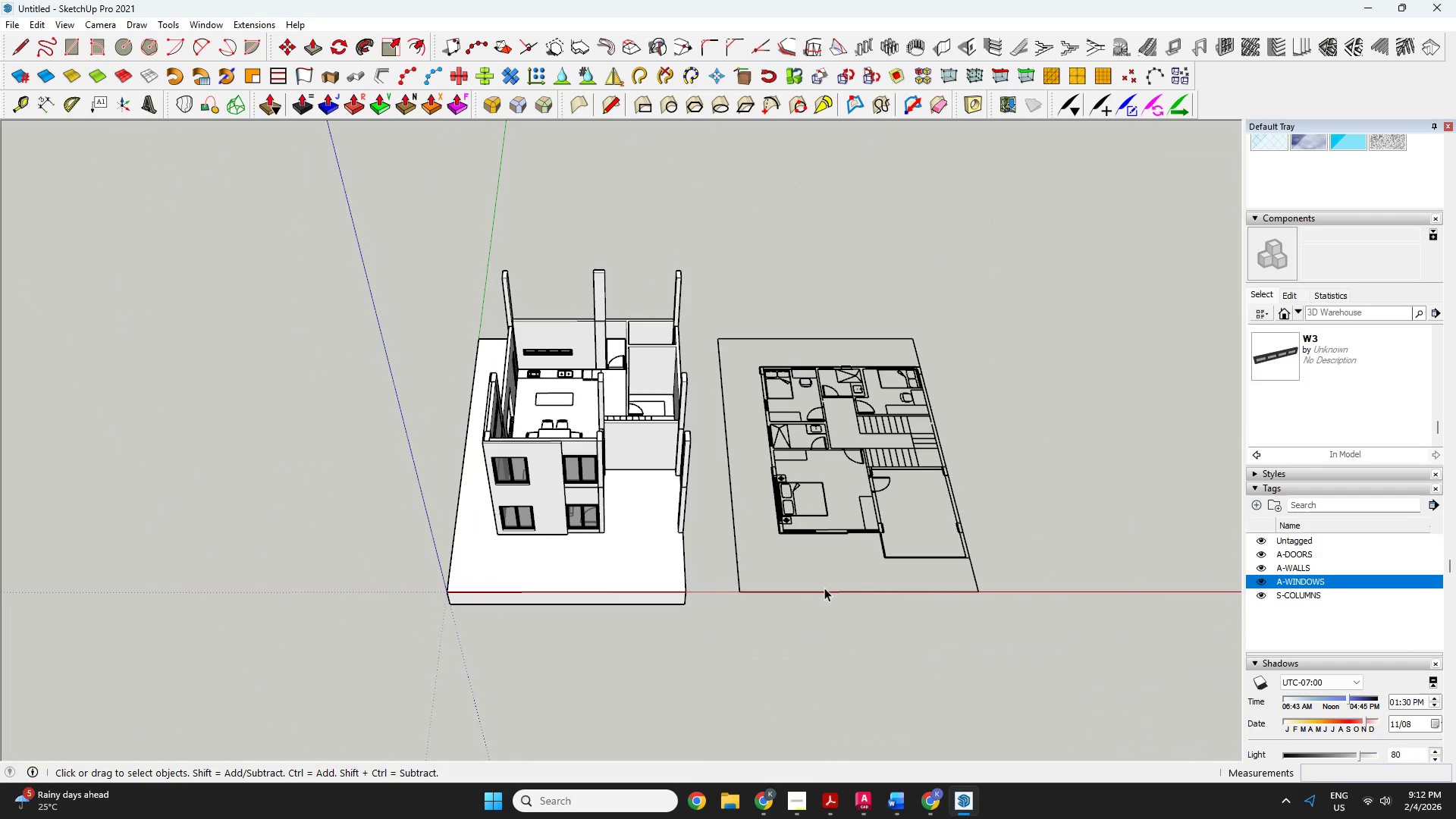 
triple_click([821, 591])
 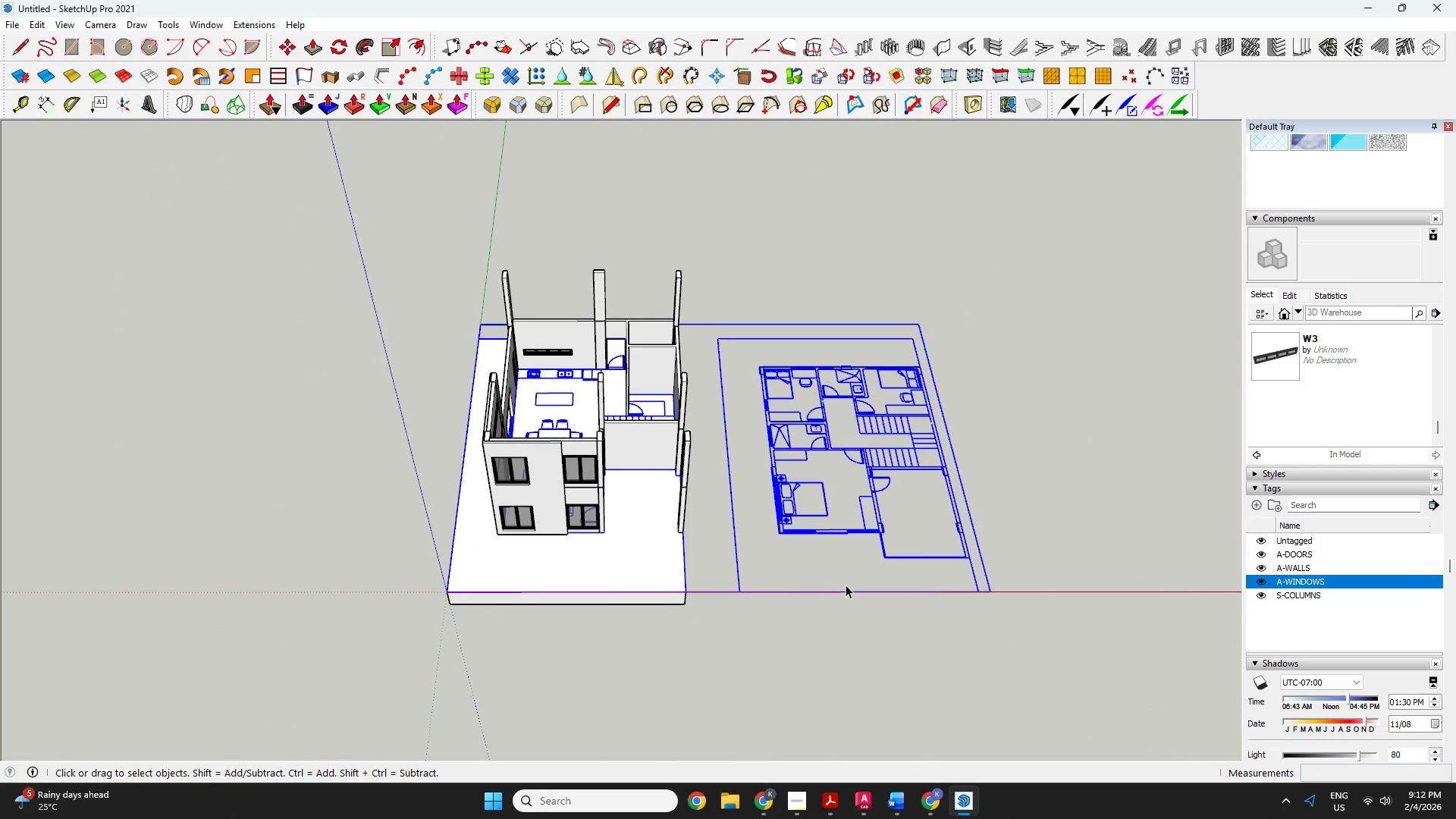 
left_click([846, 585])
 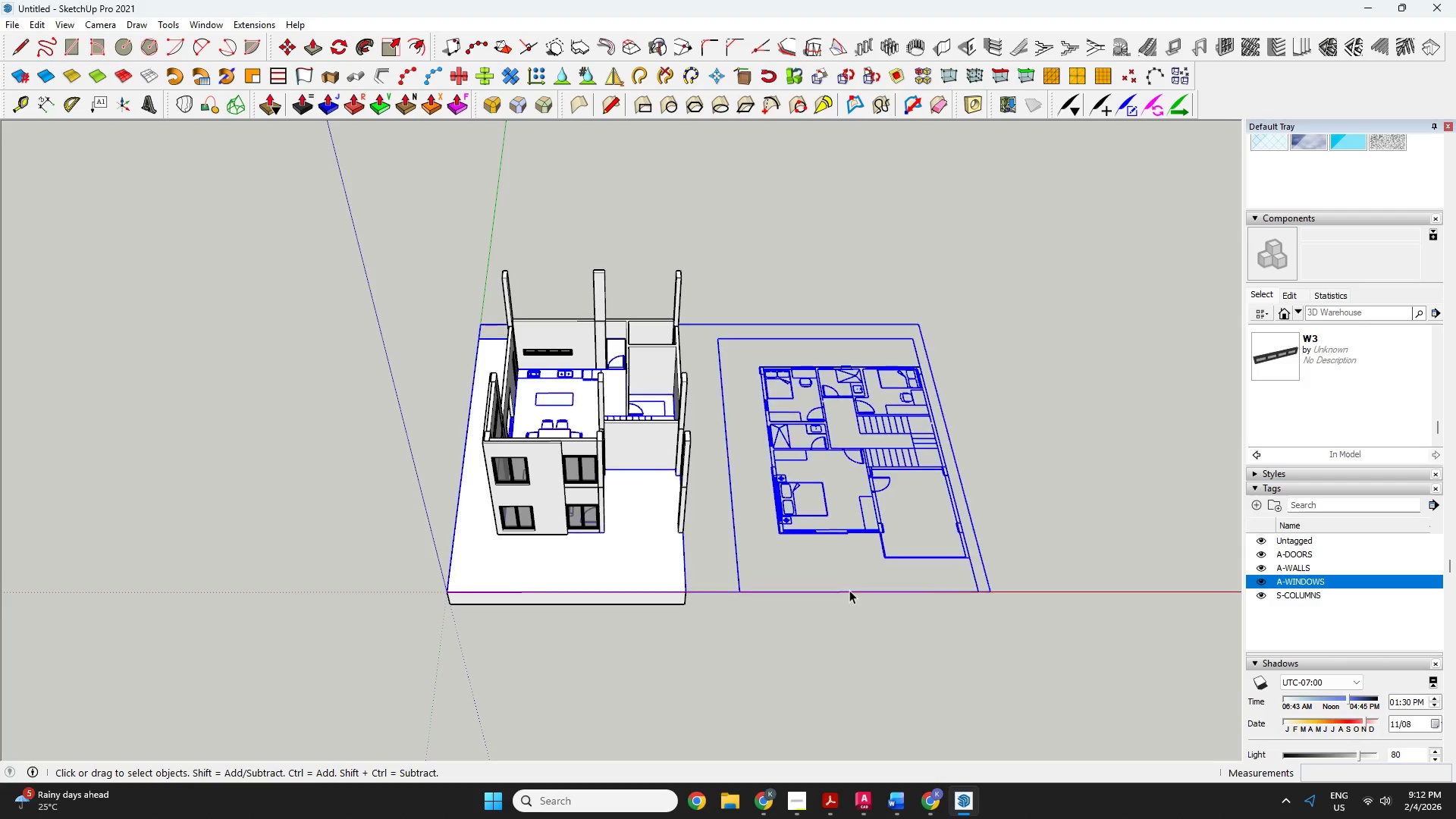 
double_click([849, 590])
 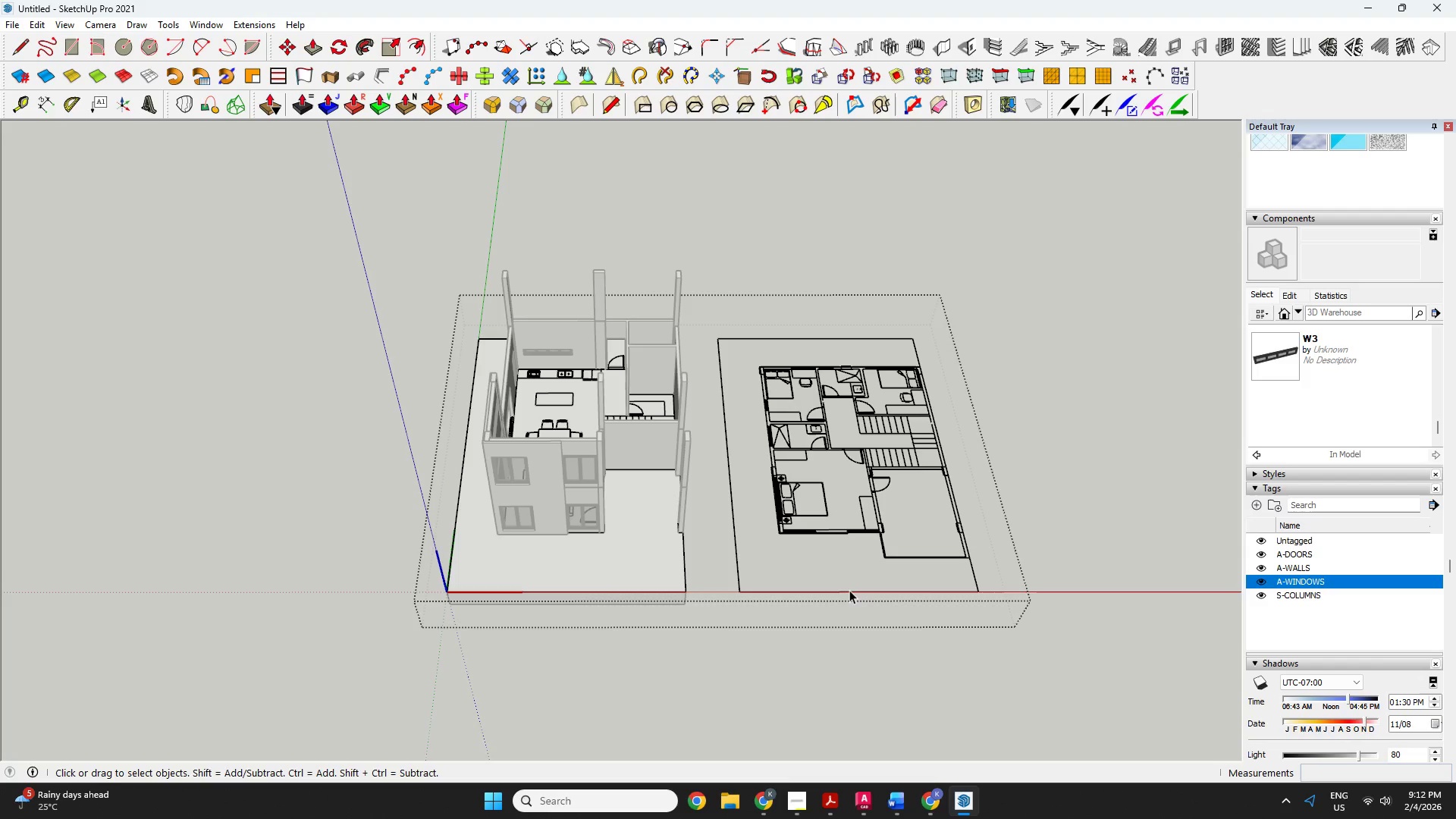 
triple_click([849, 590])
 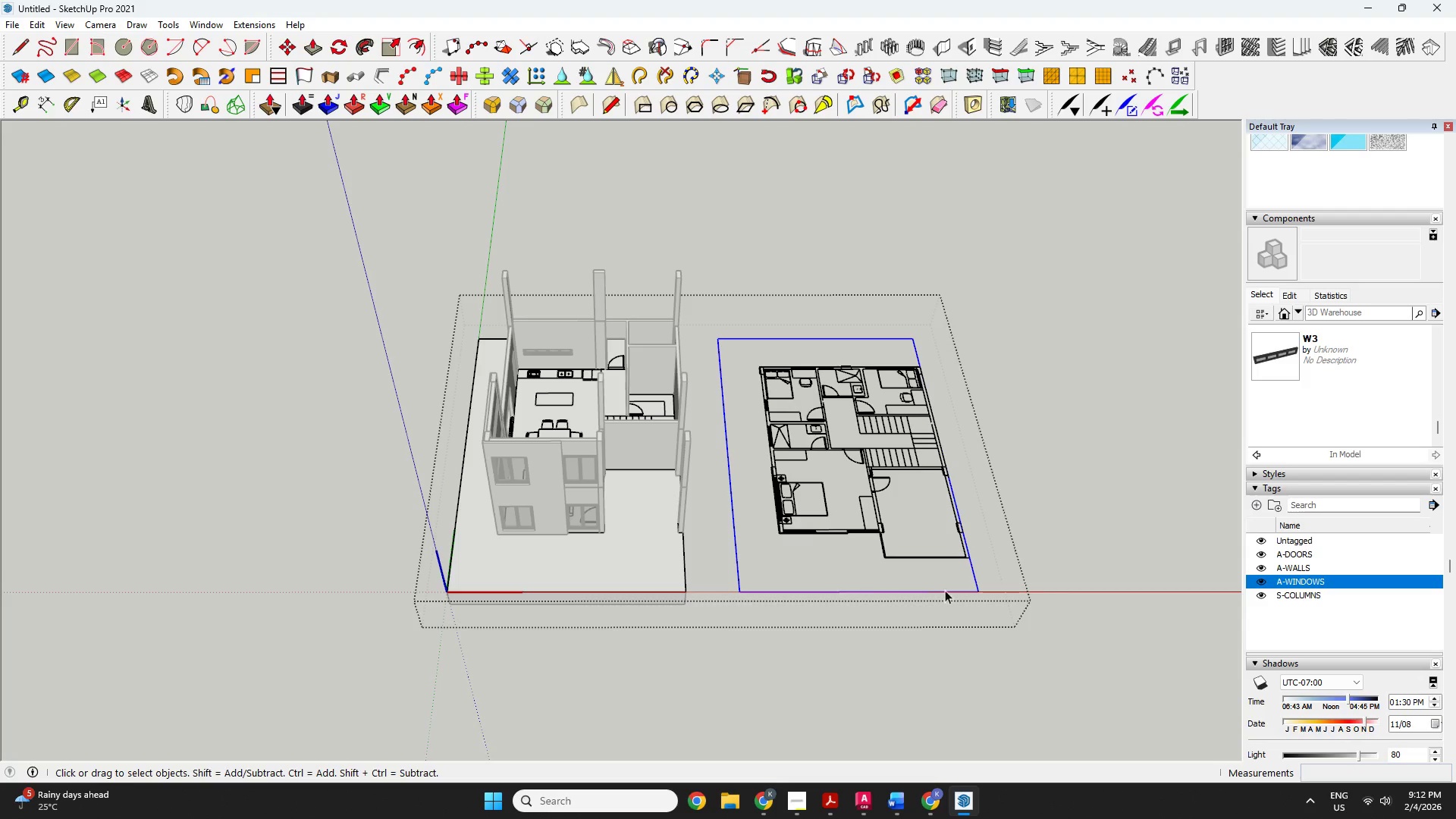 
left_click_drag(start_coordinate=[1018, 621], to_coordinate=[751, 315])
 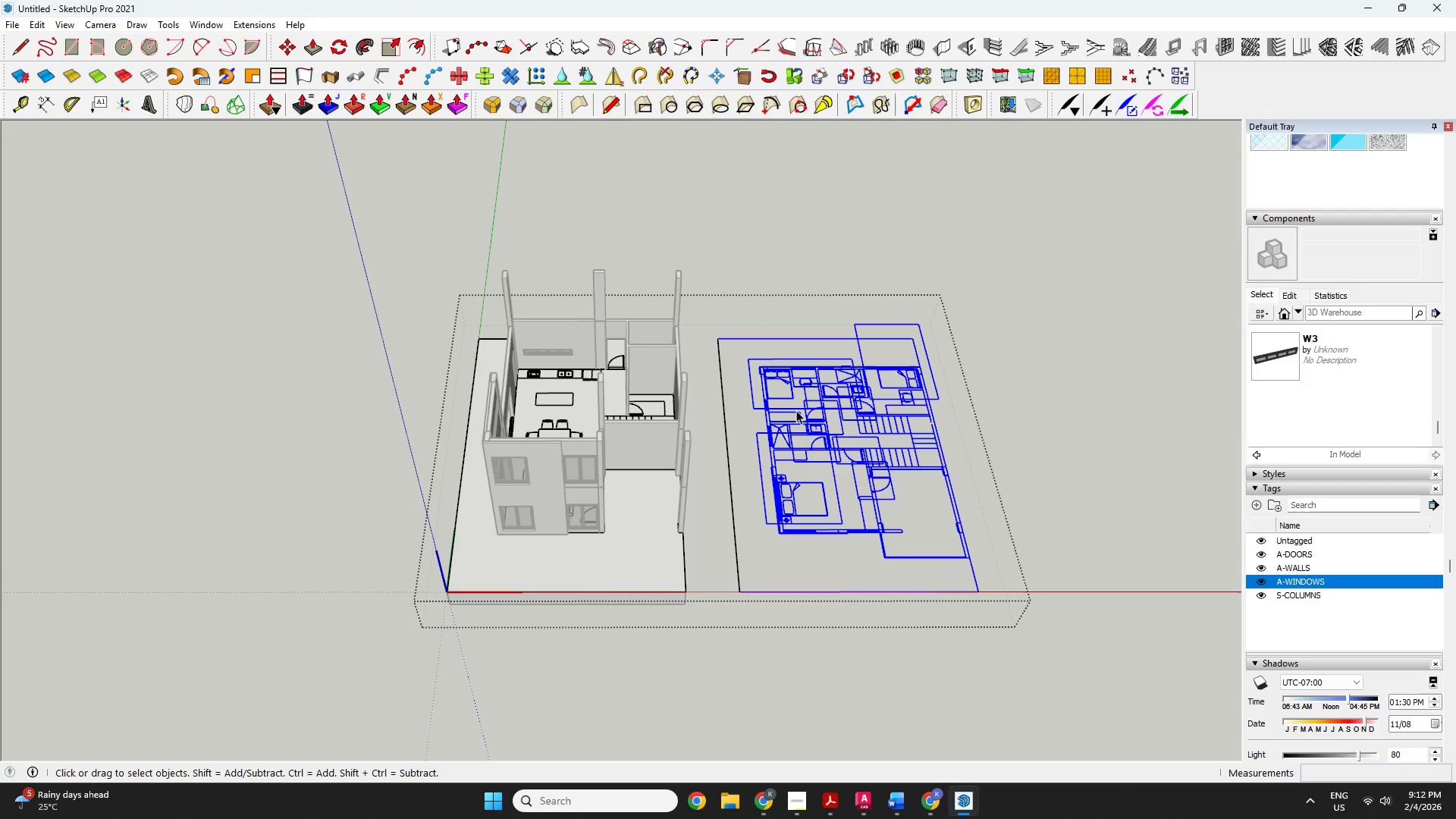 
right_click([799, 412])
 